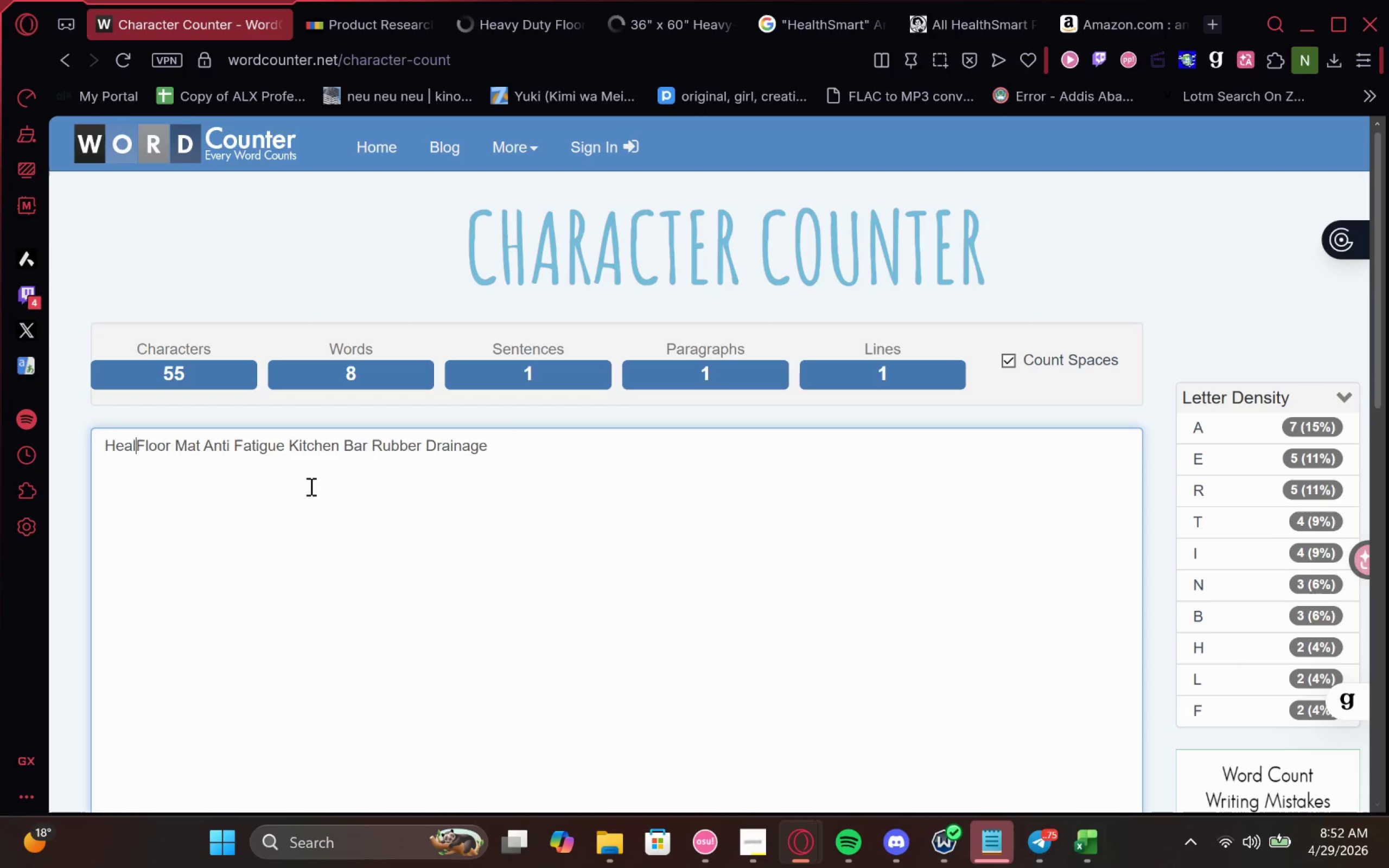 
key(Control+H)
 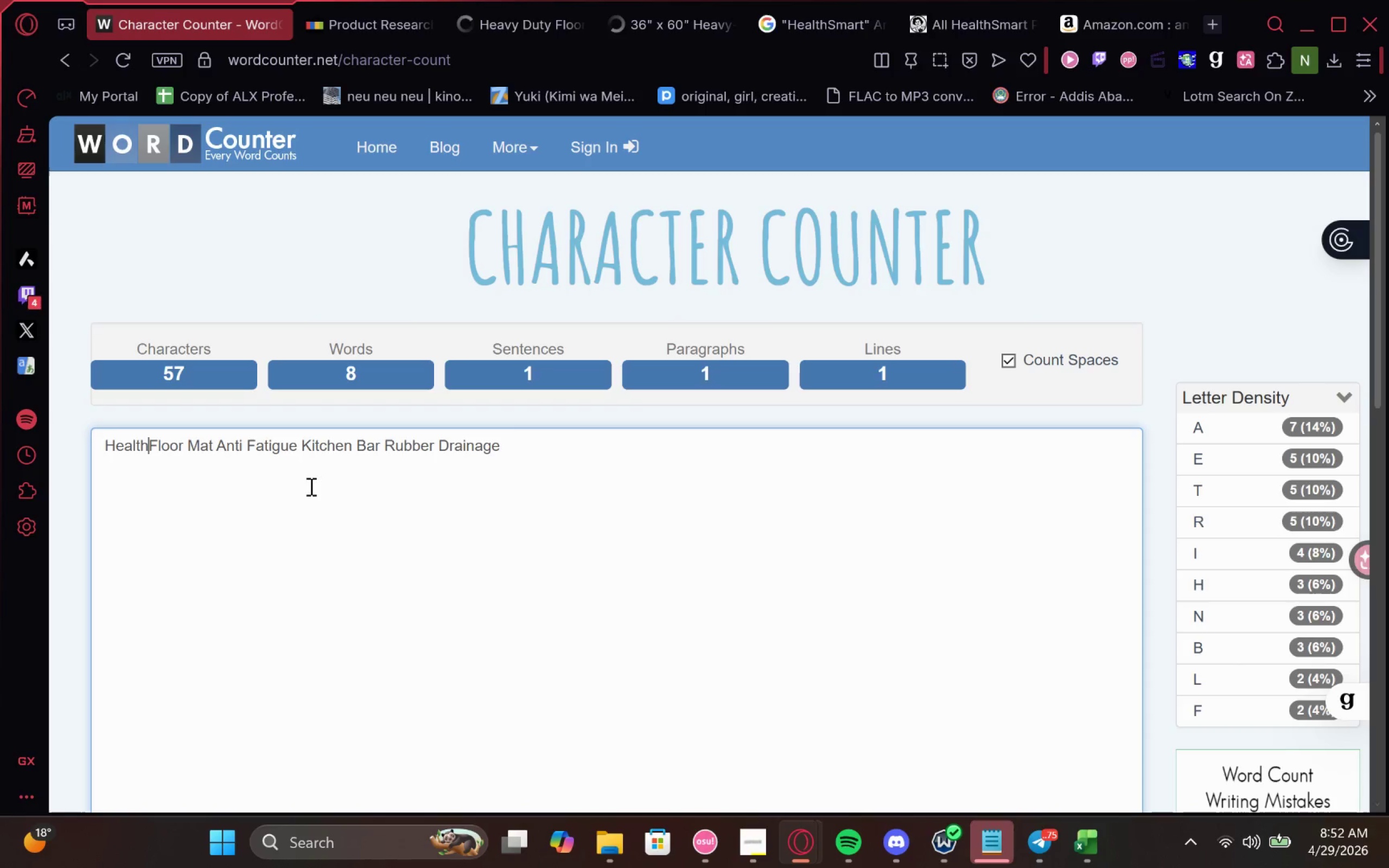 
key(Control+Space)
 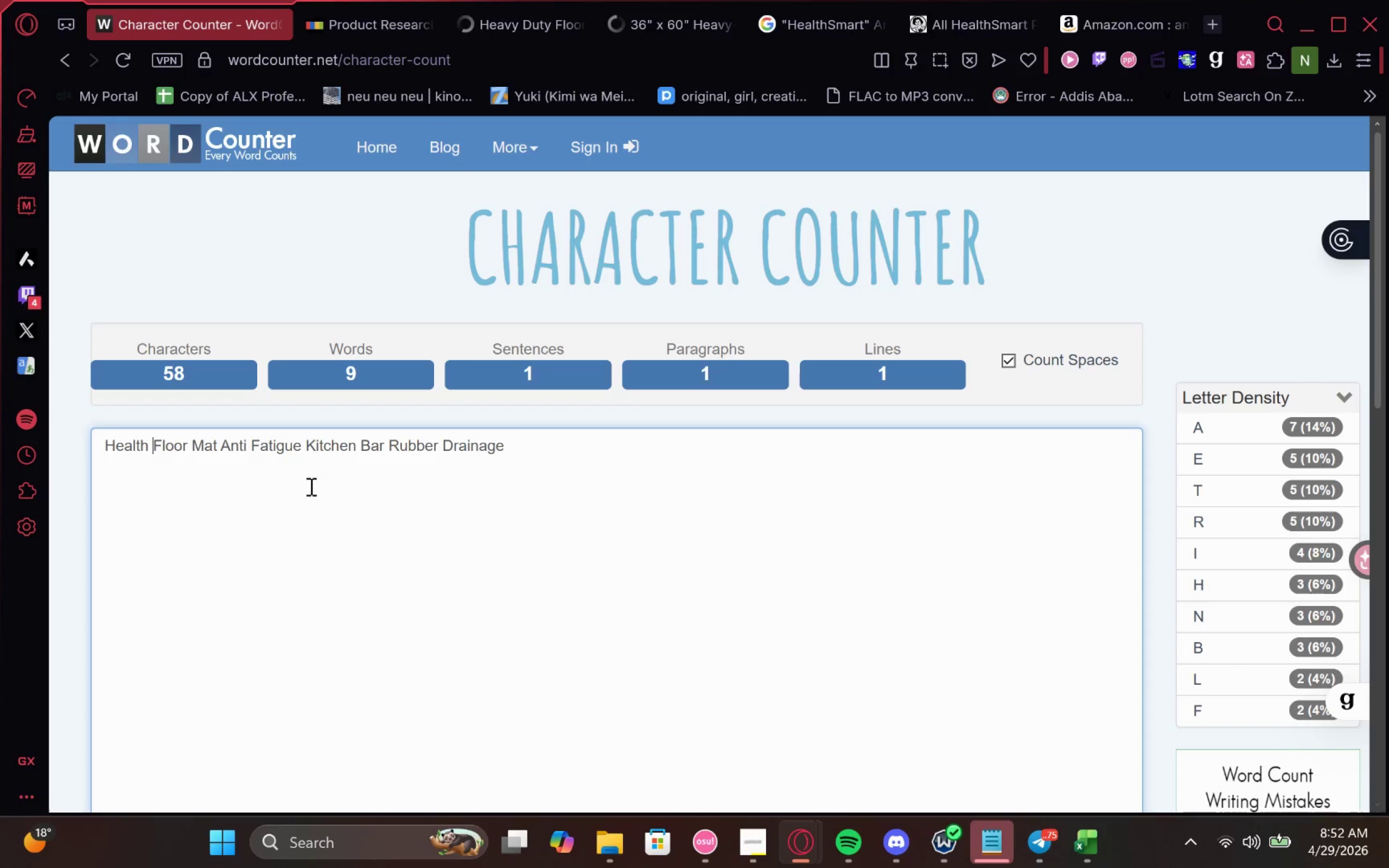 
key(Control+Shift+ShiftLeft)
 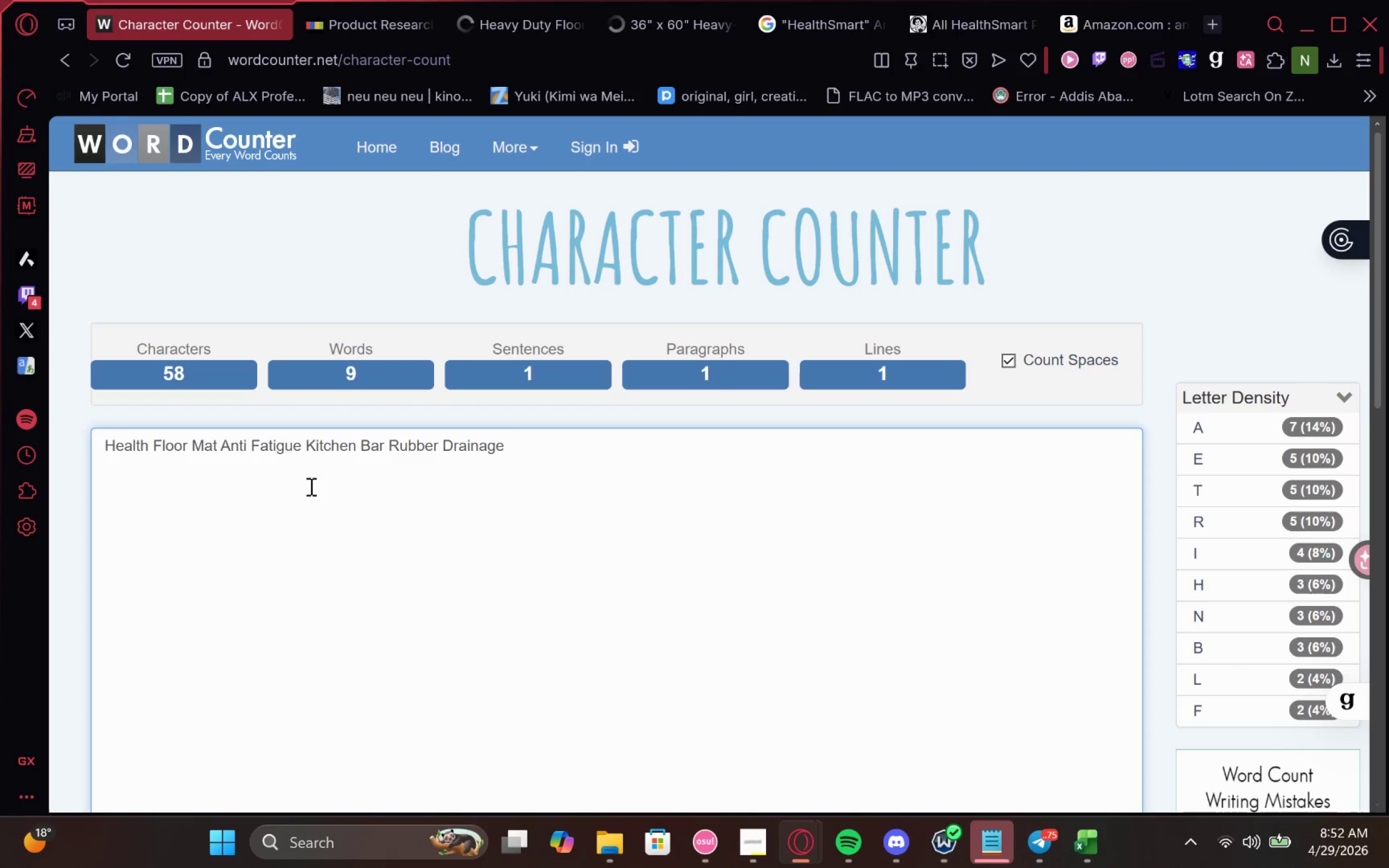 
key(Control+Backspace)
 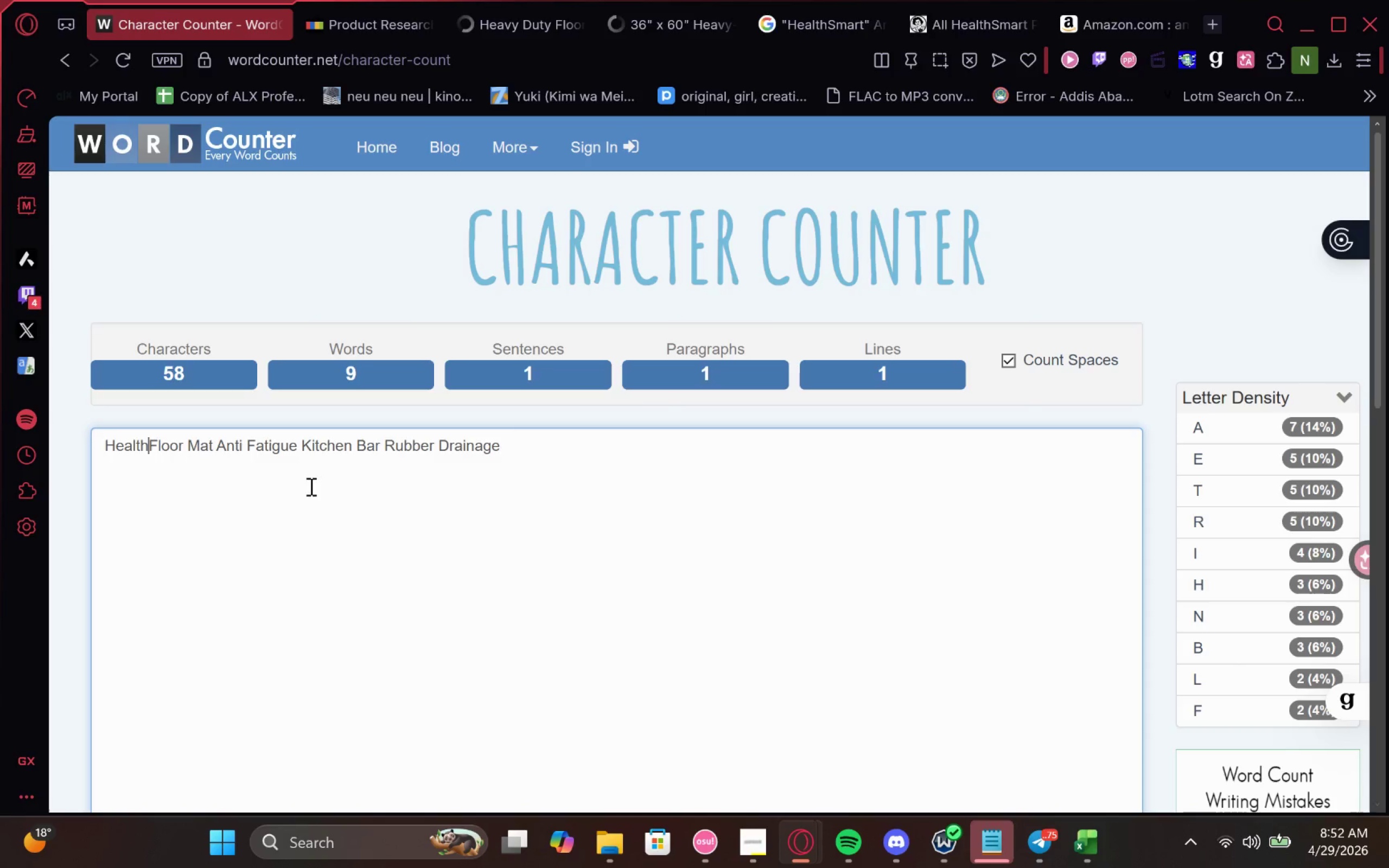 
hold_key(key=ShiftLeft, duration=0.43)
 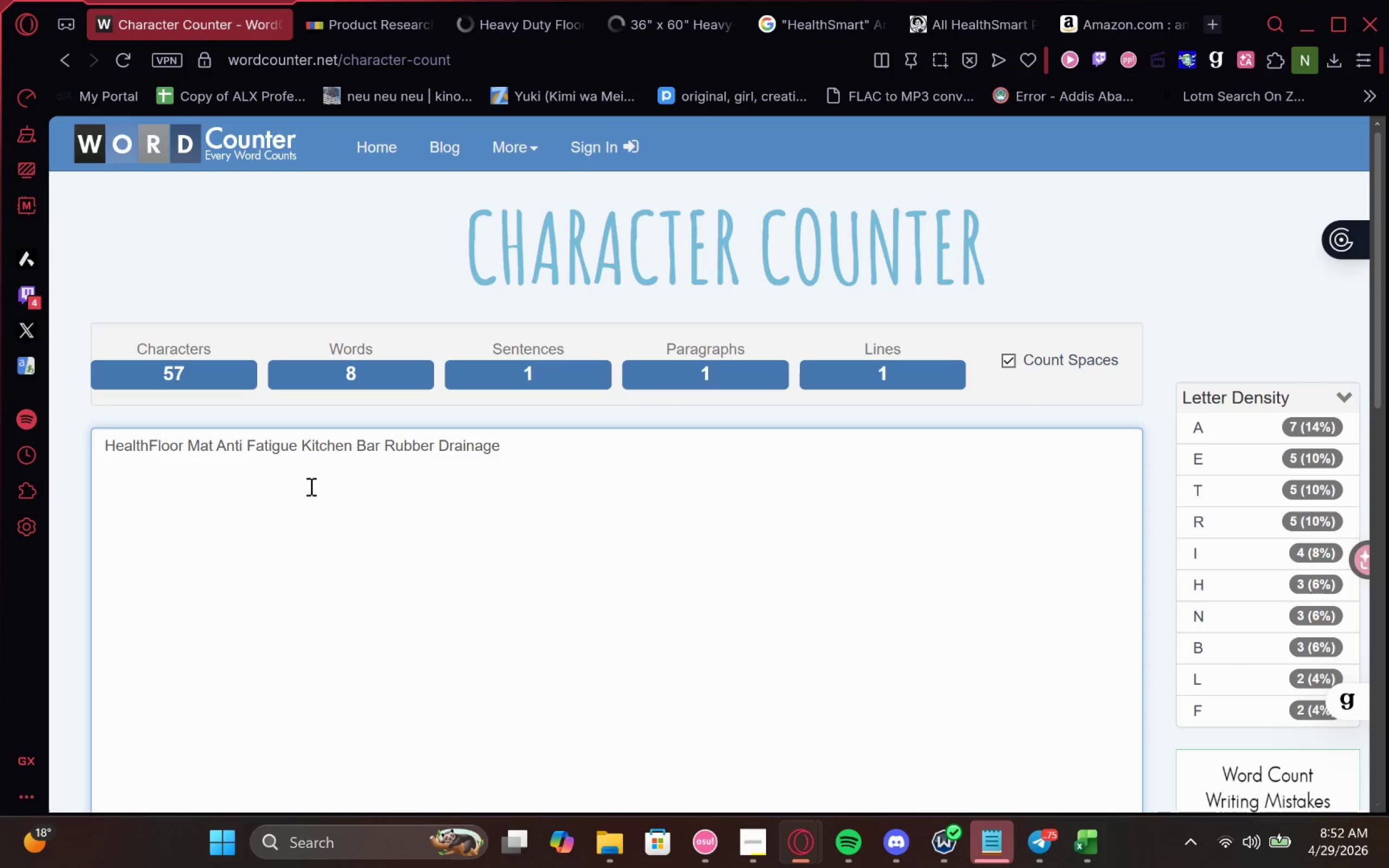 
key(Control+S)
 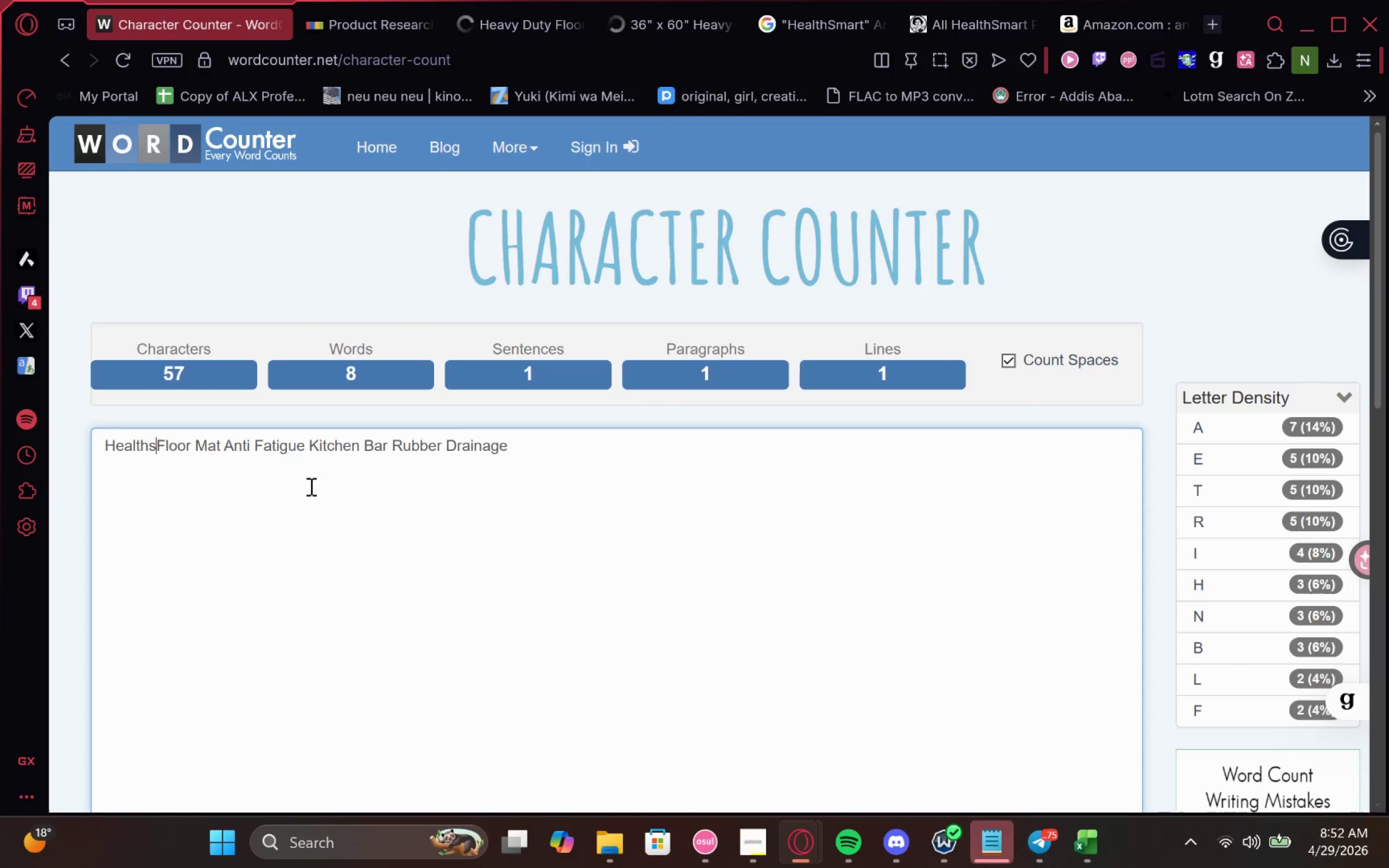 
key(Control+M)
 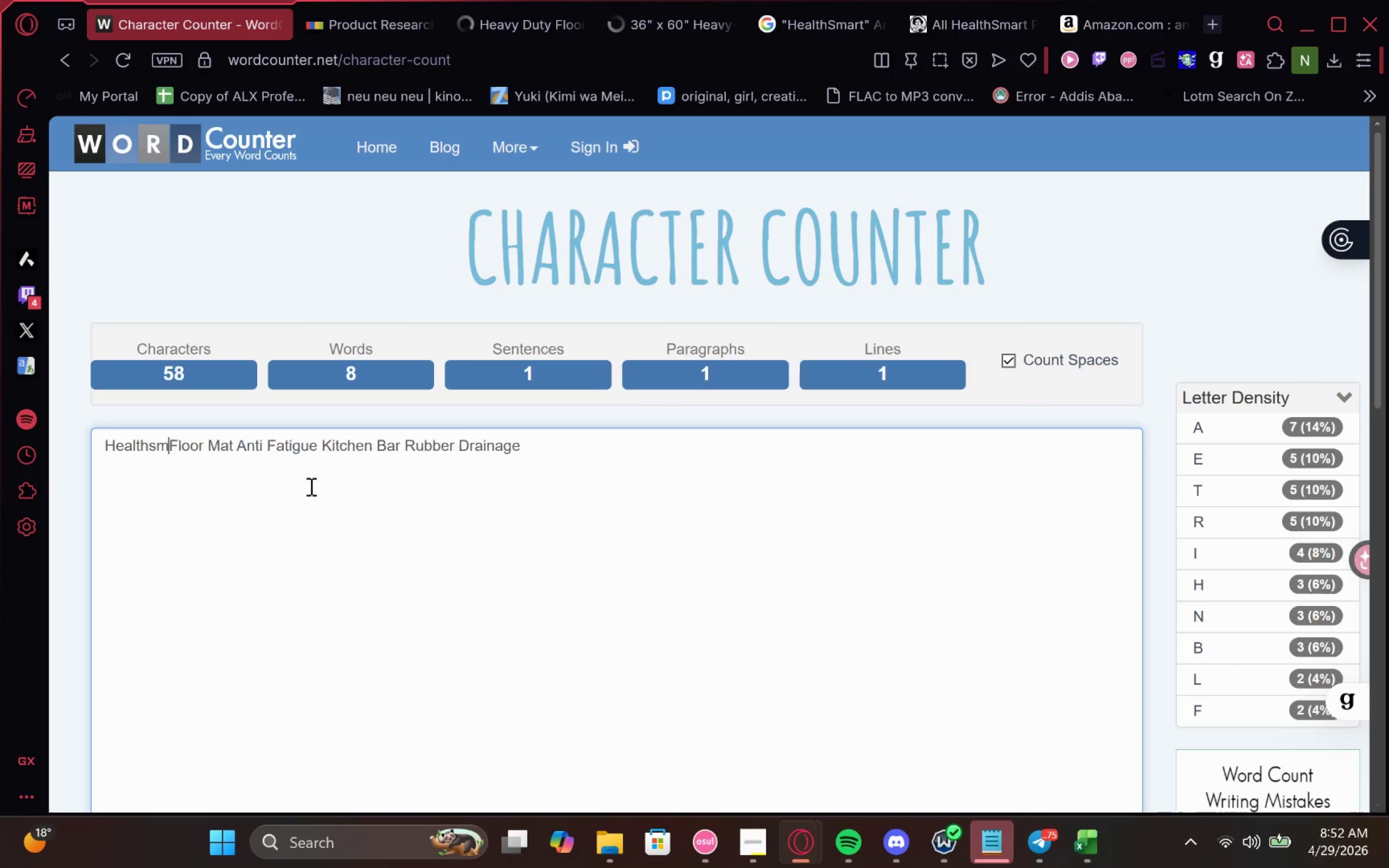 
key(Control+A)
 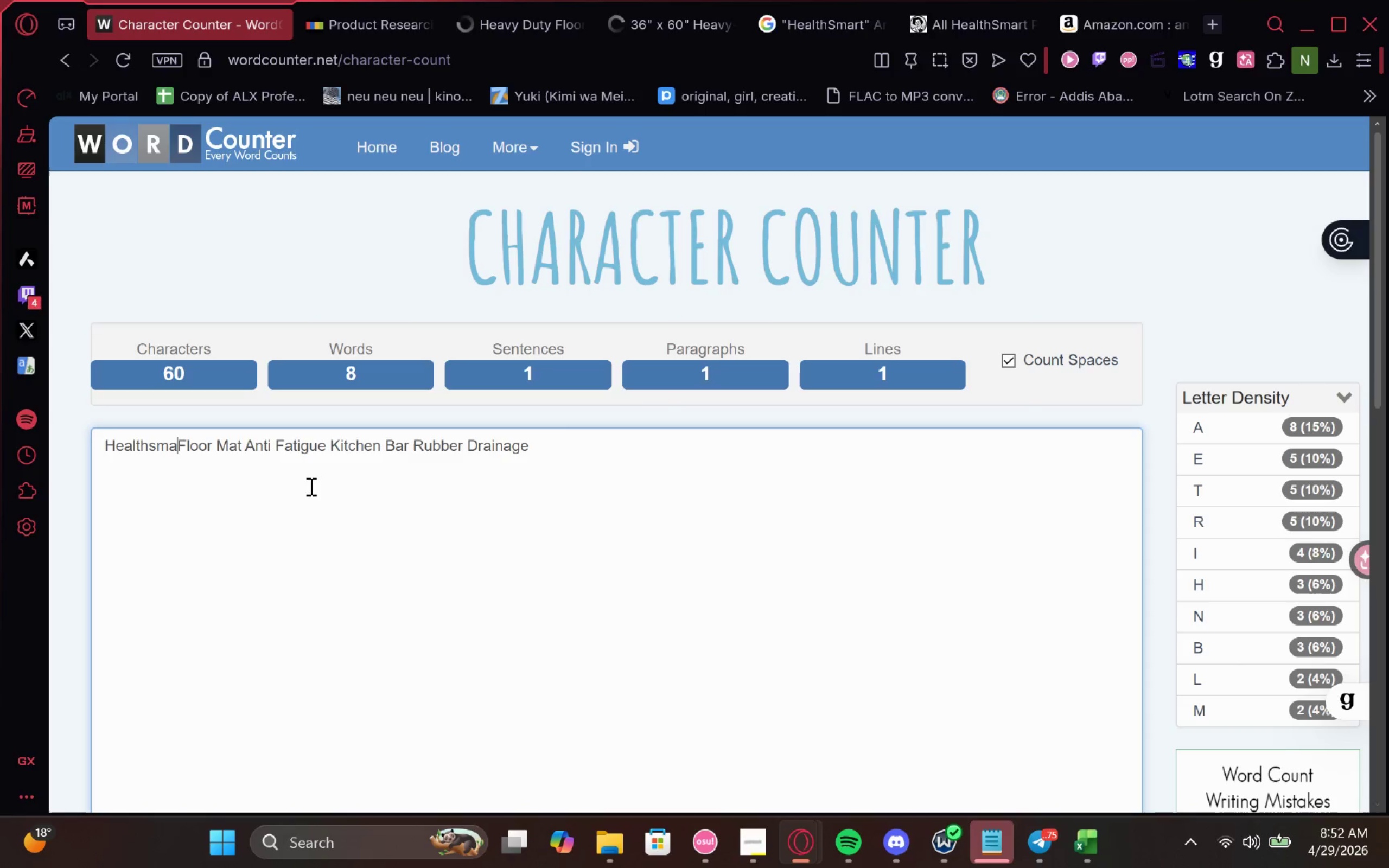 
key(Control+R)
 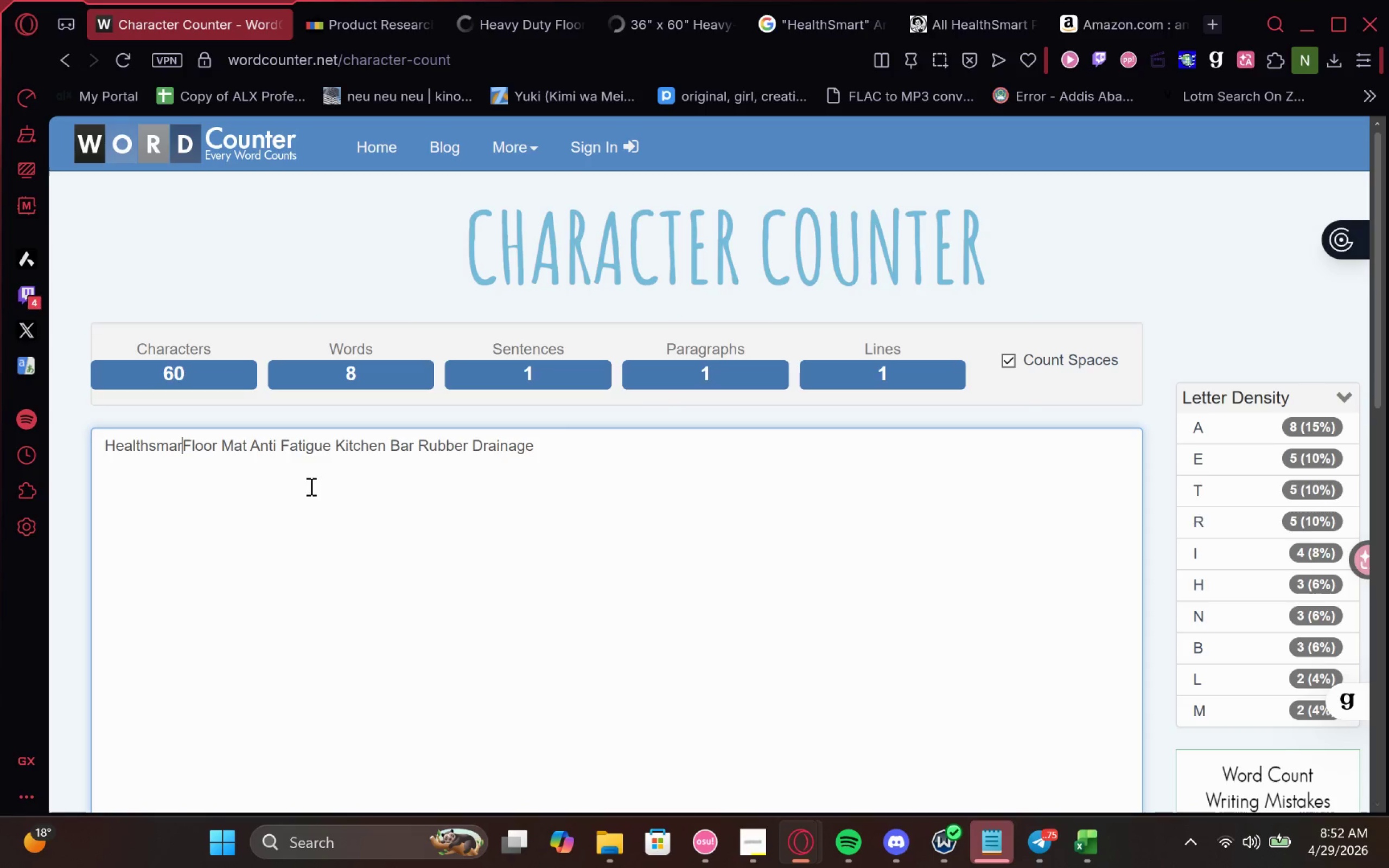 
key(Control+T)
 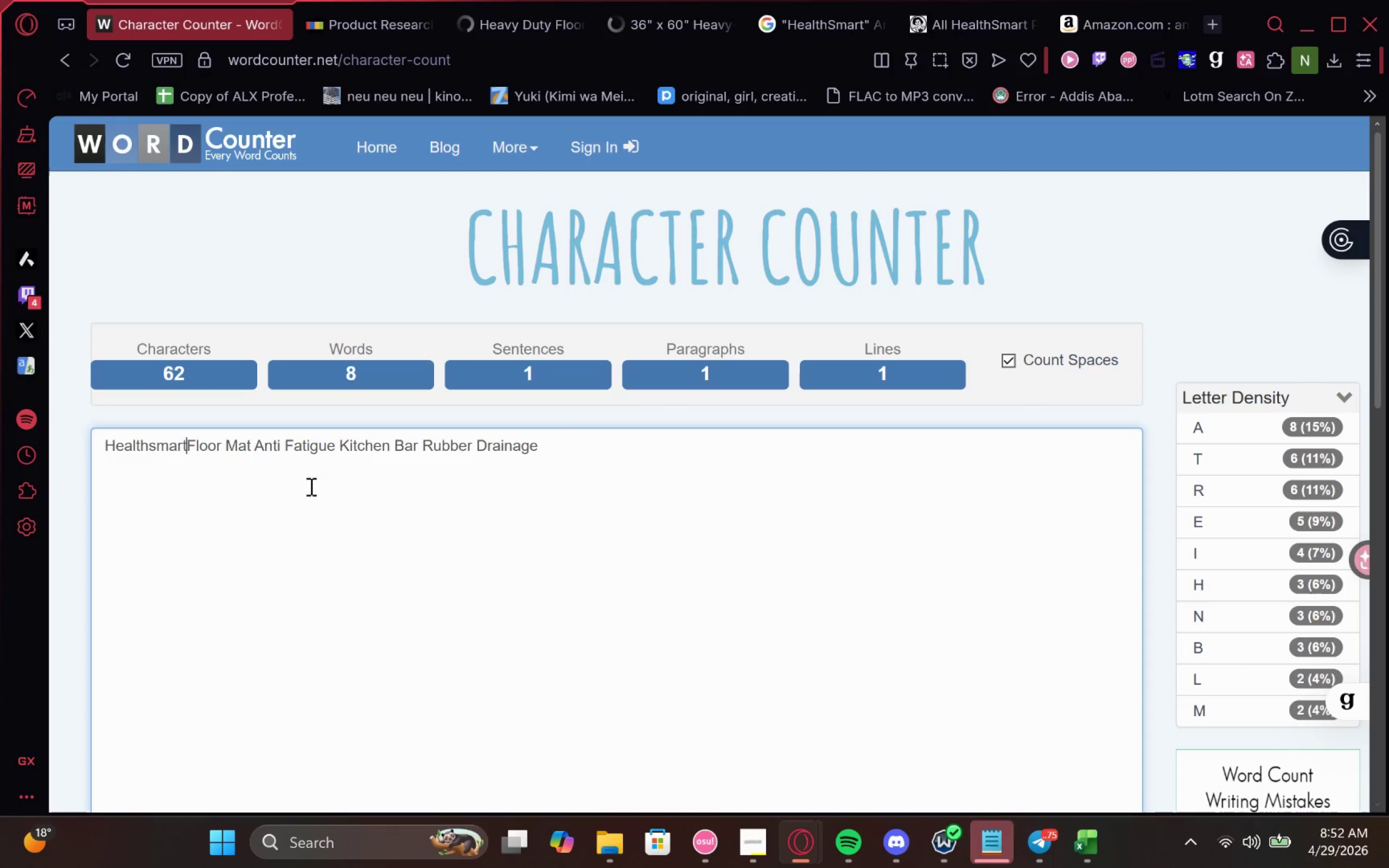 
key(Control+Space)
 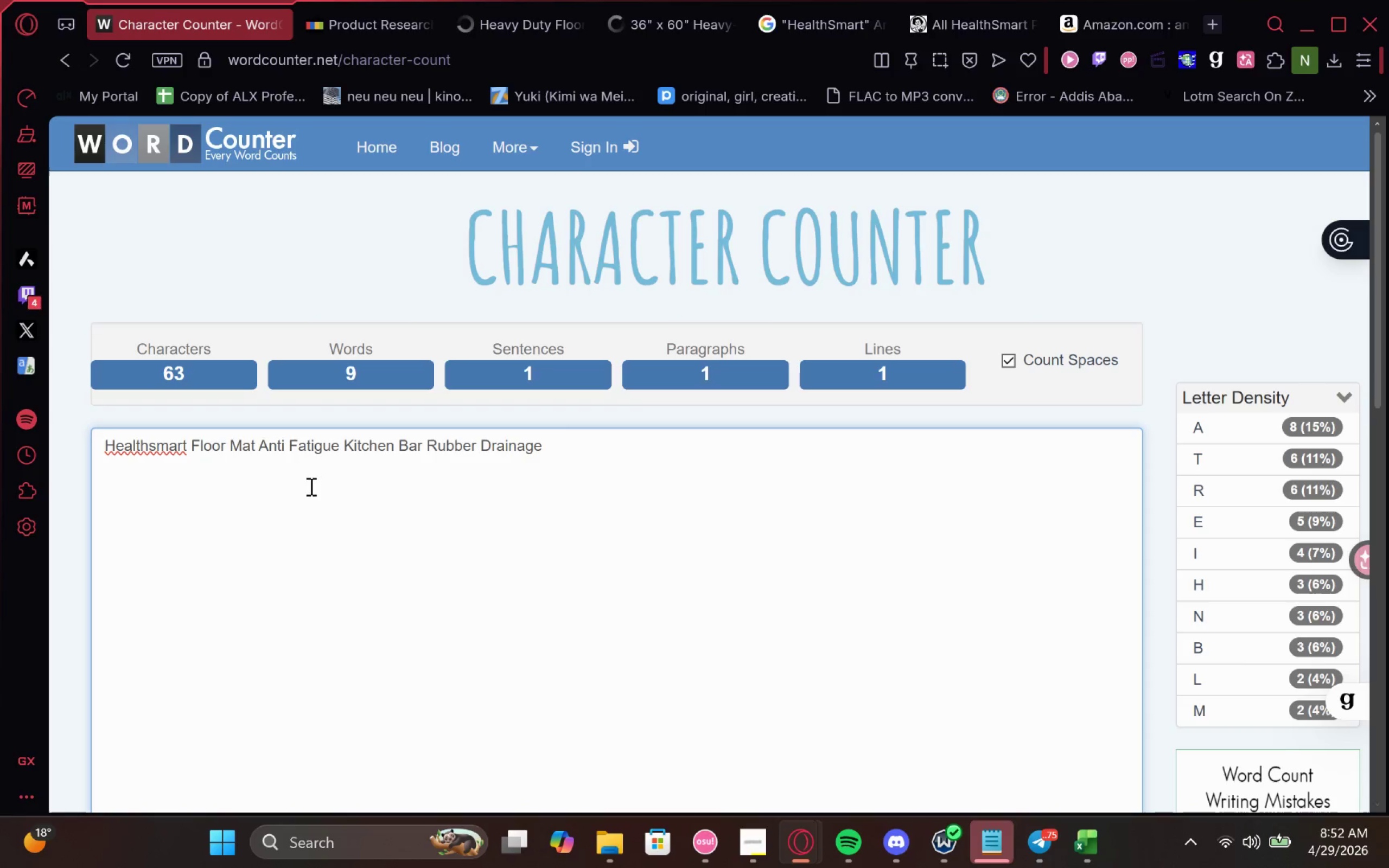 
key(Control+ArrowLeft)
 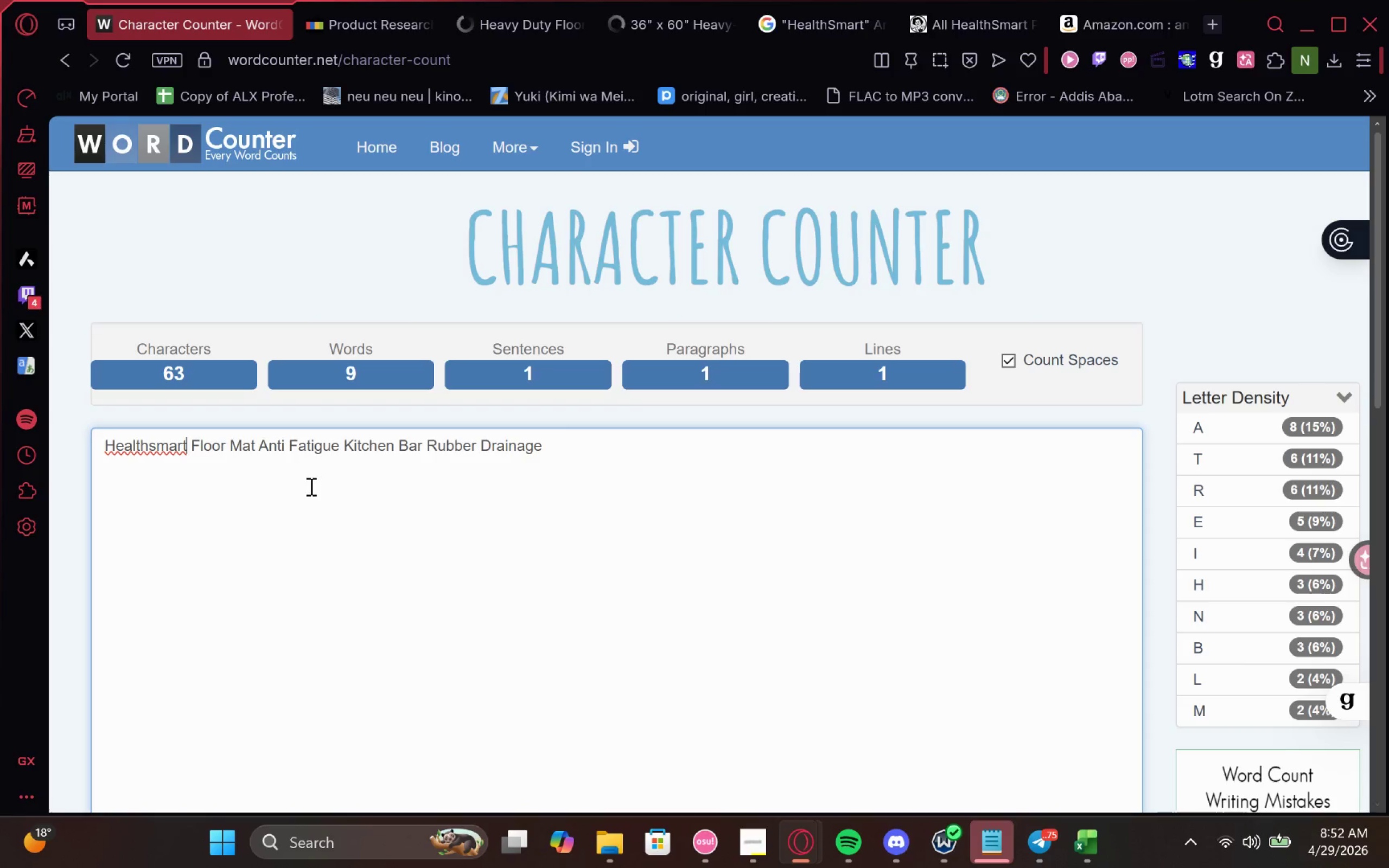 
key(Control+ArrowRight)
 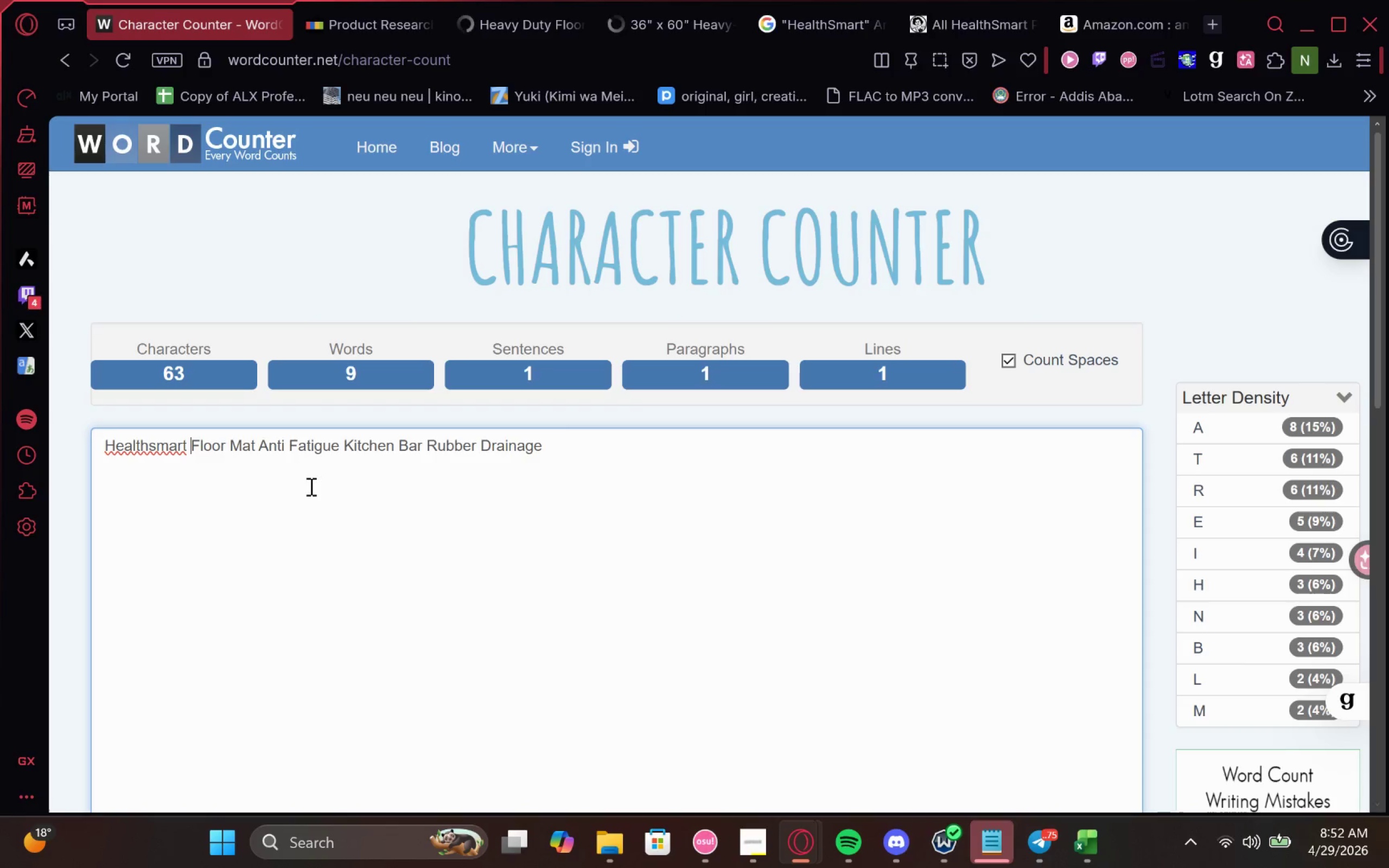 
key(Control+ArrowRight)
 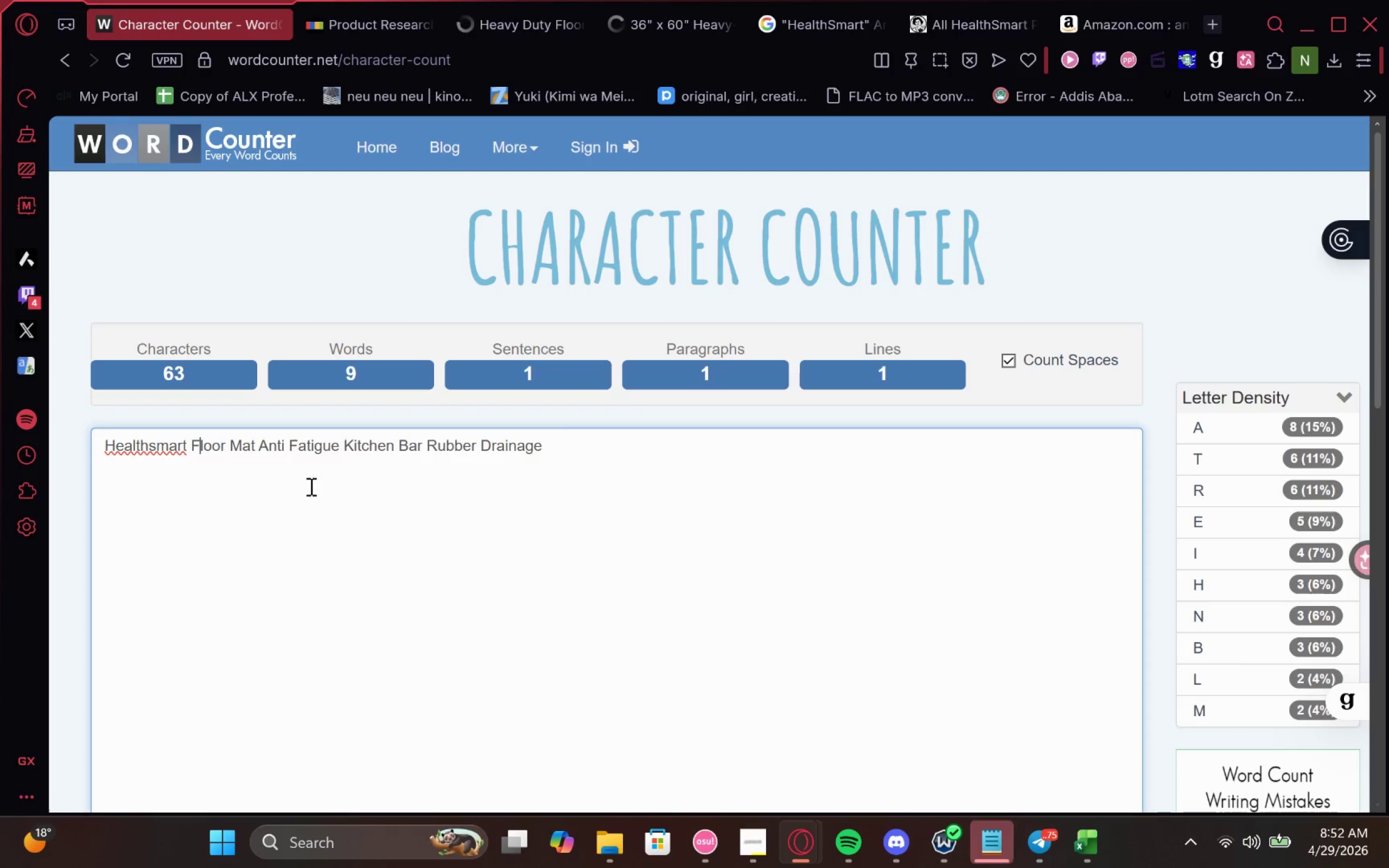 
key(Control+ArrowRight)
 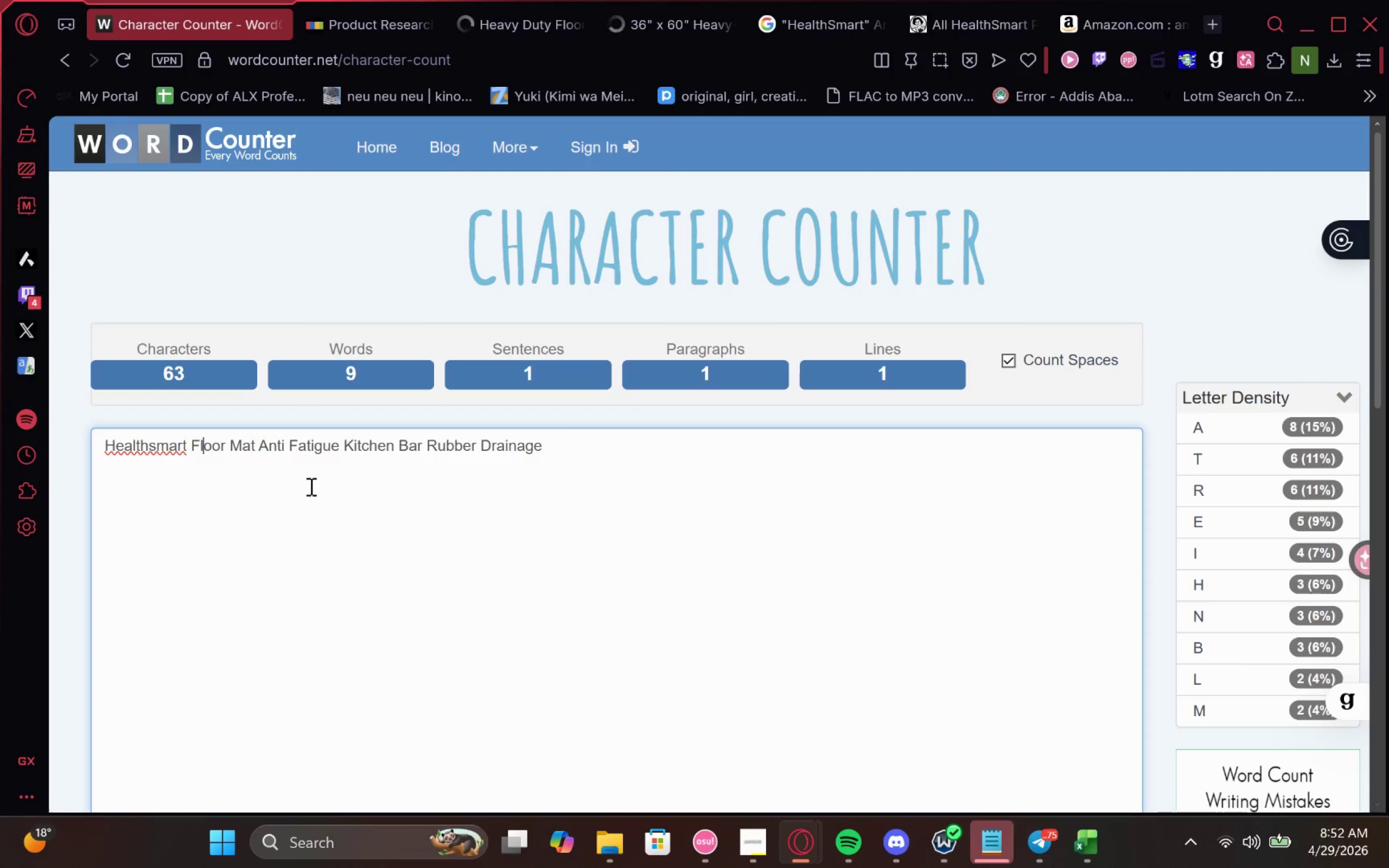 
key(Control+ArrowRight)
 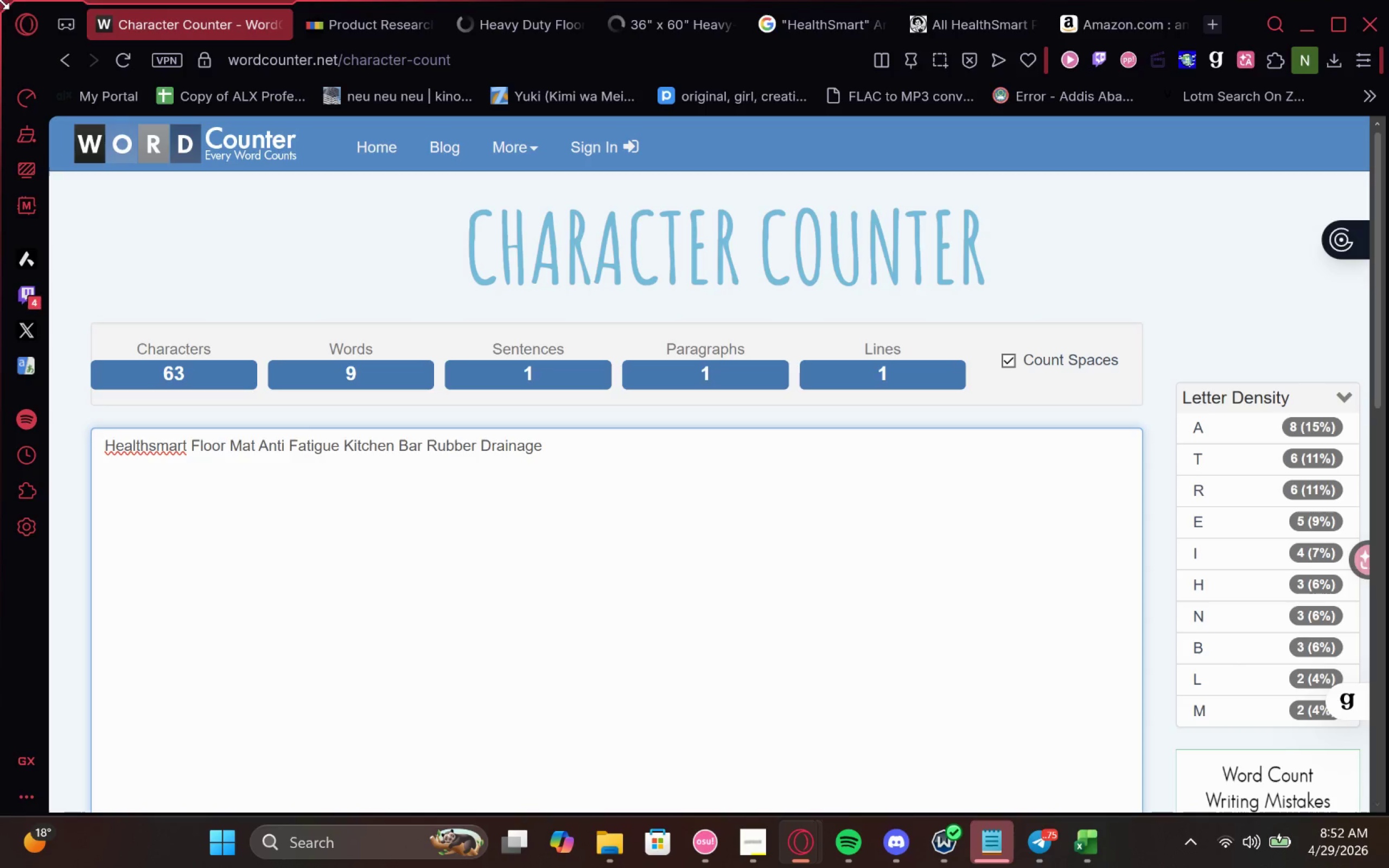 
wait(5.36)
 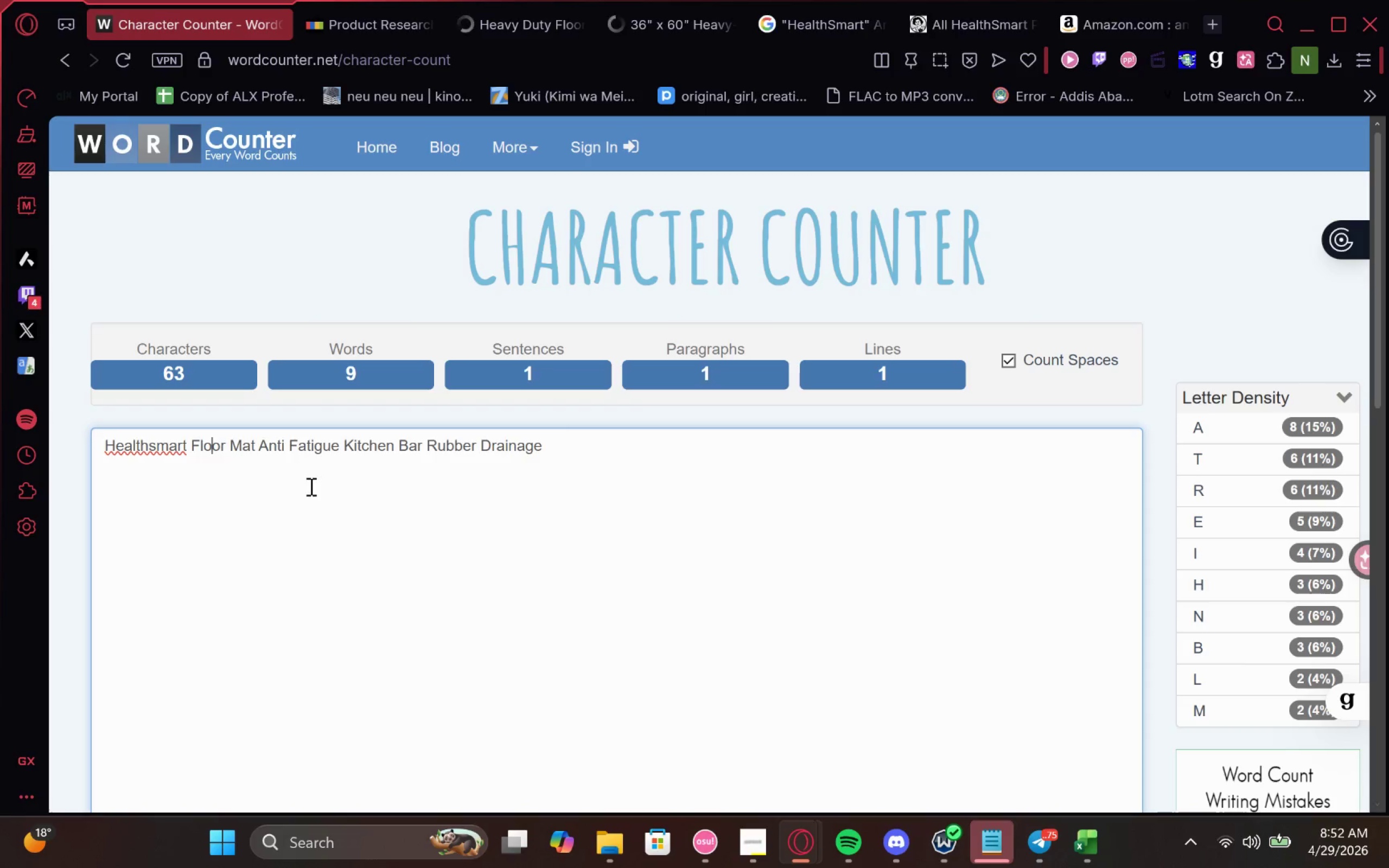 
left_click_drag(start_coordinate=[335, 448], to_coordinate=[261, 453])
 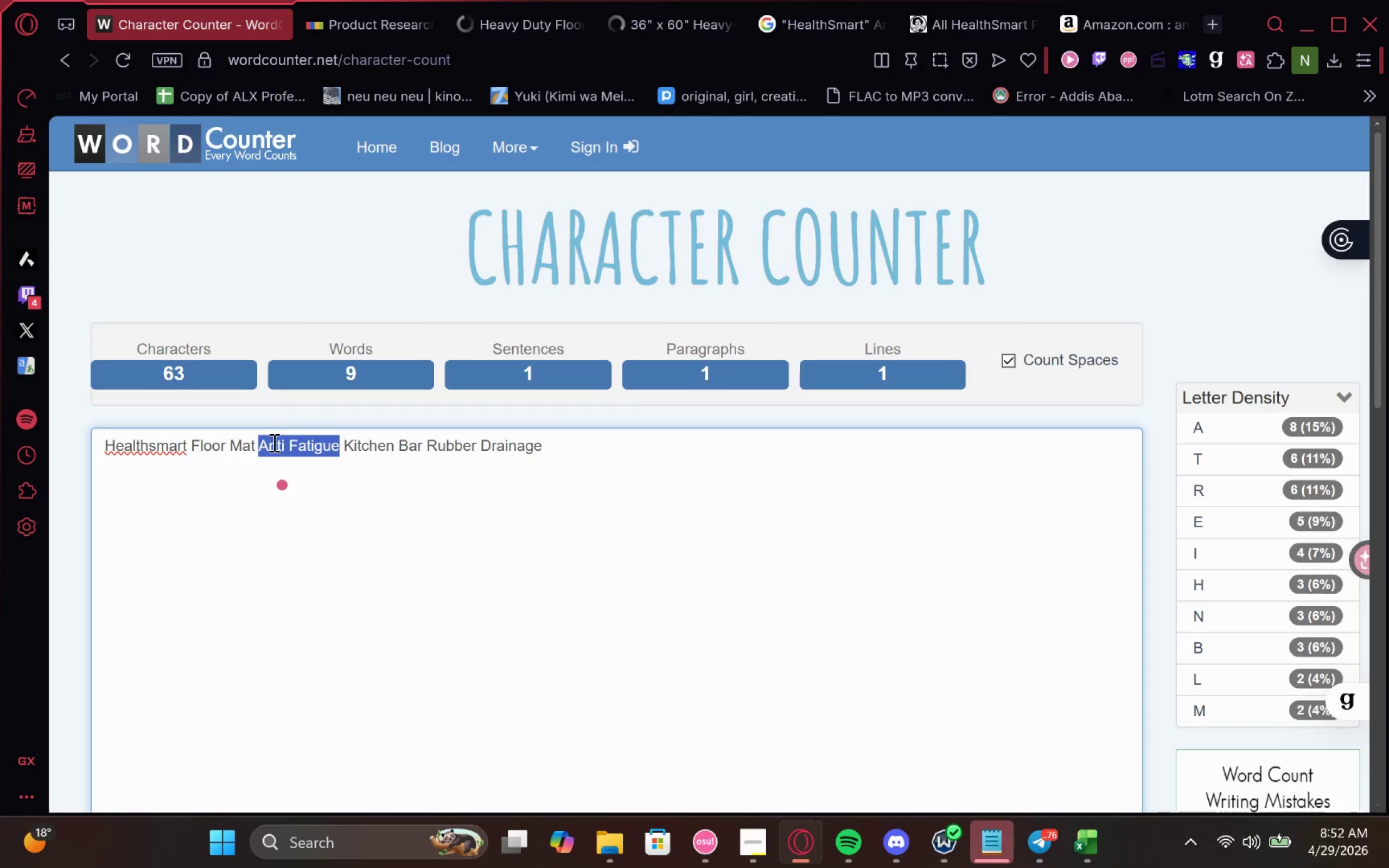 
left_click([272, 442])
 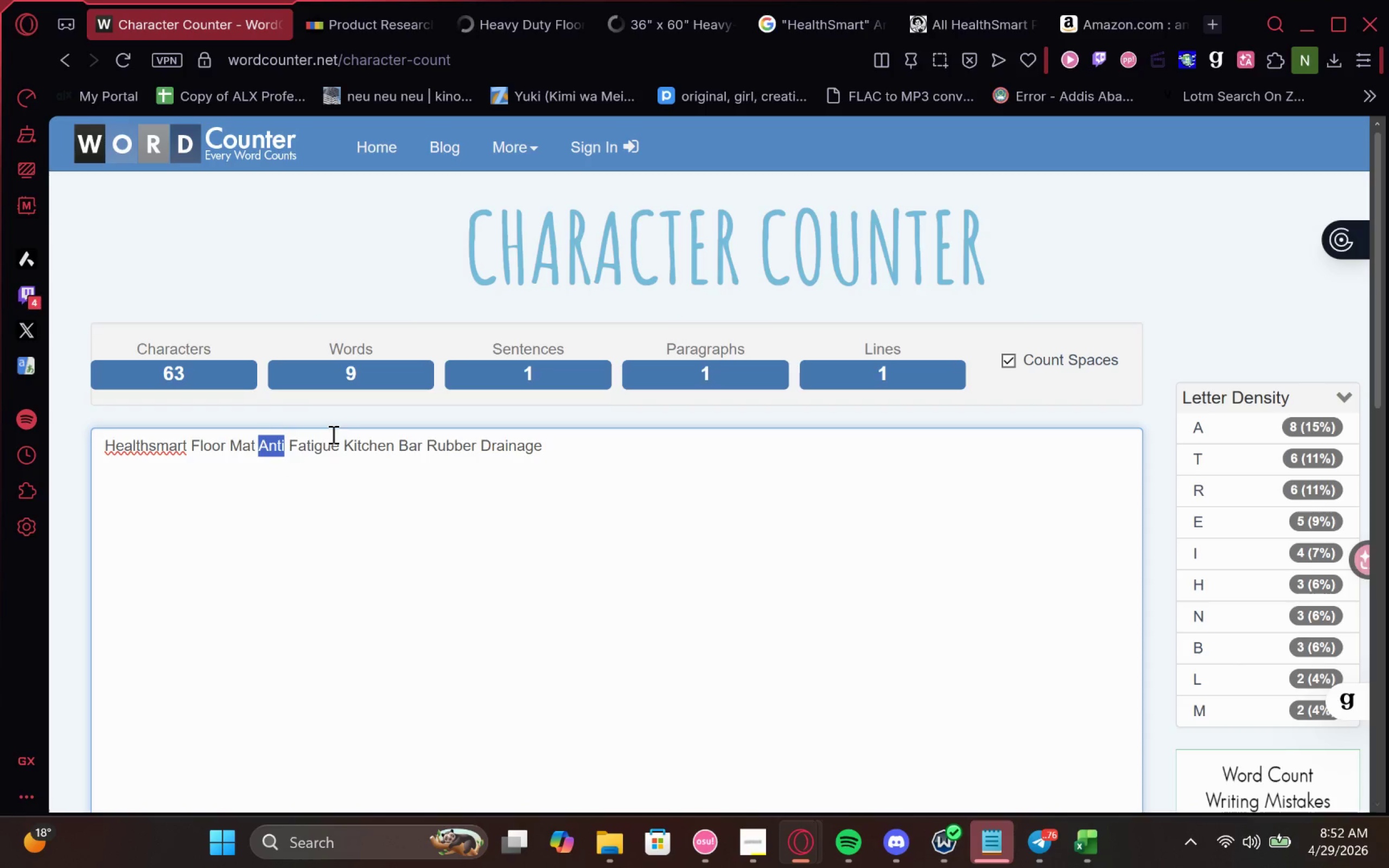 
left_click_drag(start_coordinate=[337, 443], to_coordinate=[262, 456])
 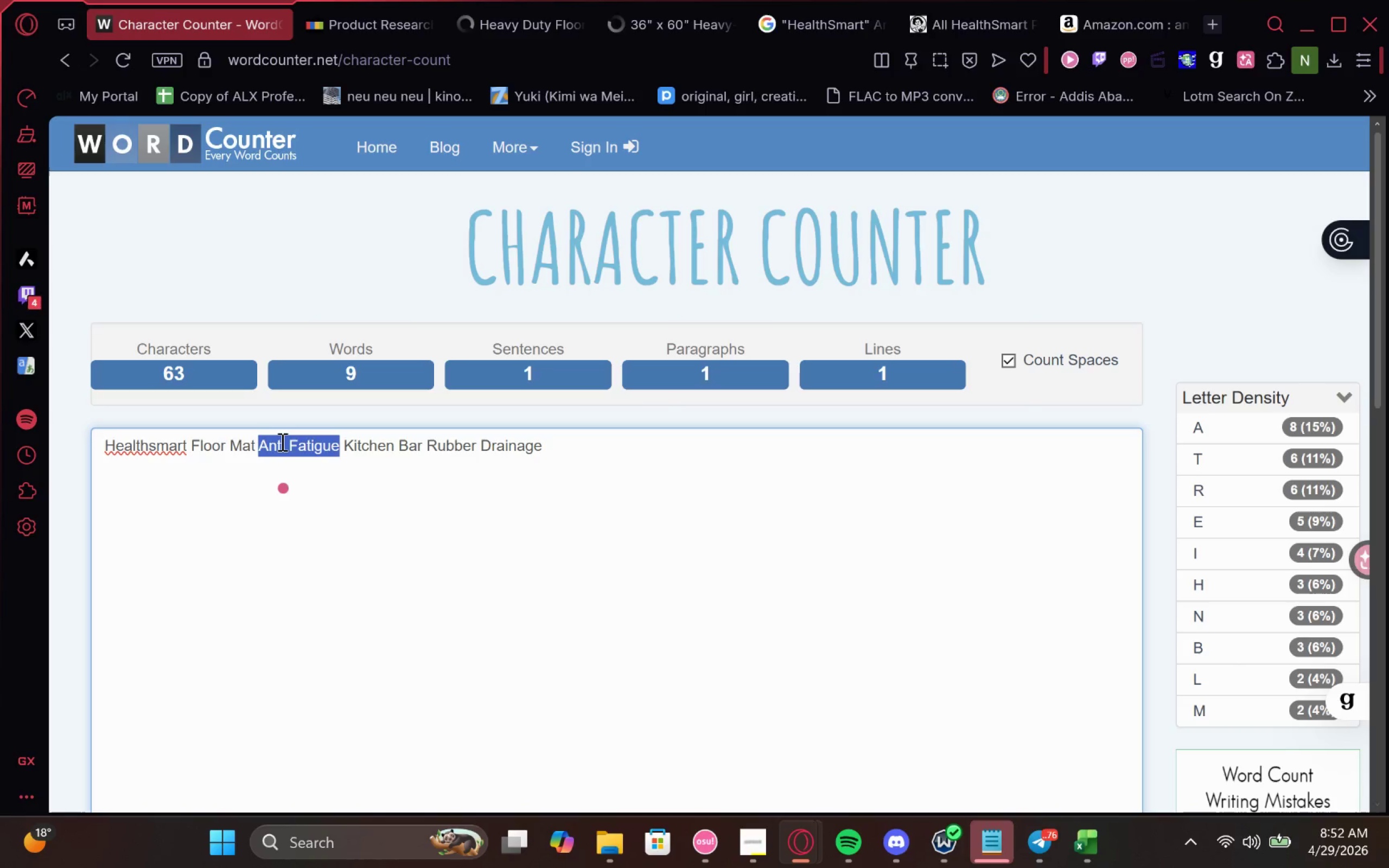 
left_click_drag(start_coordinate=[281, 442], to_coordinate=[191, 439])
 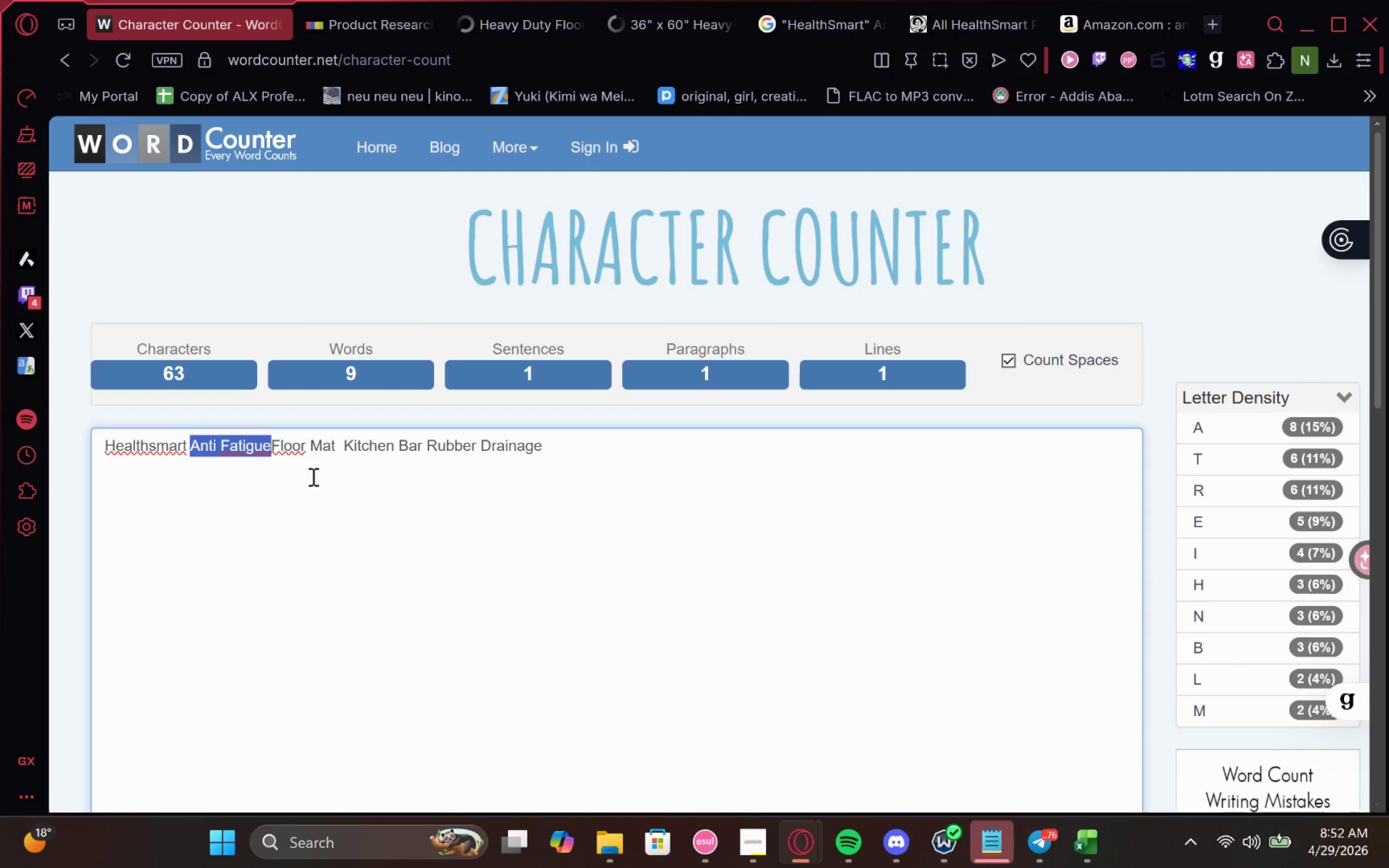 
key(ArrowRight)
 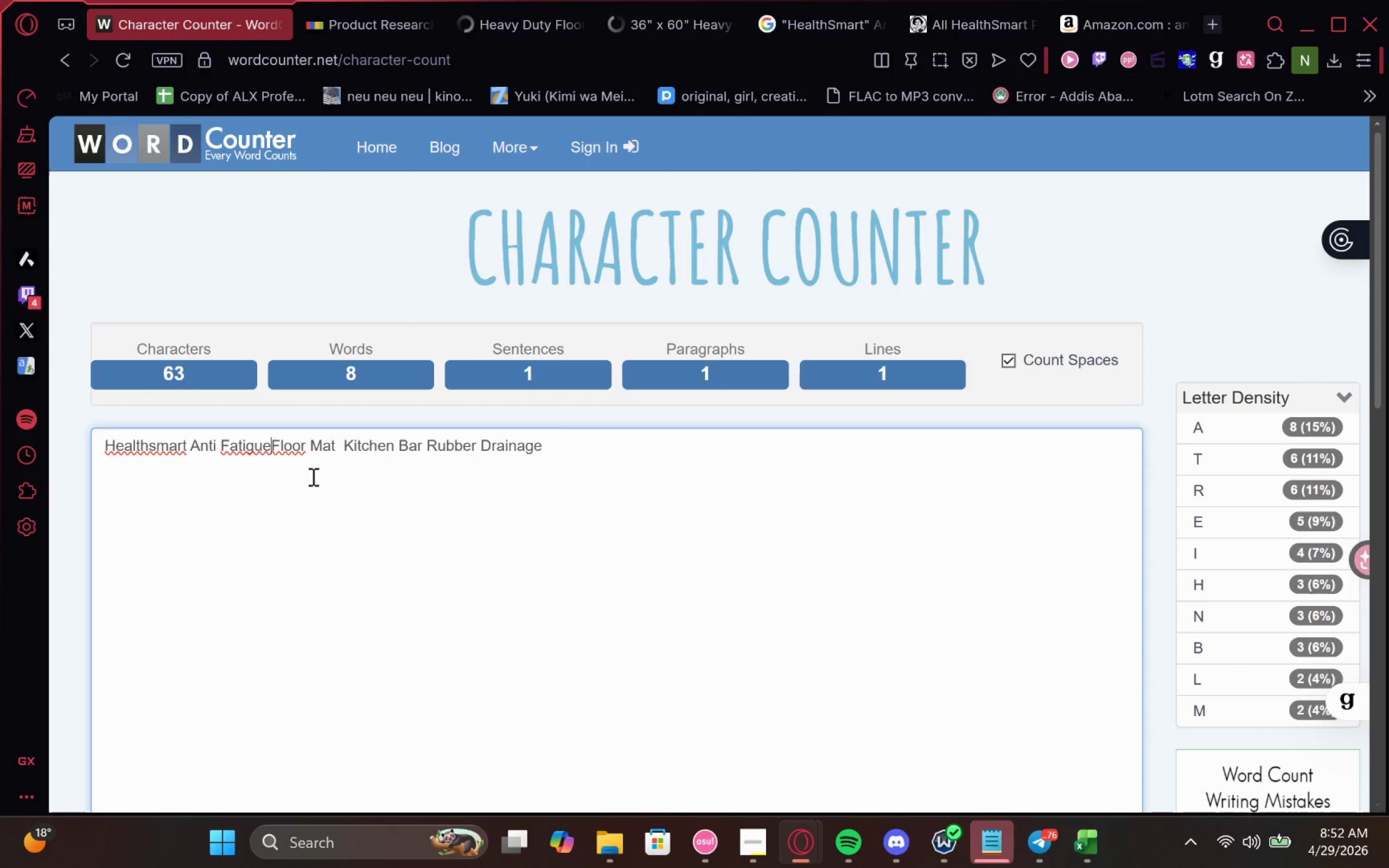 
key(Space)
 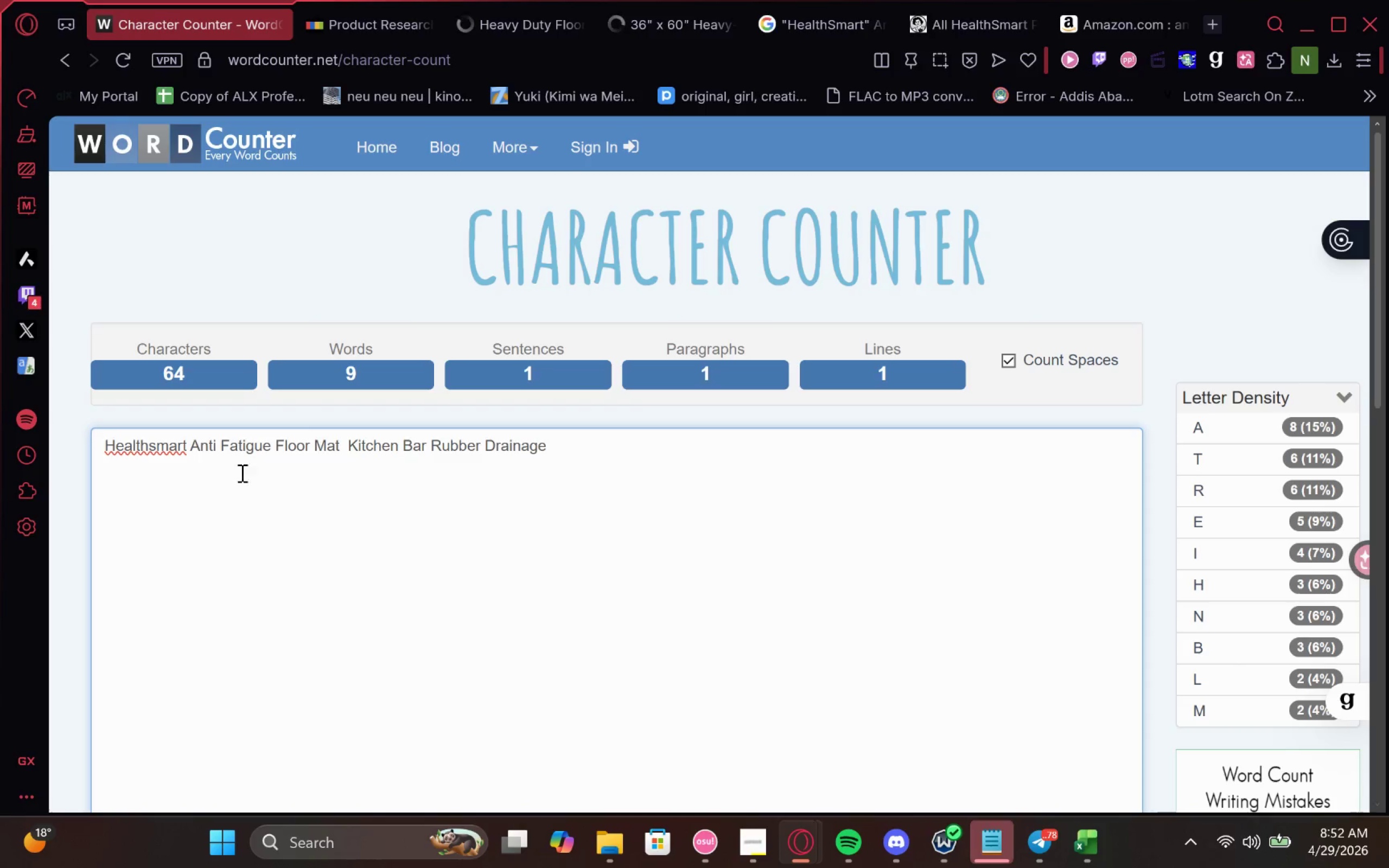 
wait(6.81)
 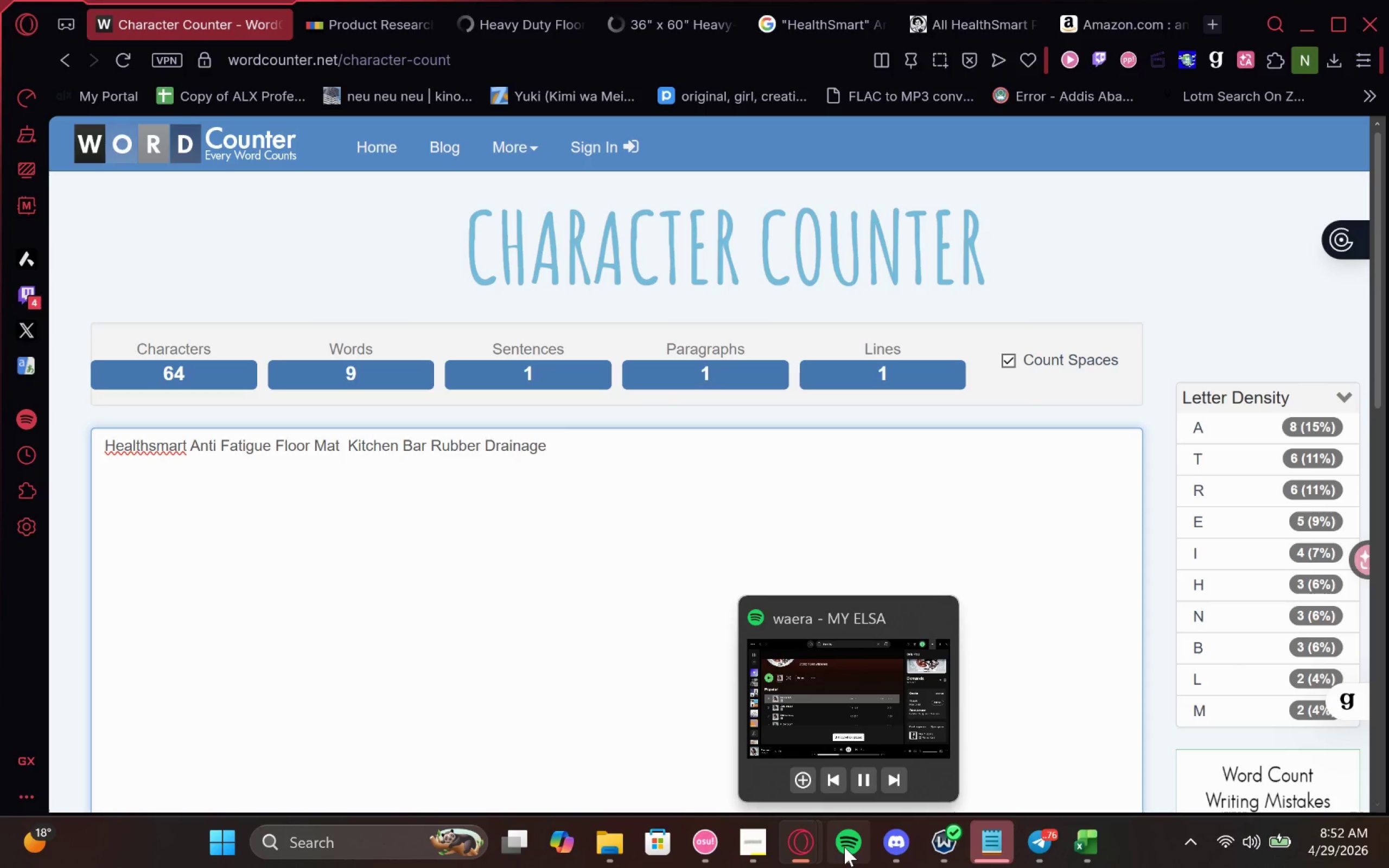 
key(Backspace)
 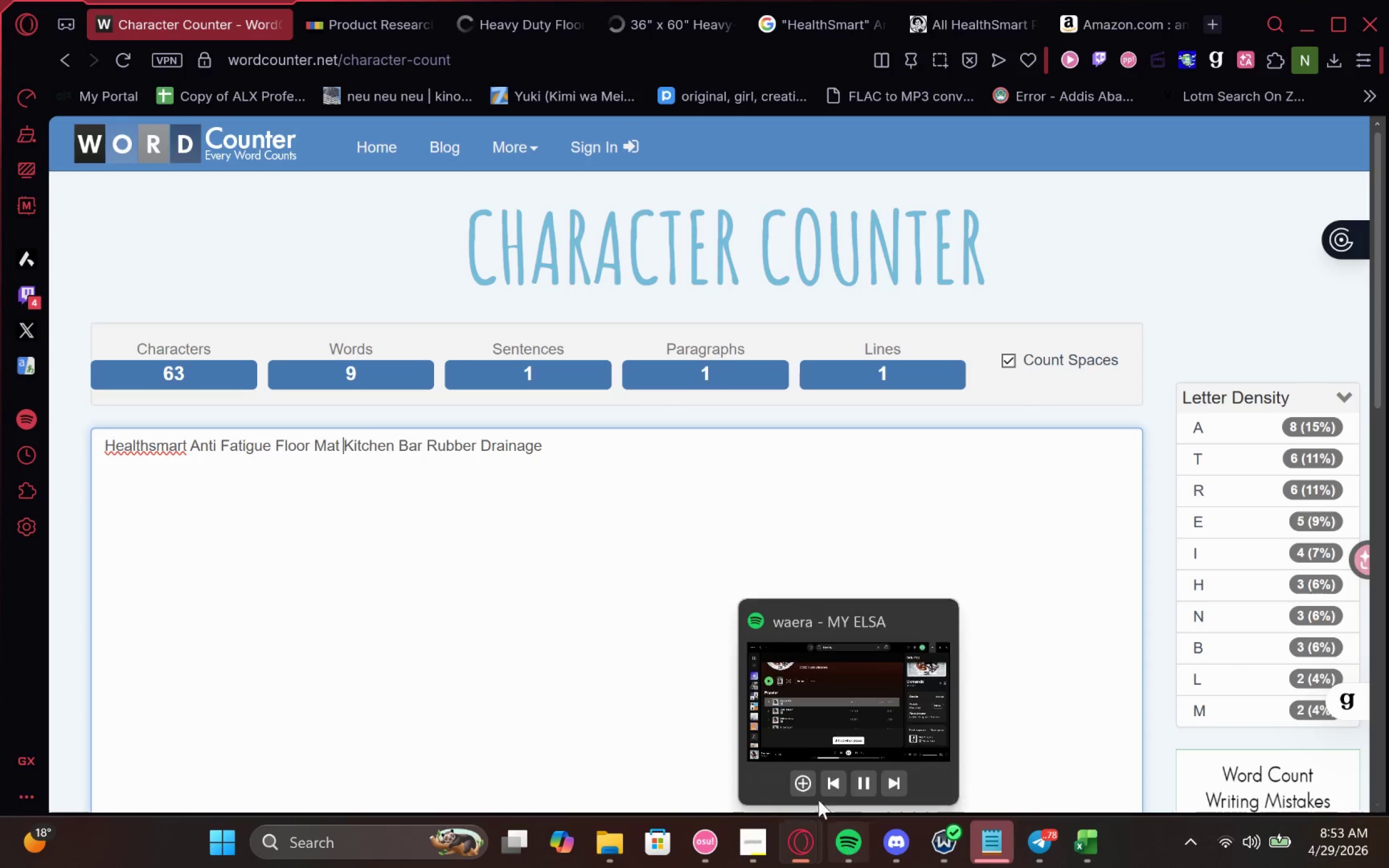 
left_click([808, 782])
 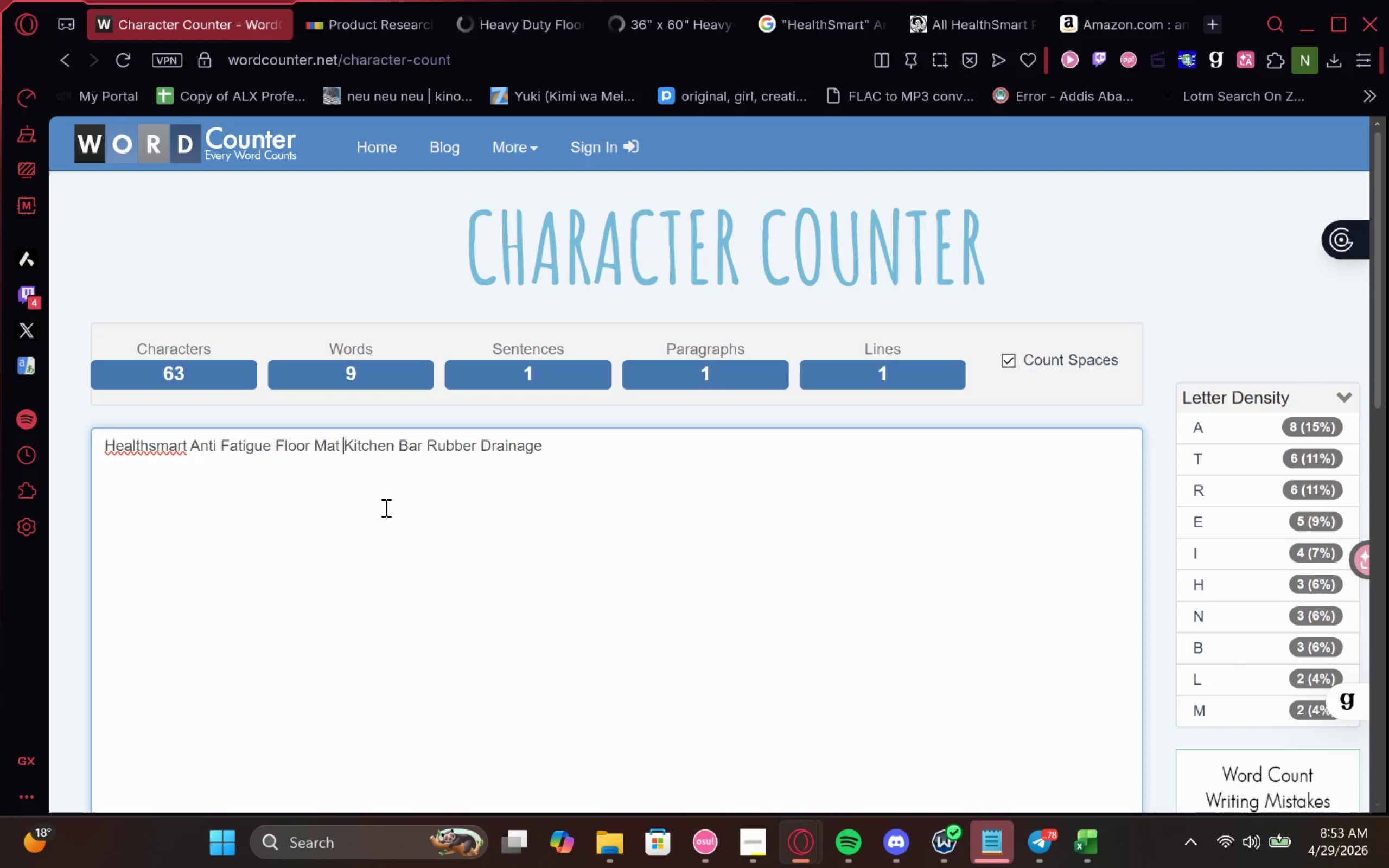 
wait(9.21)
 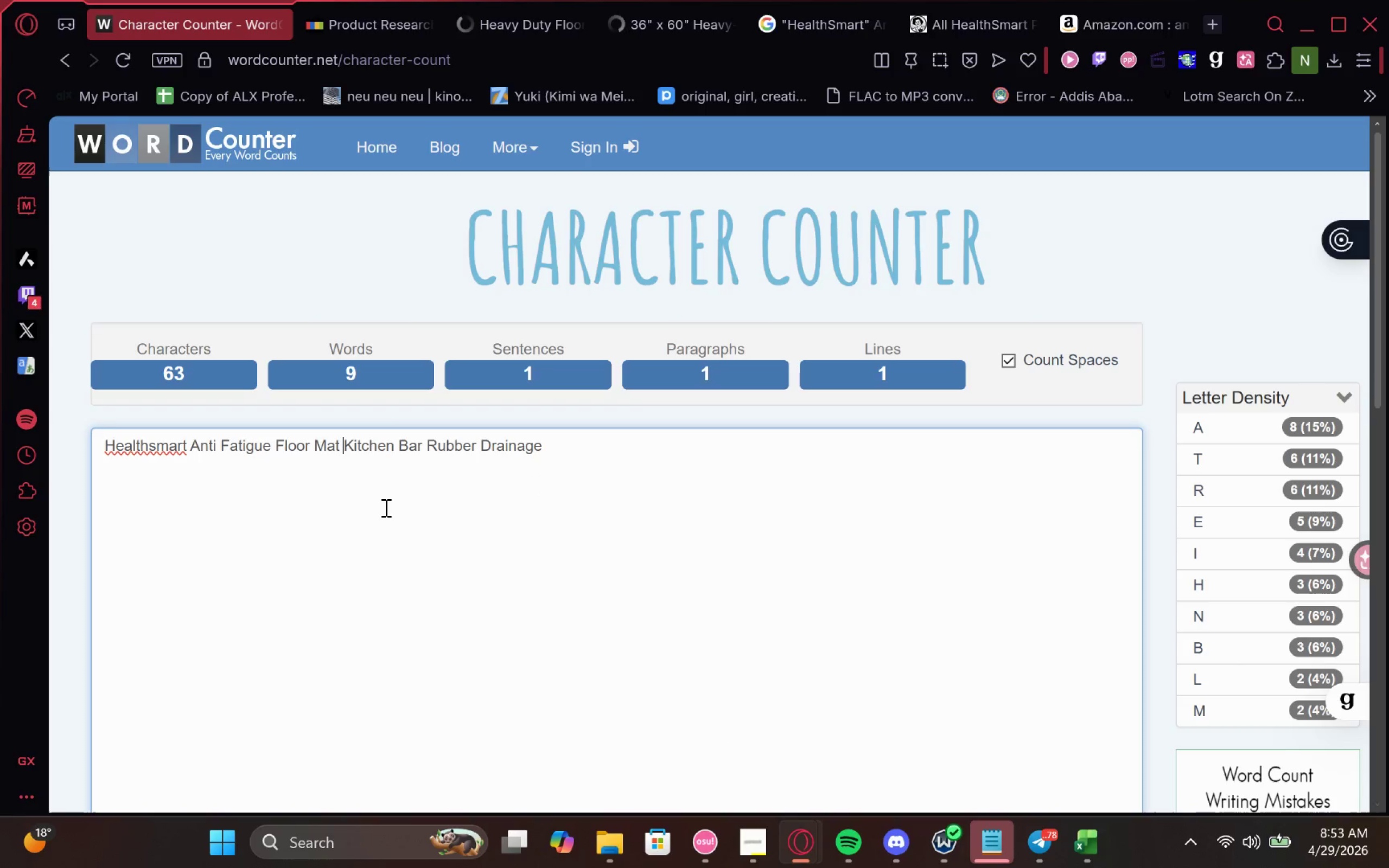 
left_click([346, 449])
 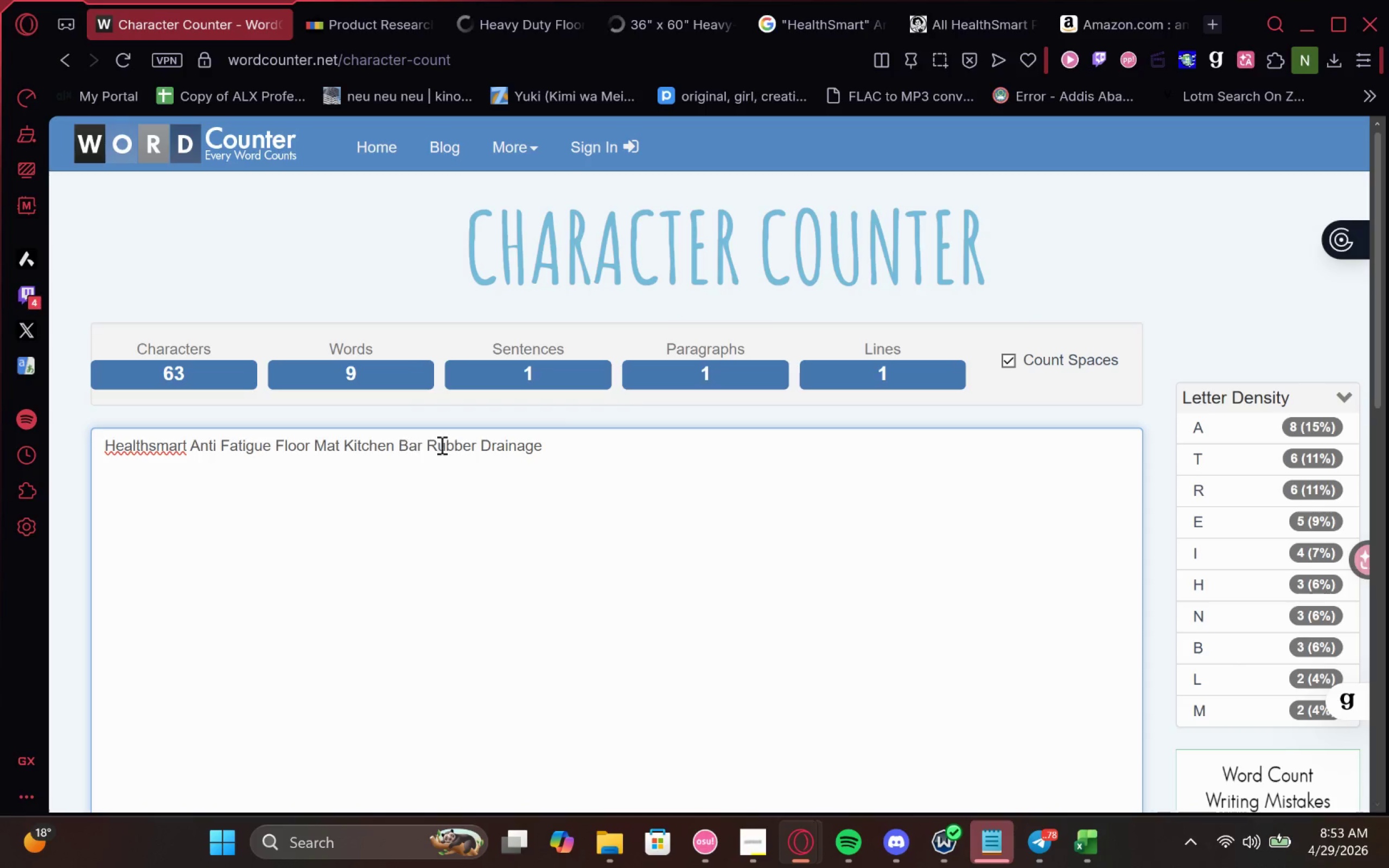 
left_click([498, 457])
 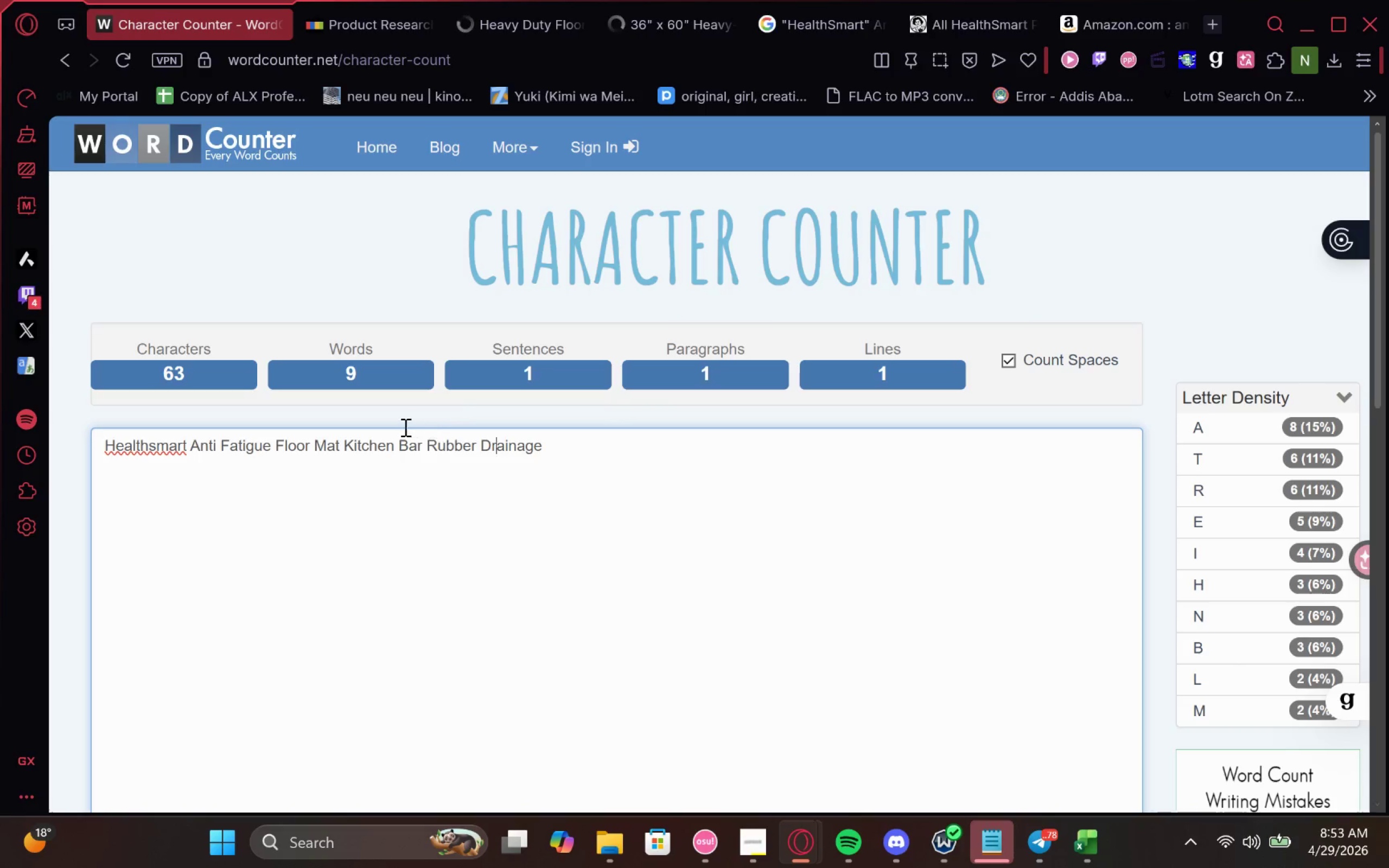 
left_click([394, 452])
 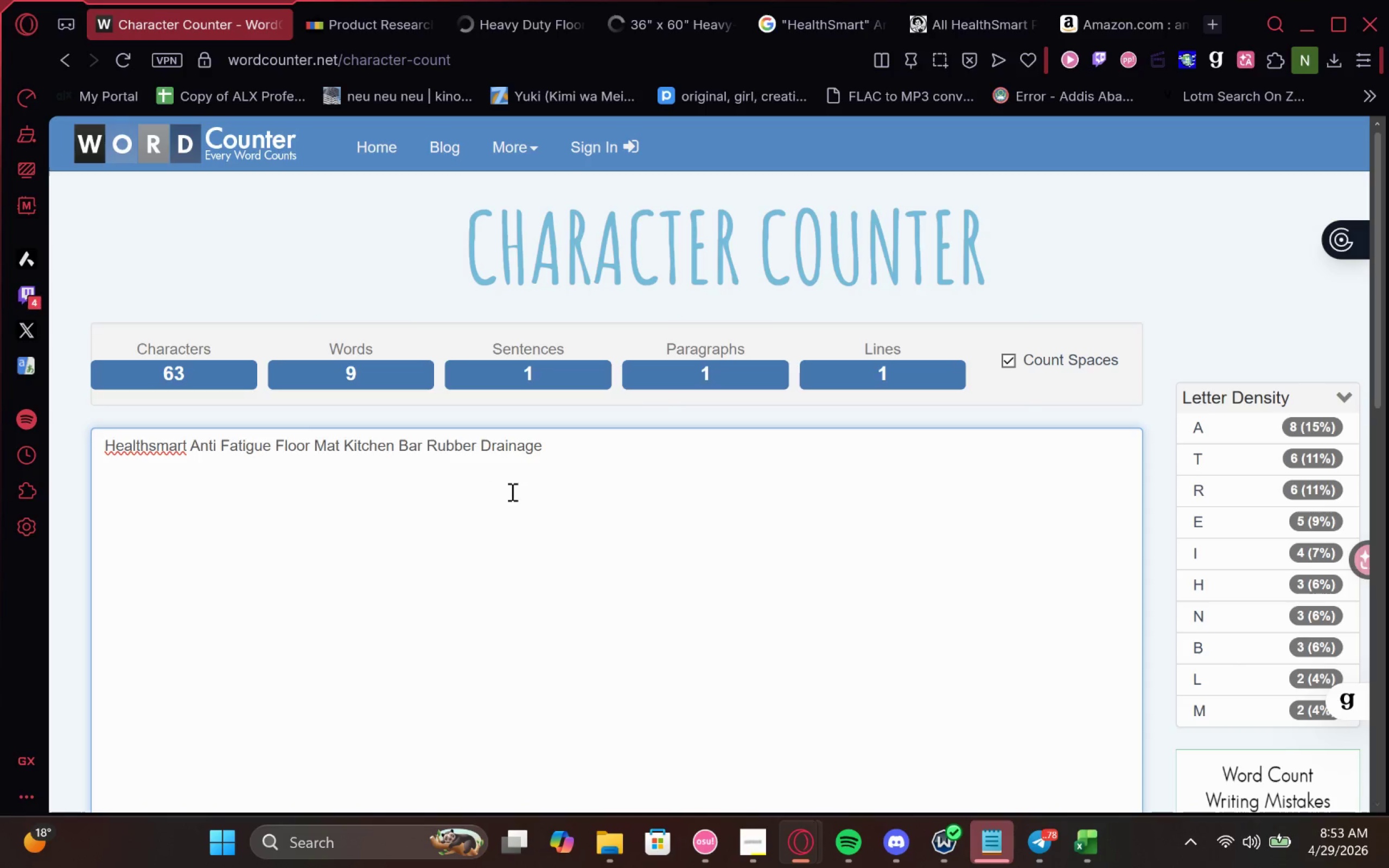 
wait(6.66)
 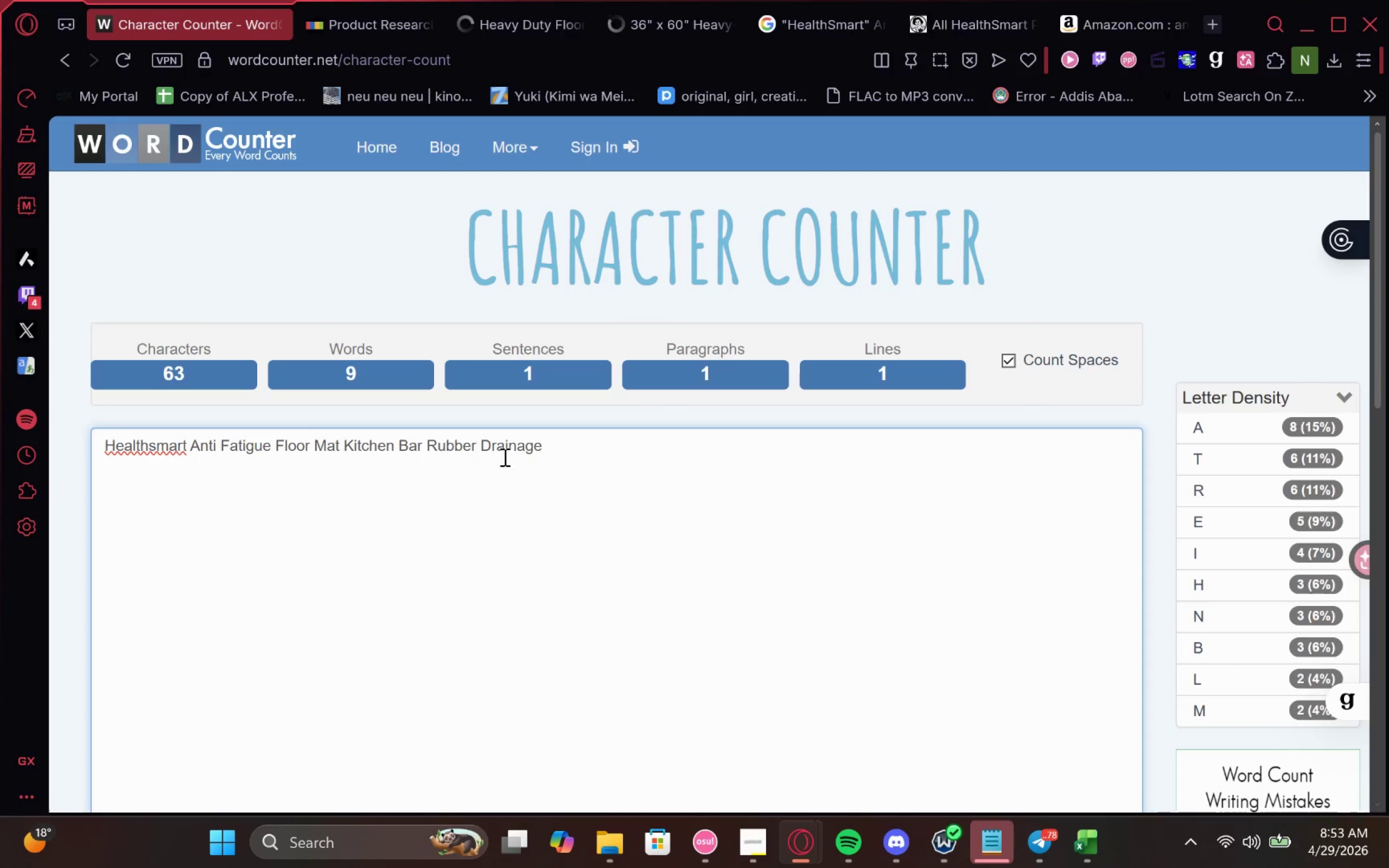 
key(Space)
 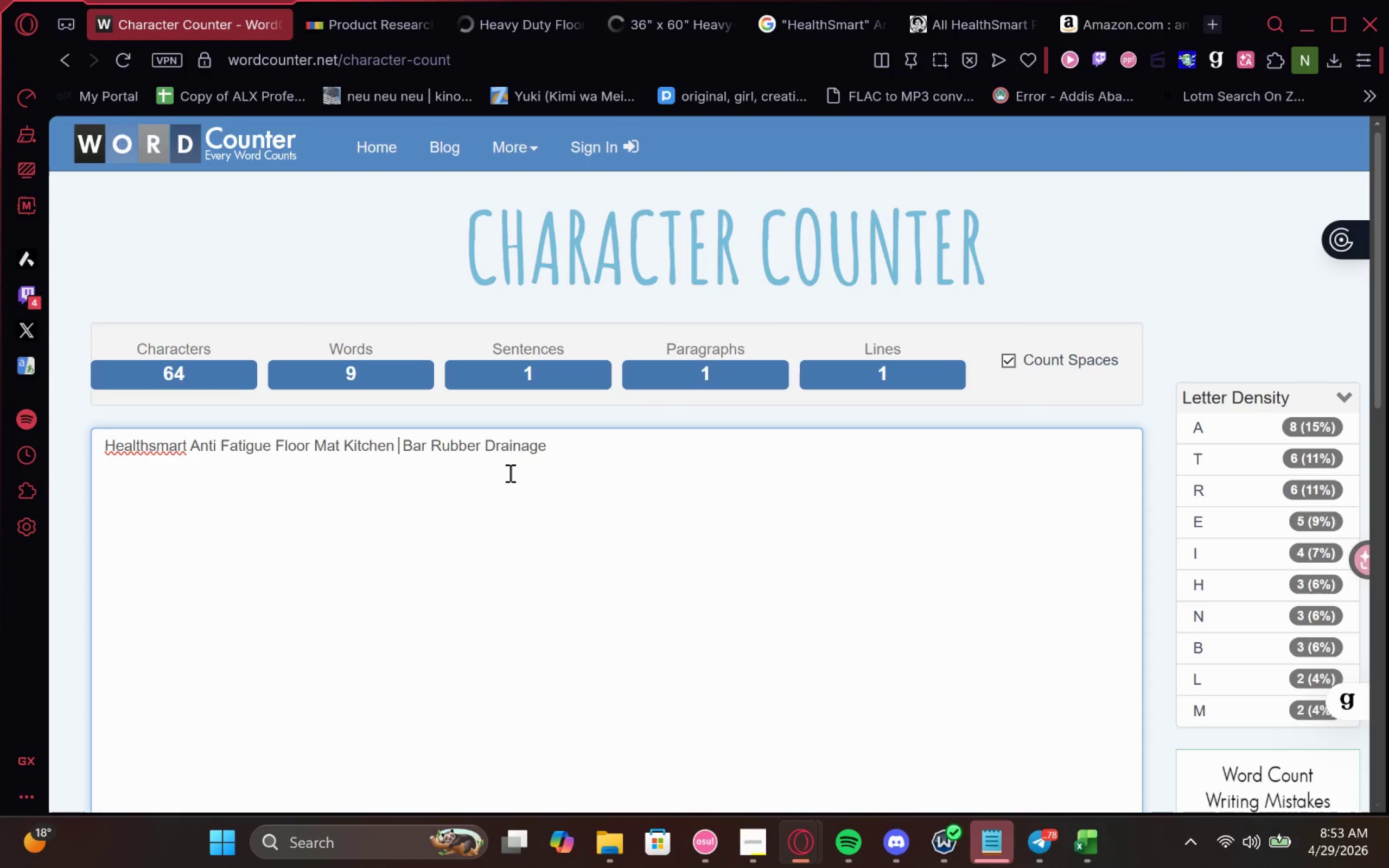 
hold_key(key=ShiftLeft, duration=2.95)
 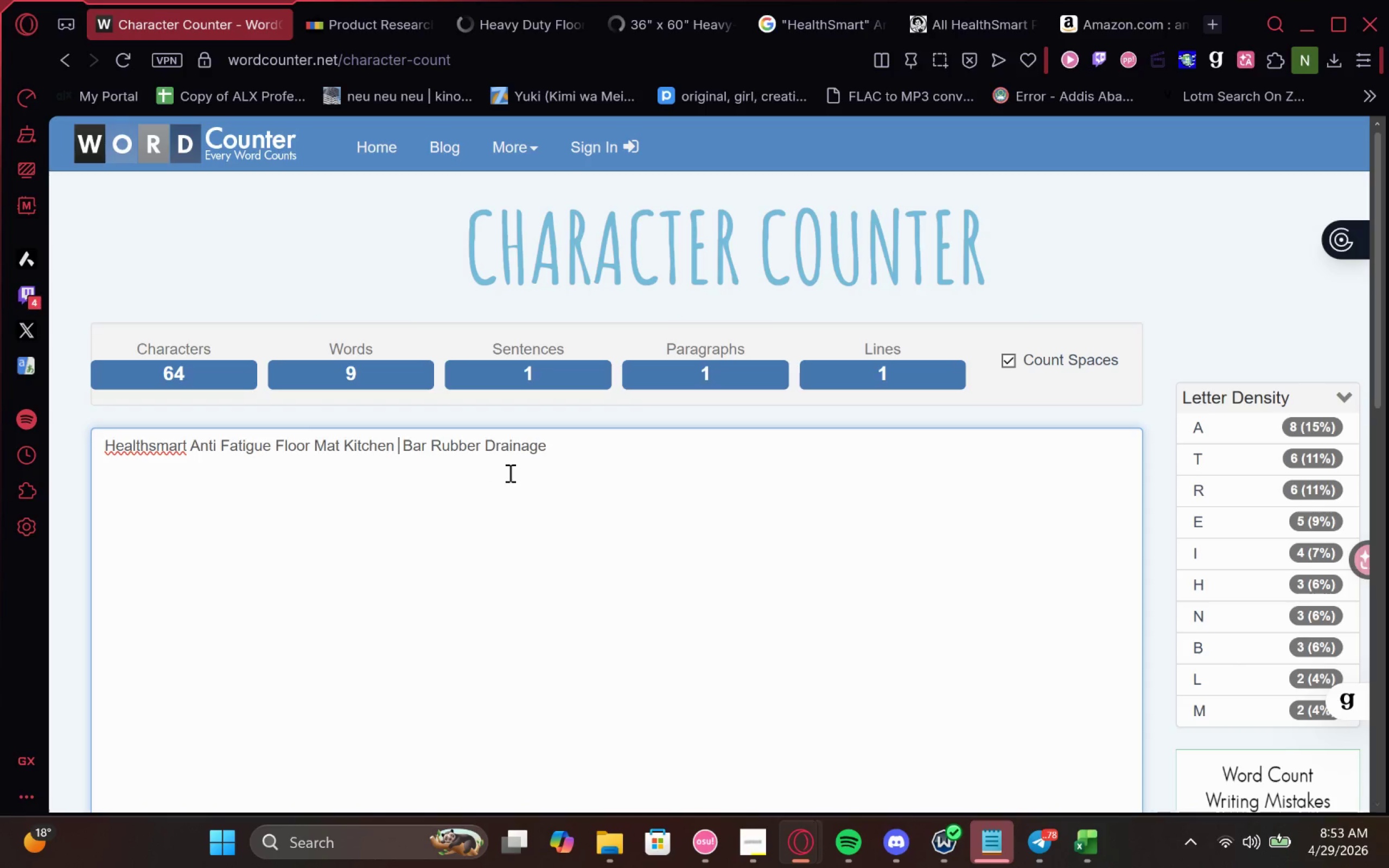 
type(Saftey)
 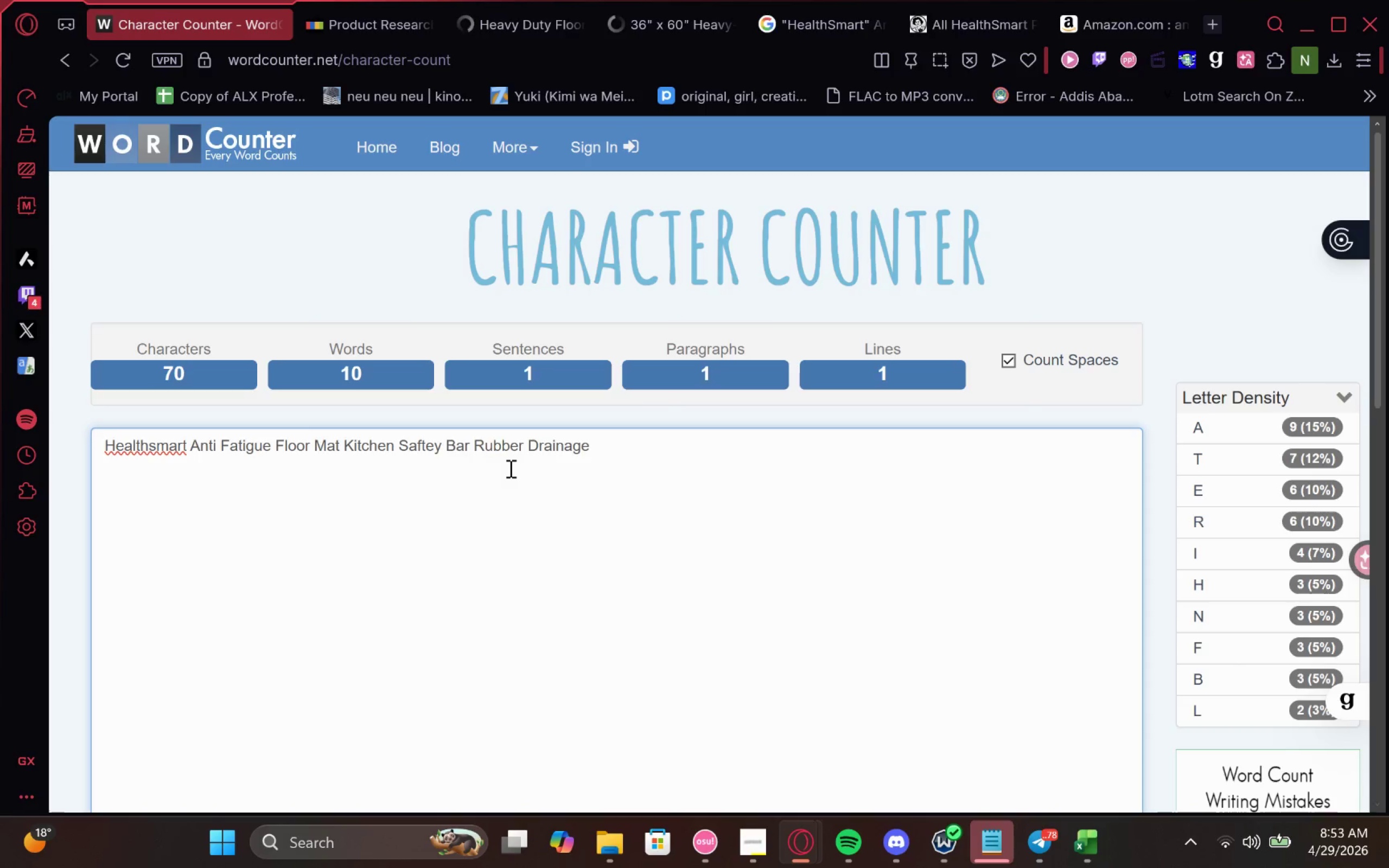 
key(ArrowLeft)
 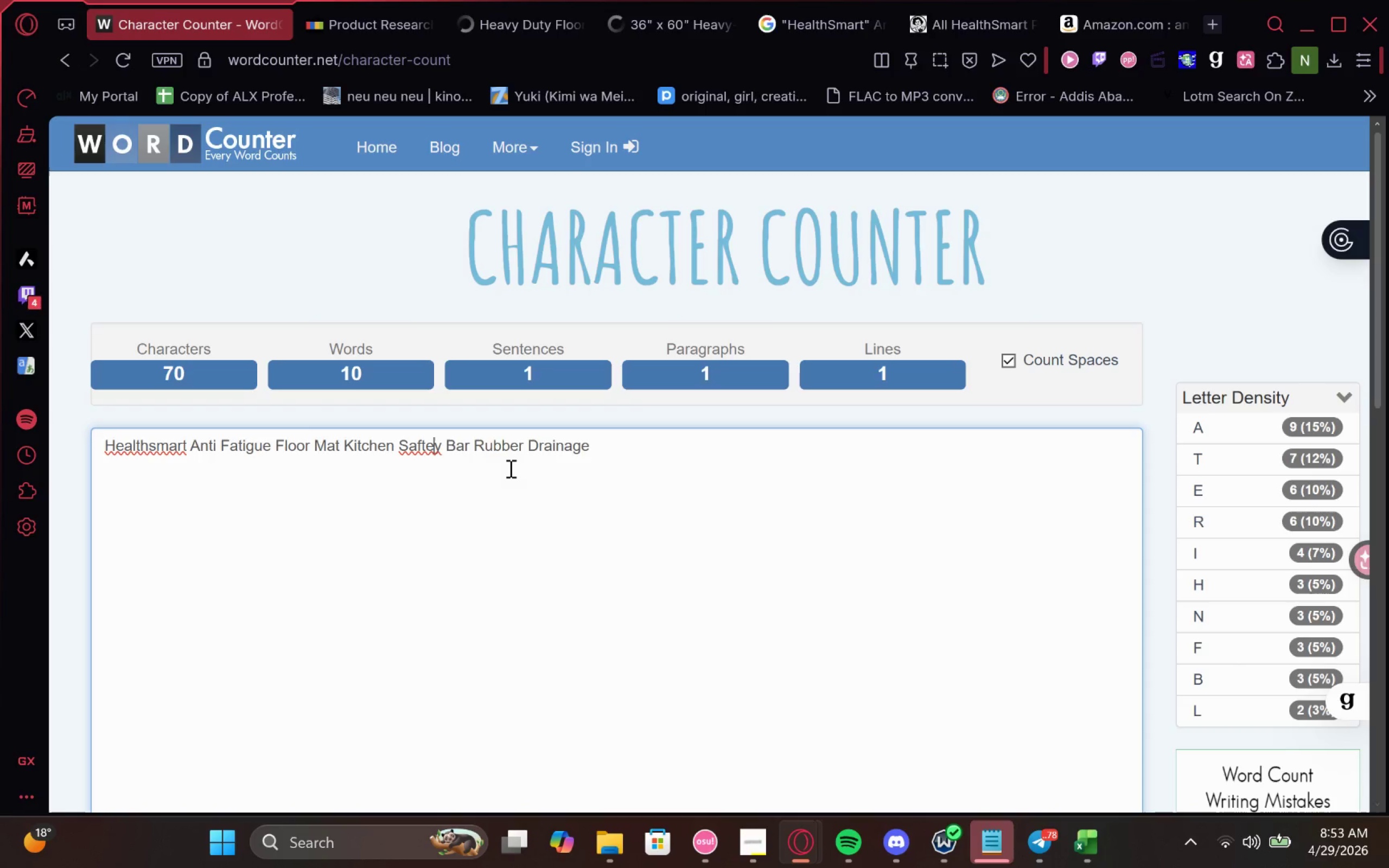 
key(Backspace)
 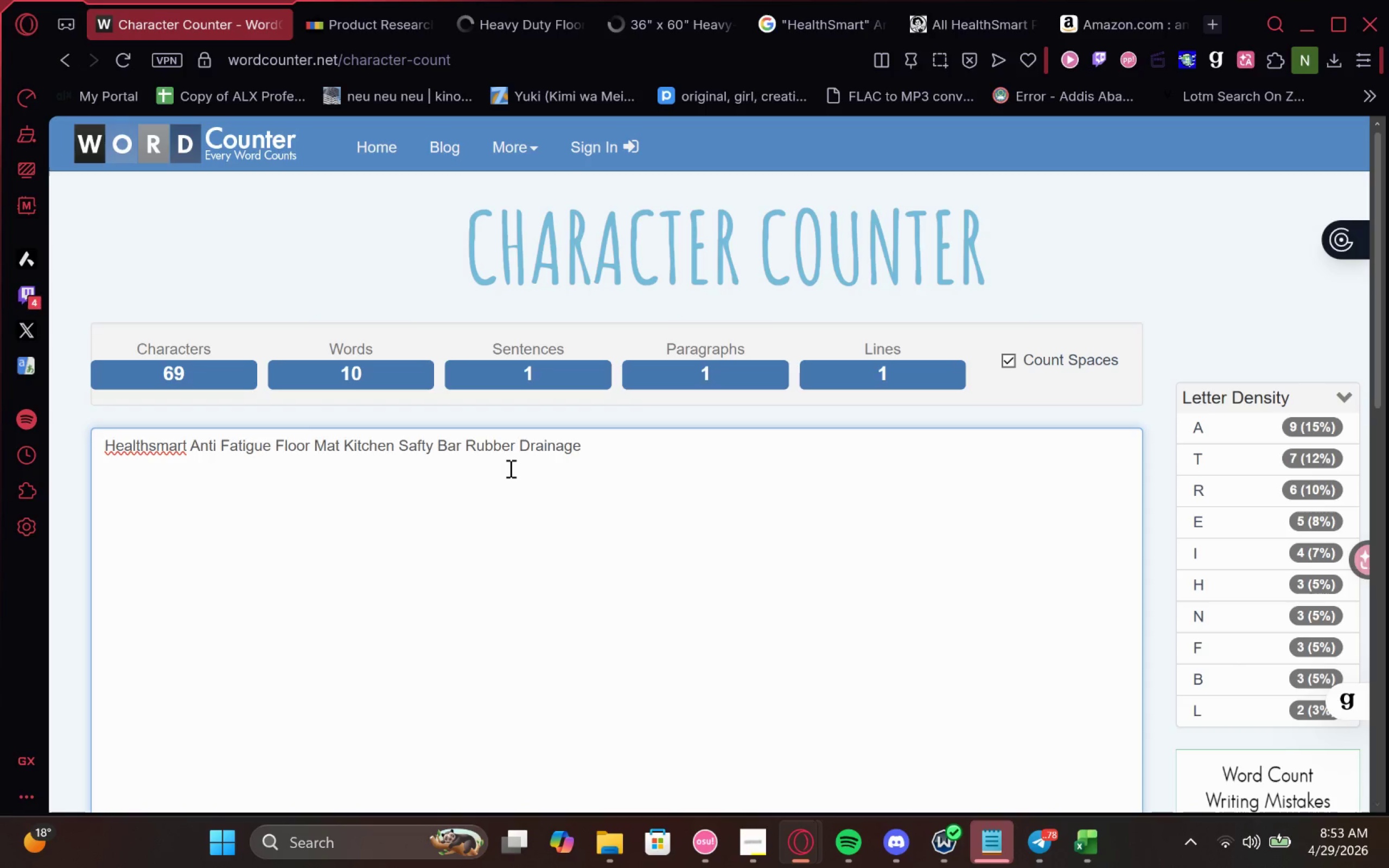 
key(ArrowLeft)
 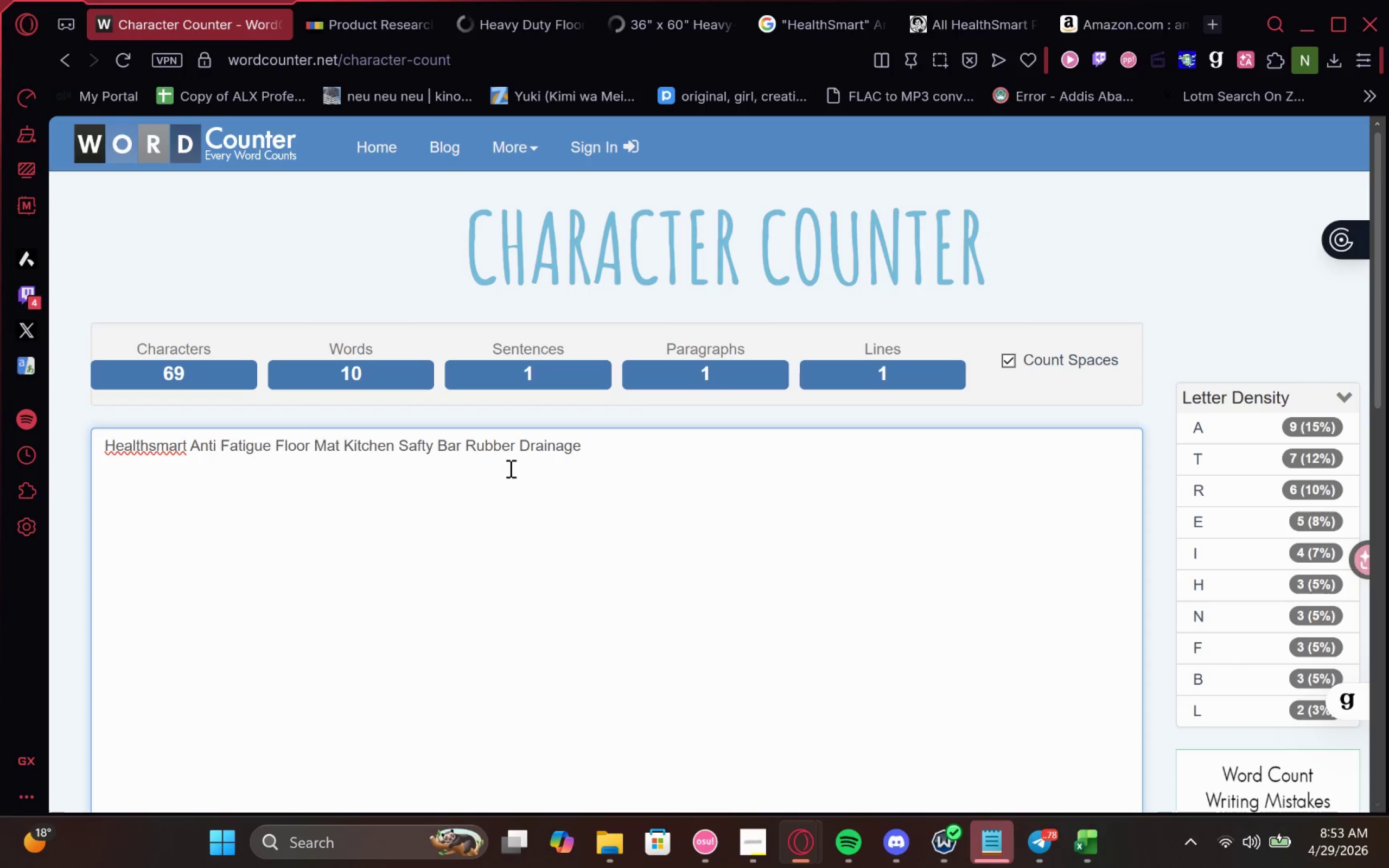 
key(E)
 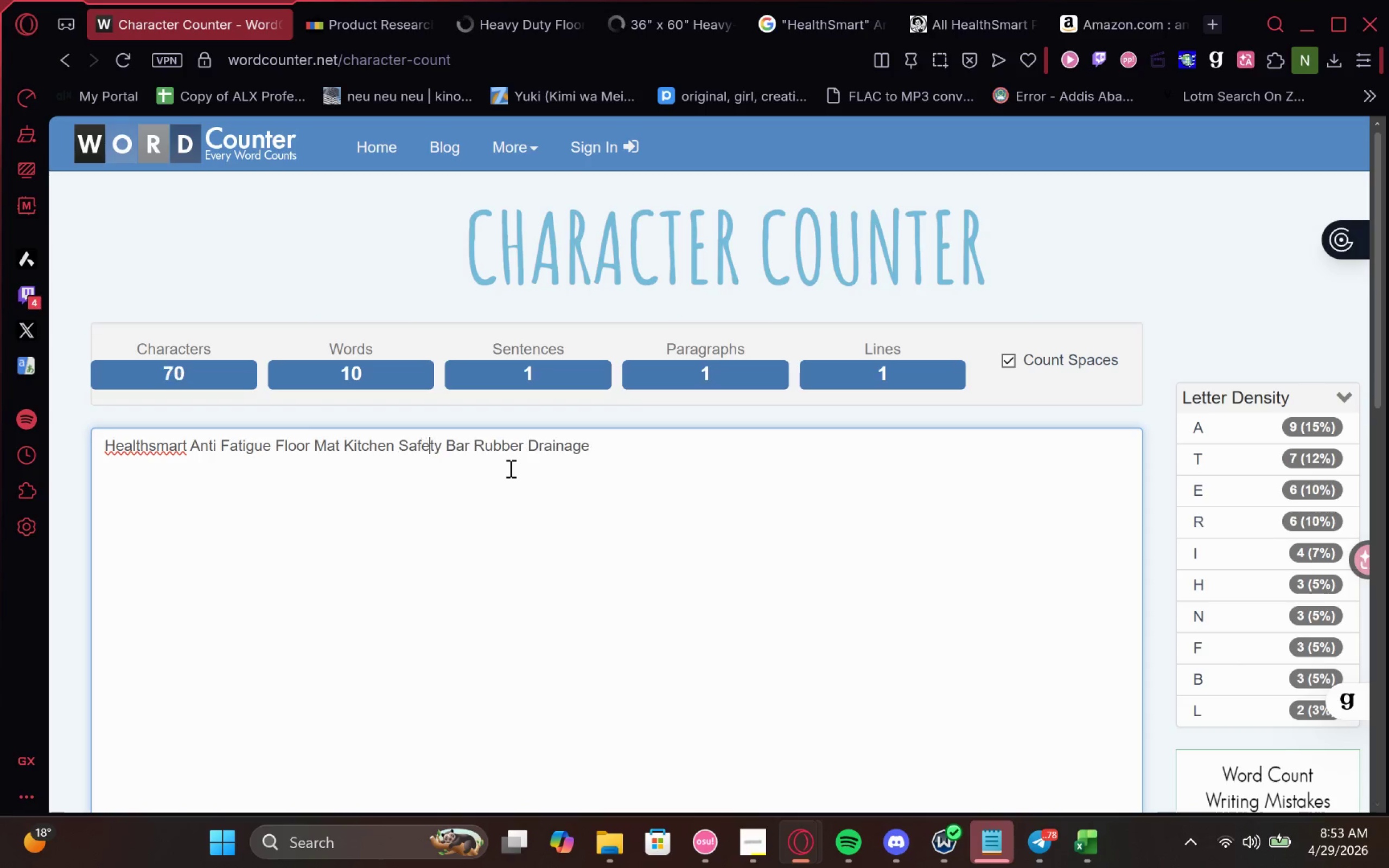 
key(ArrowRight)
 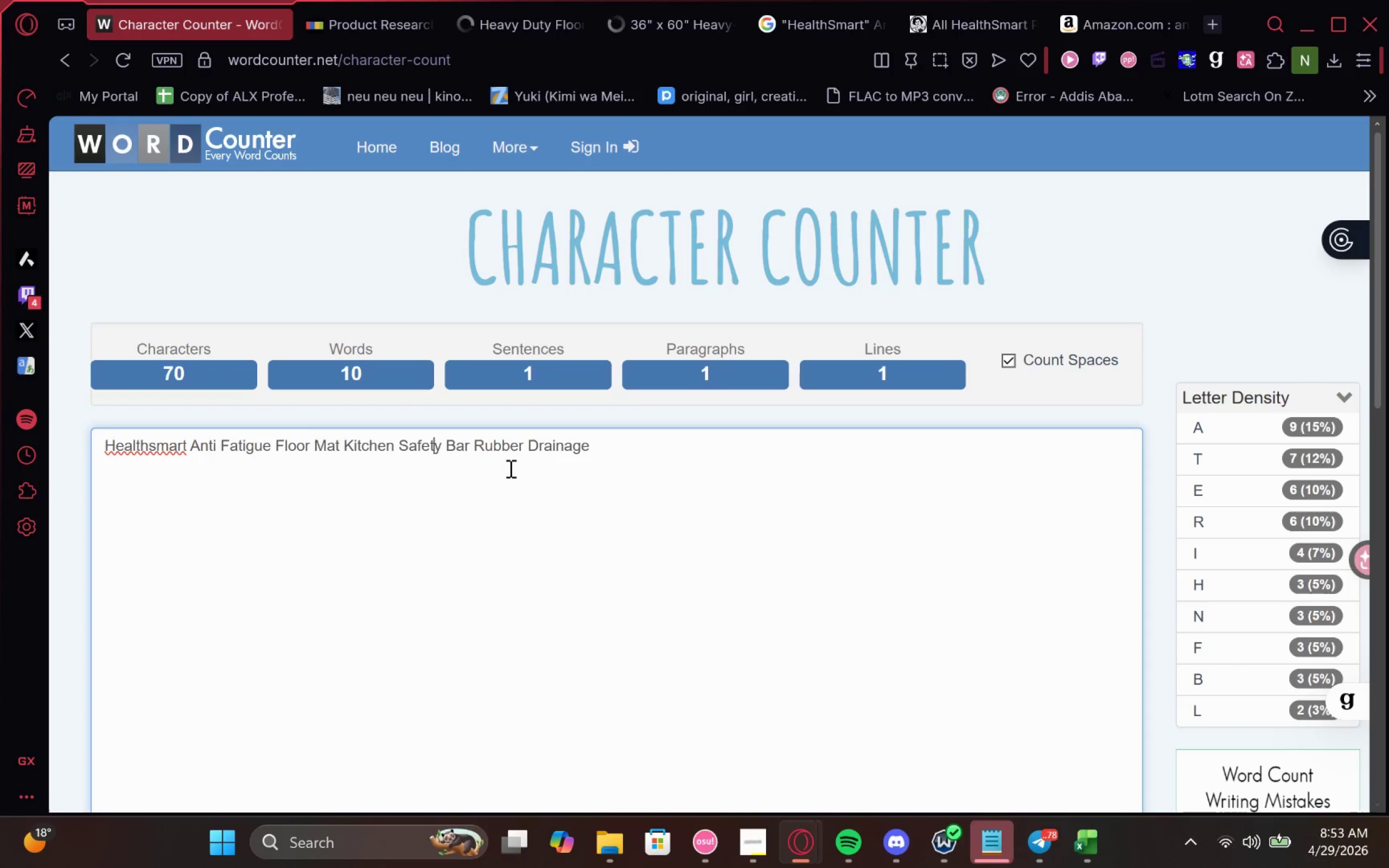 
key(ArrowRight)
 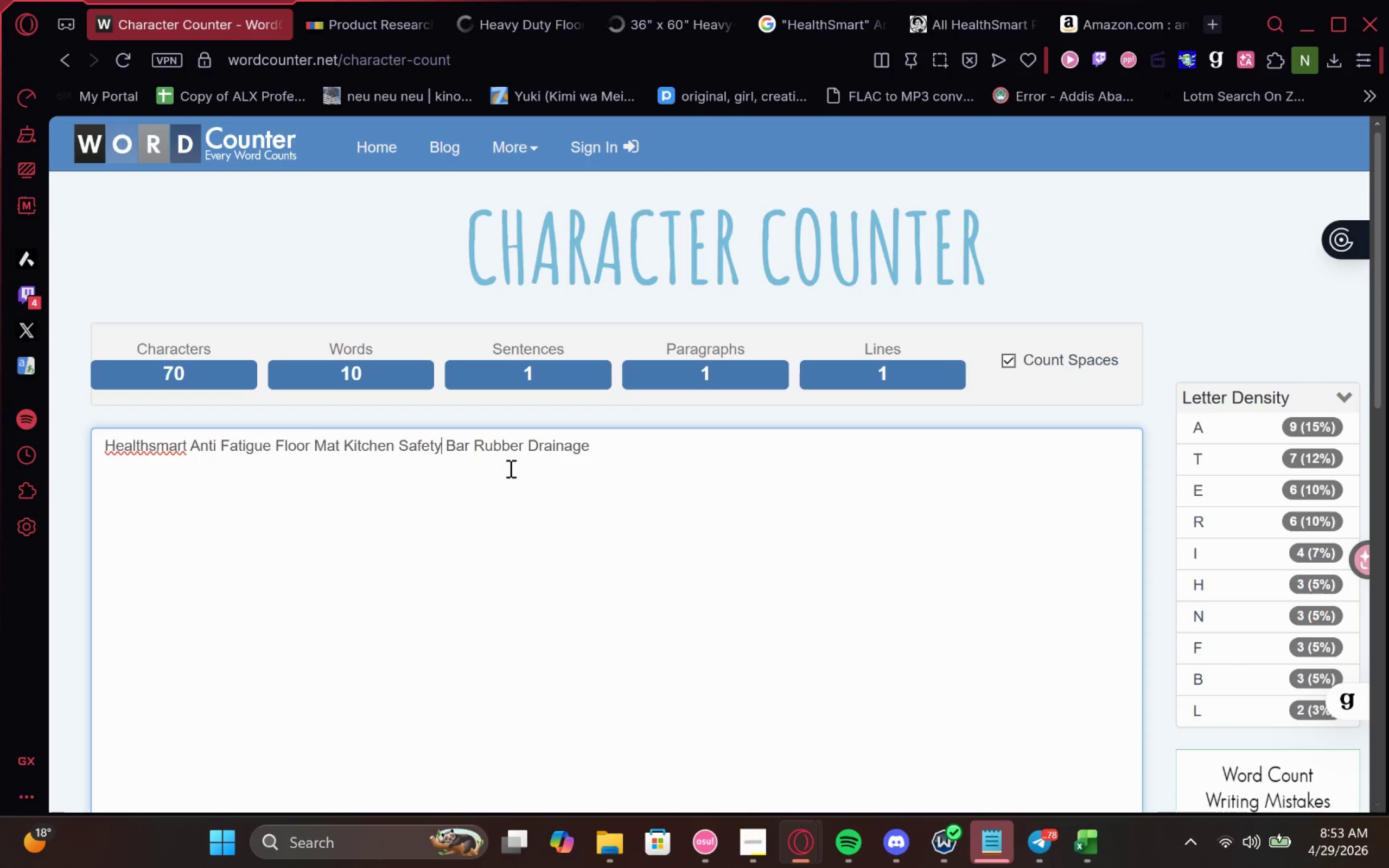 
type( Elderly)
 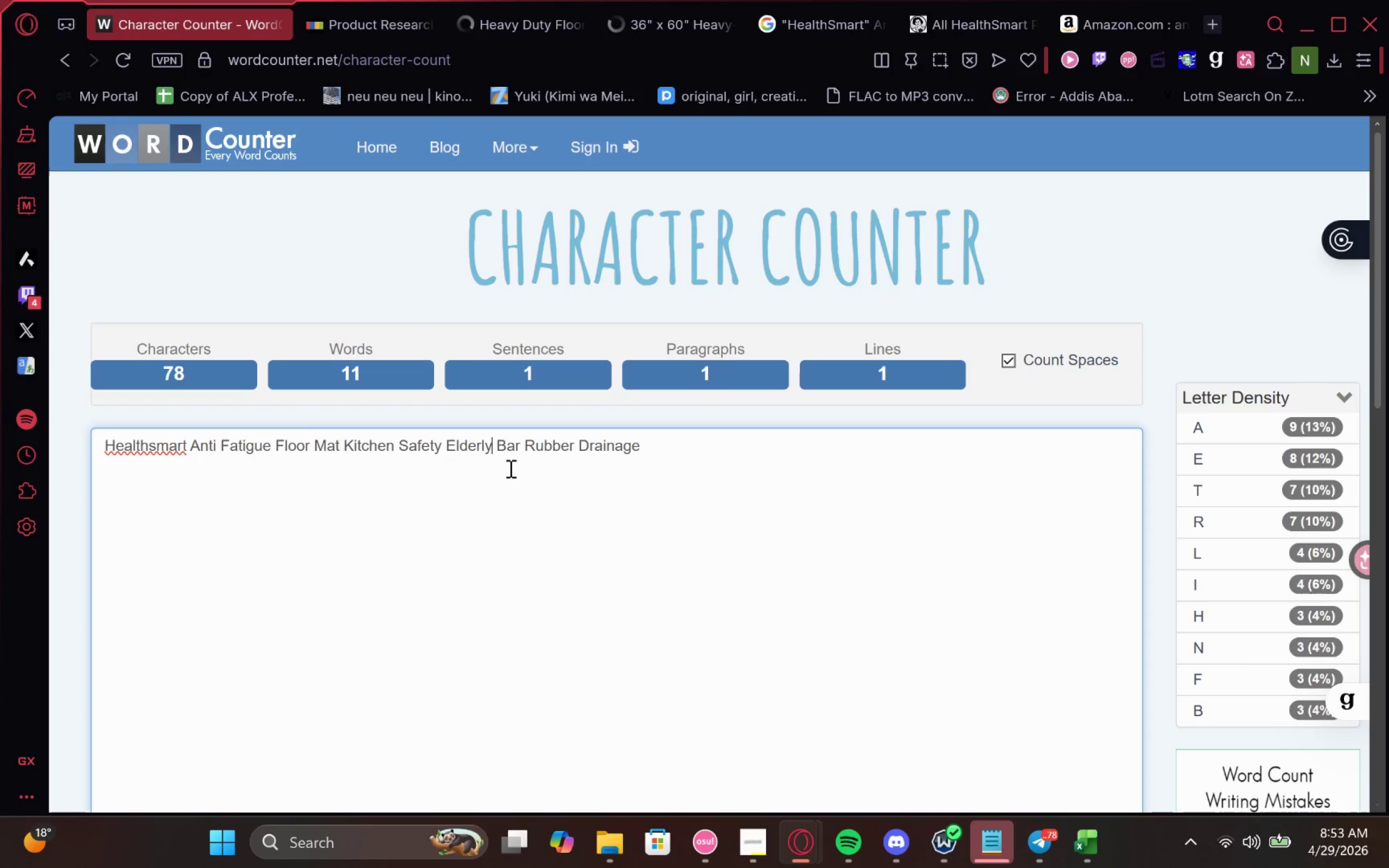 
double_click([415, 445])
 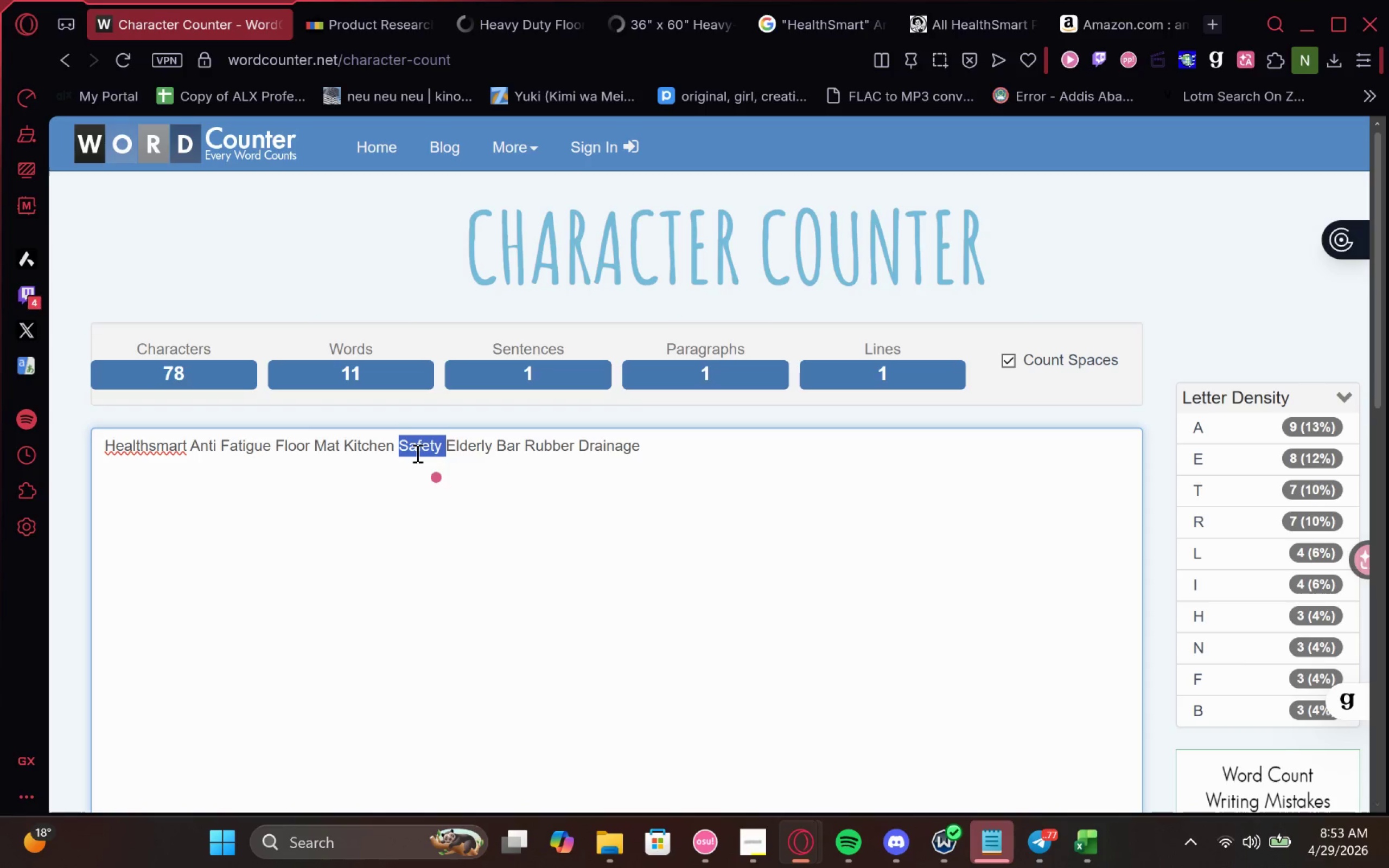 
left_click_drag(start_coordinate=[416, 453], to_coordinate=[499, 455])
 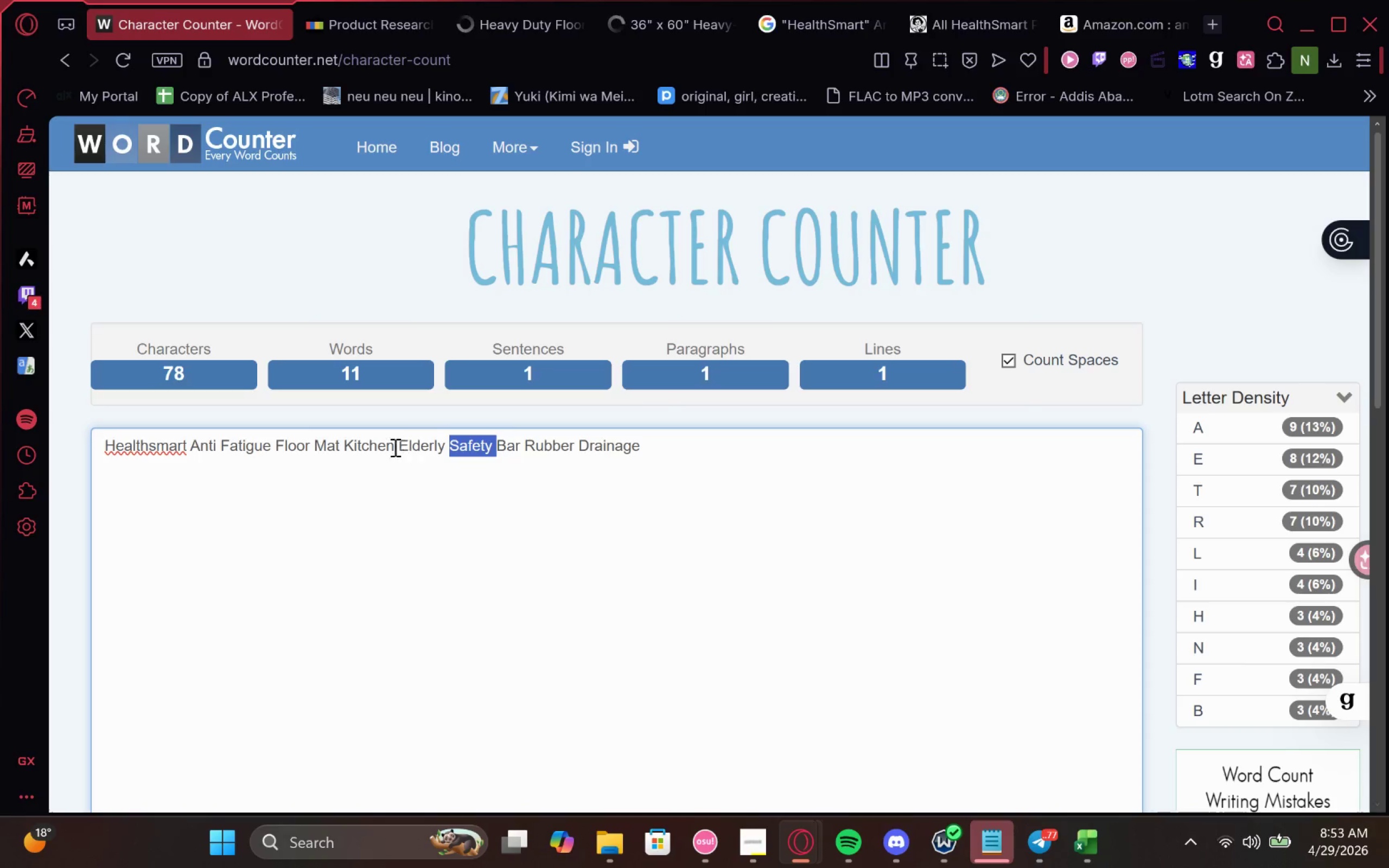 
left_click([508, 492])
 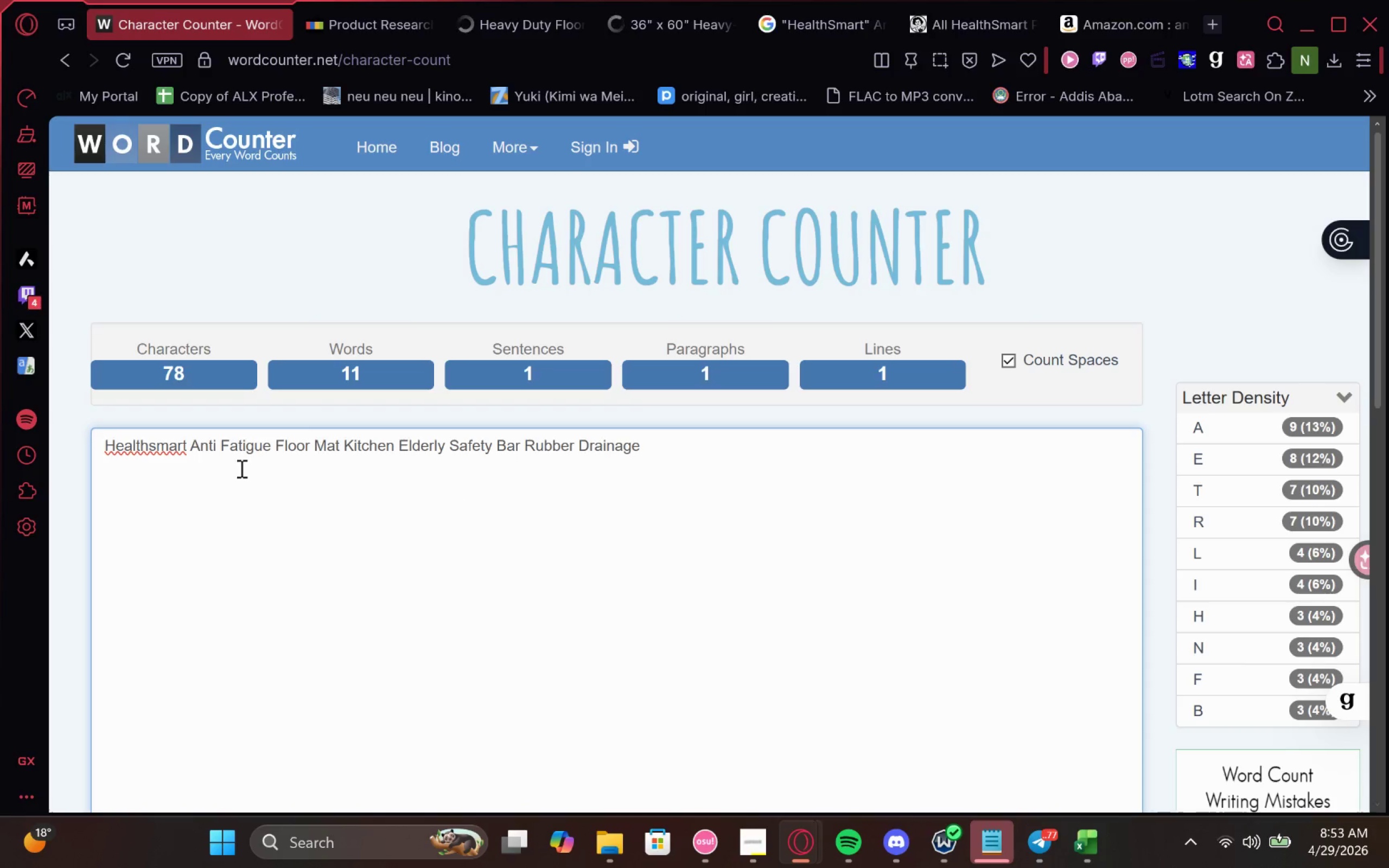 
left_click([217, 449])
 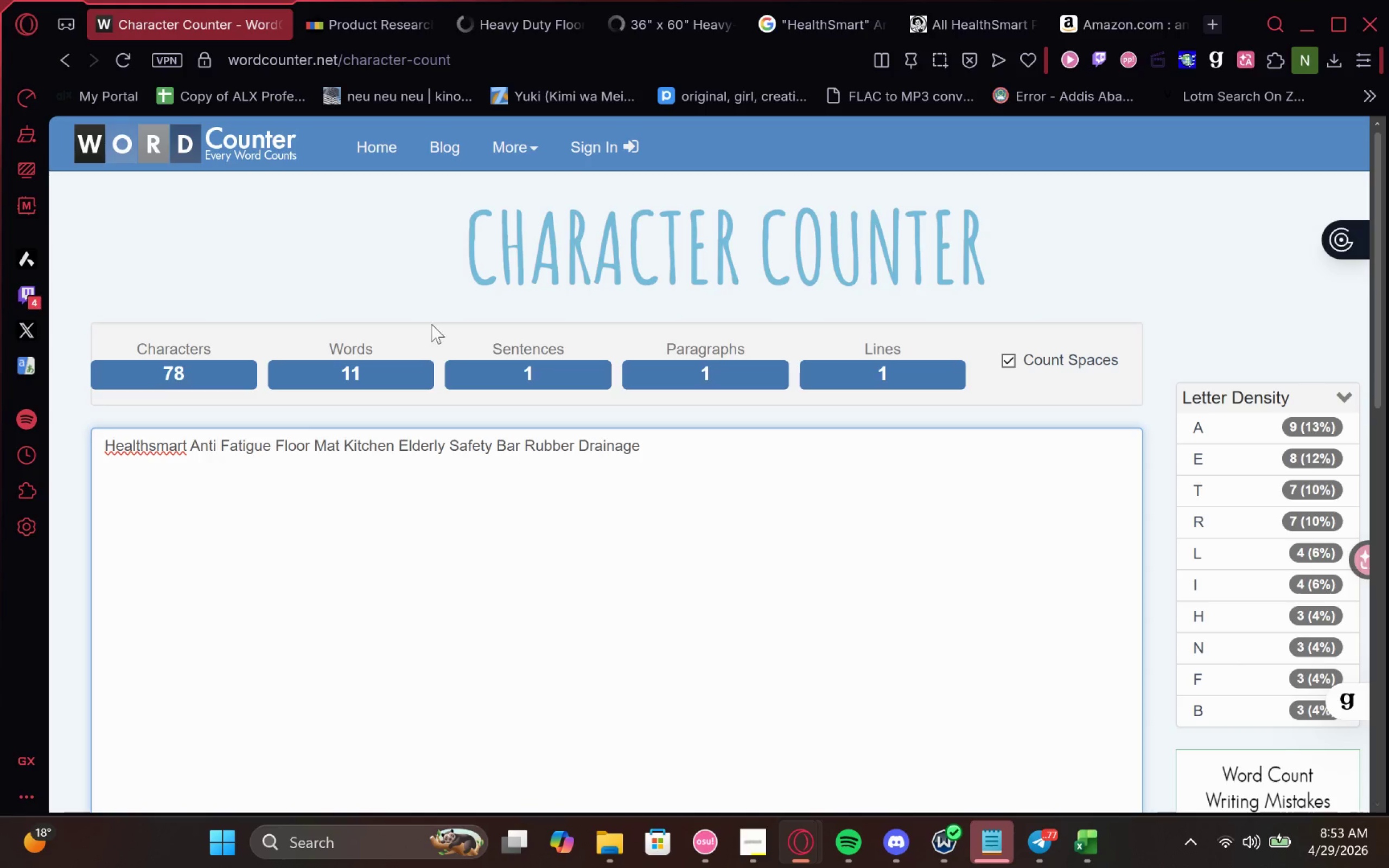 
key(Delete)
 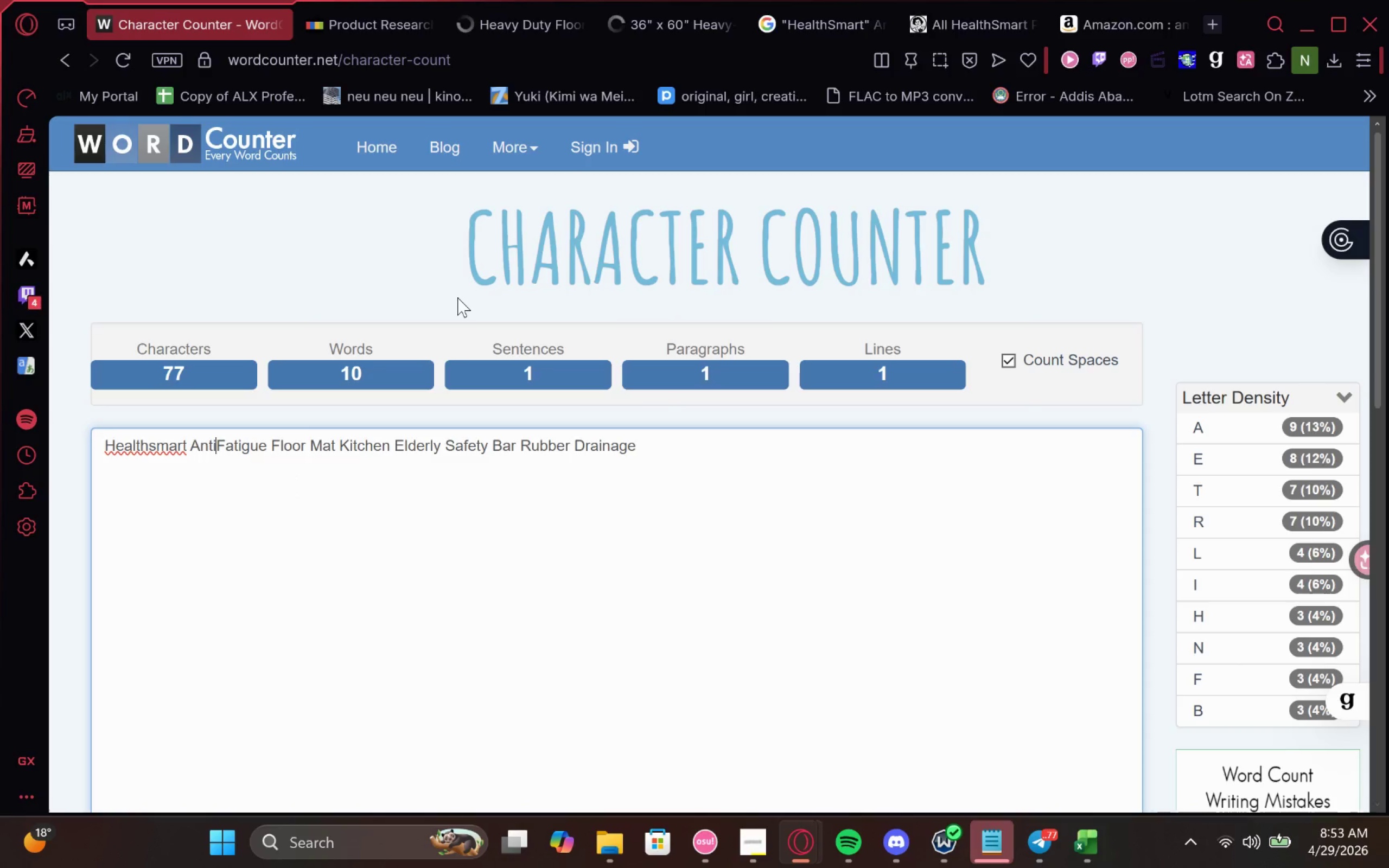 
key(Minus)
 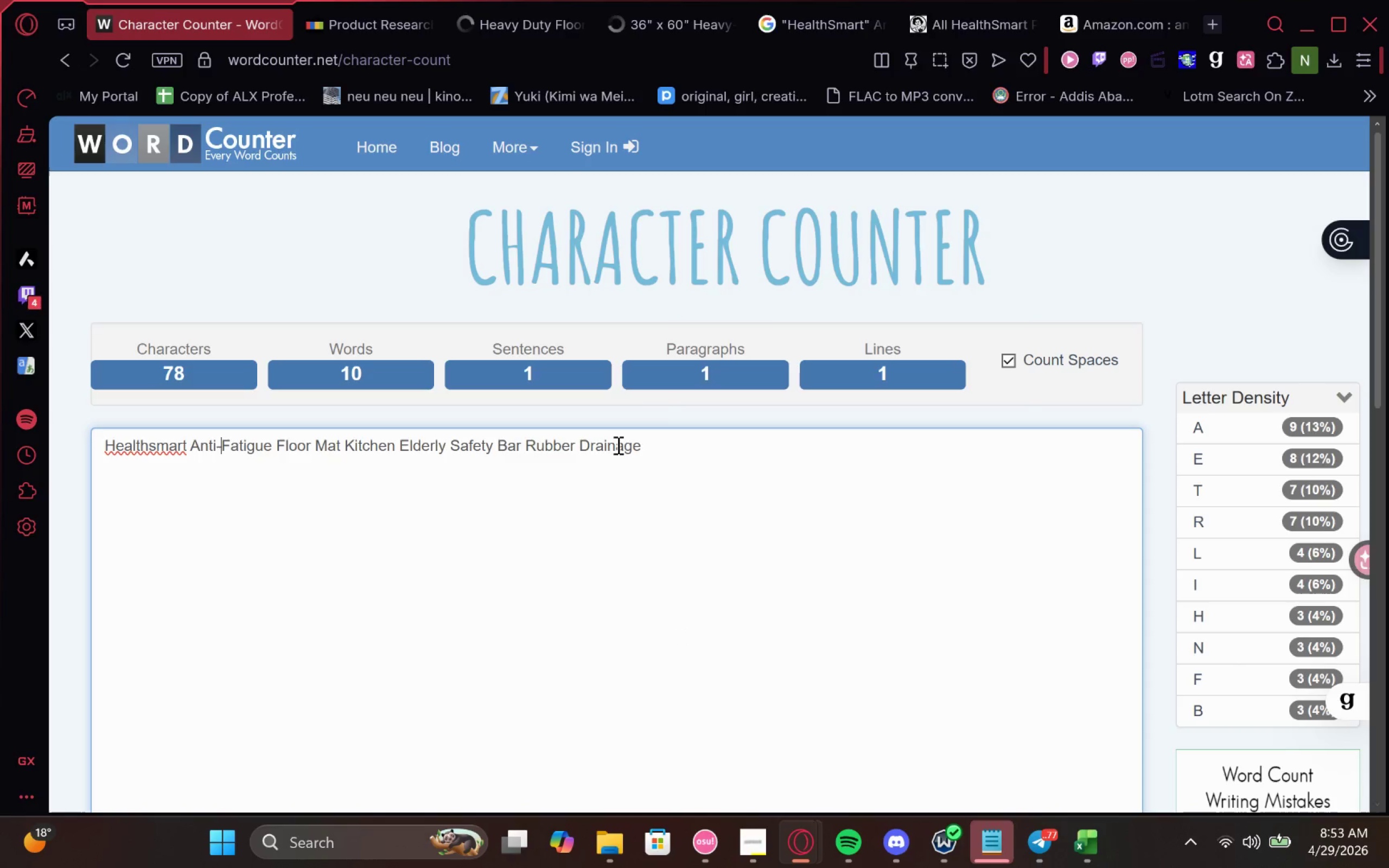 
left_click([656, 443])
 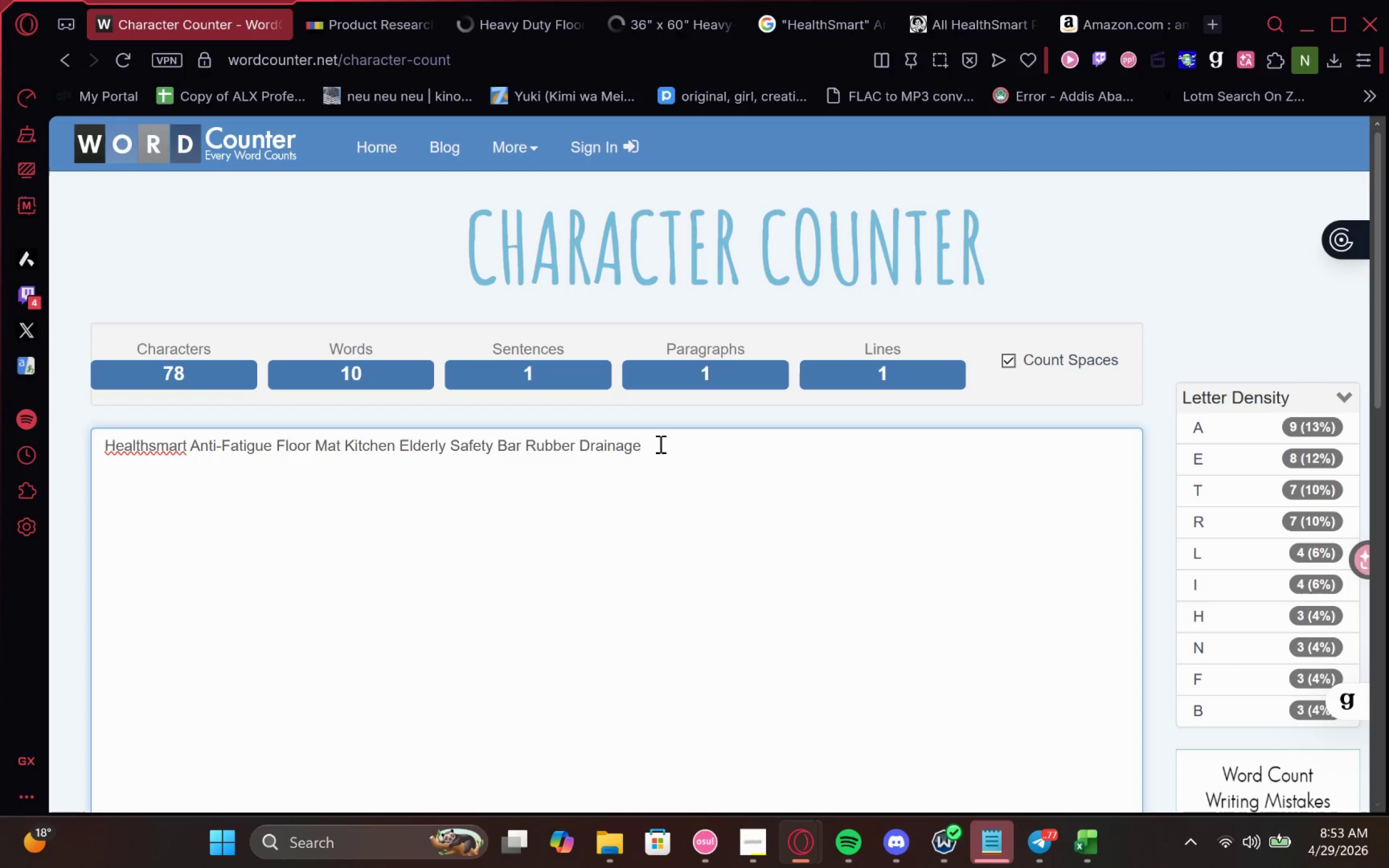 
key(Backspace)
 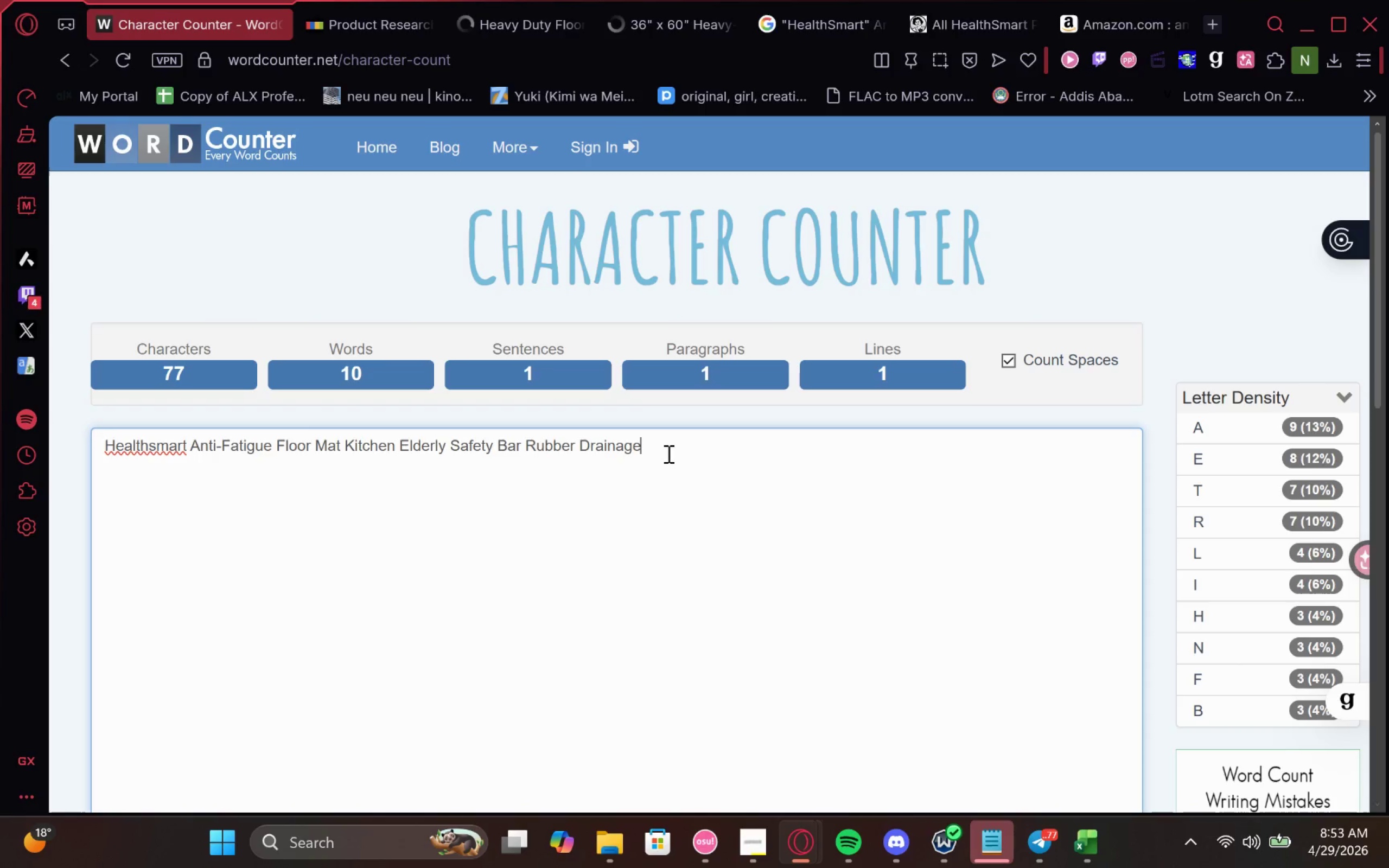 
wait(7.57)
 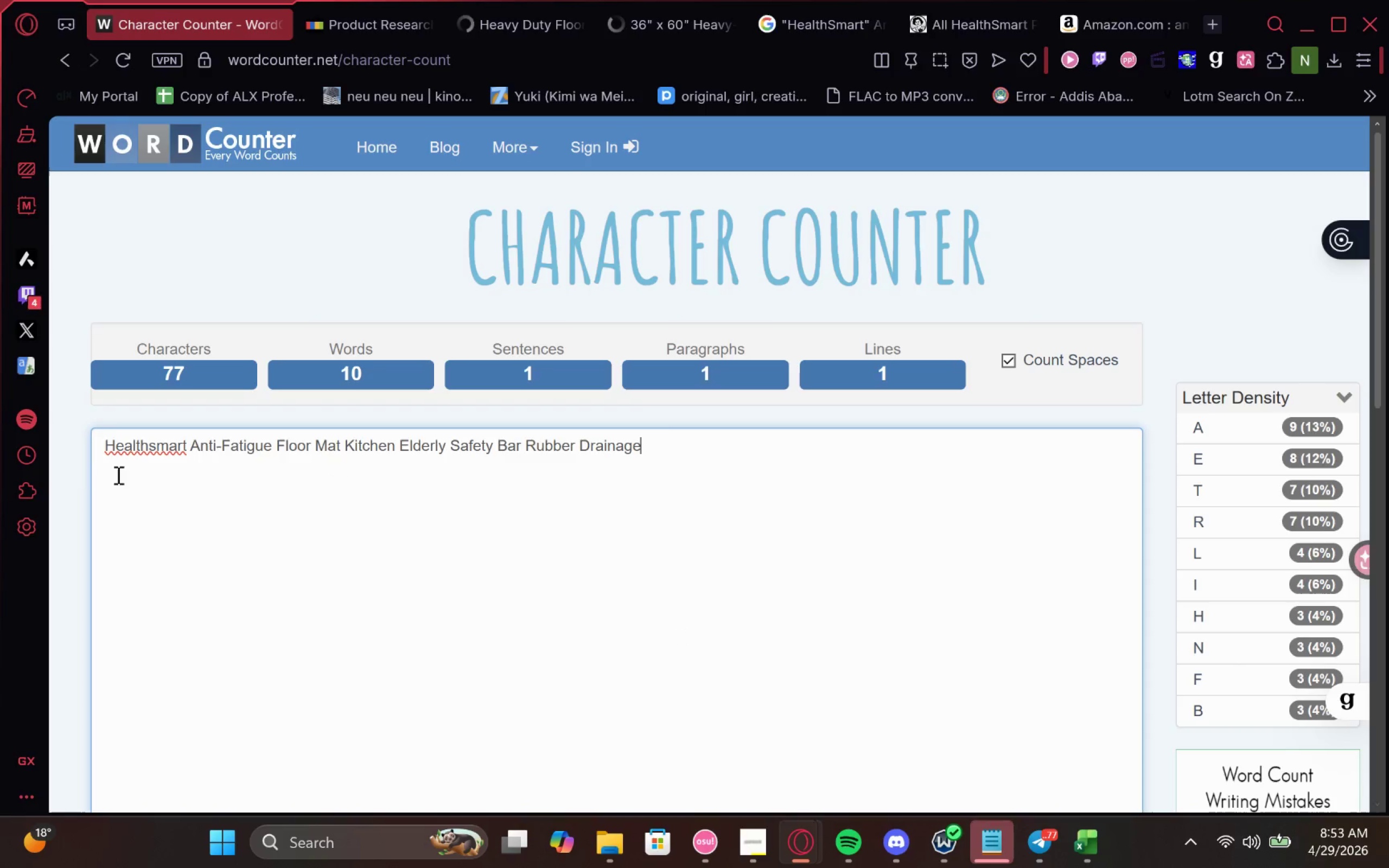 
key(Control+A)
 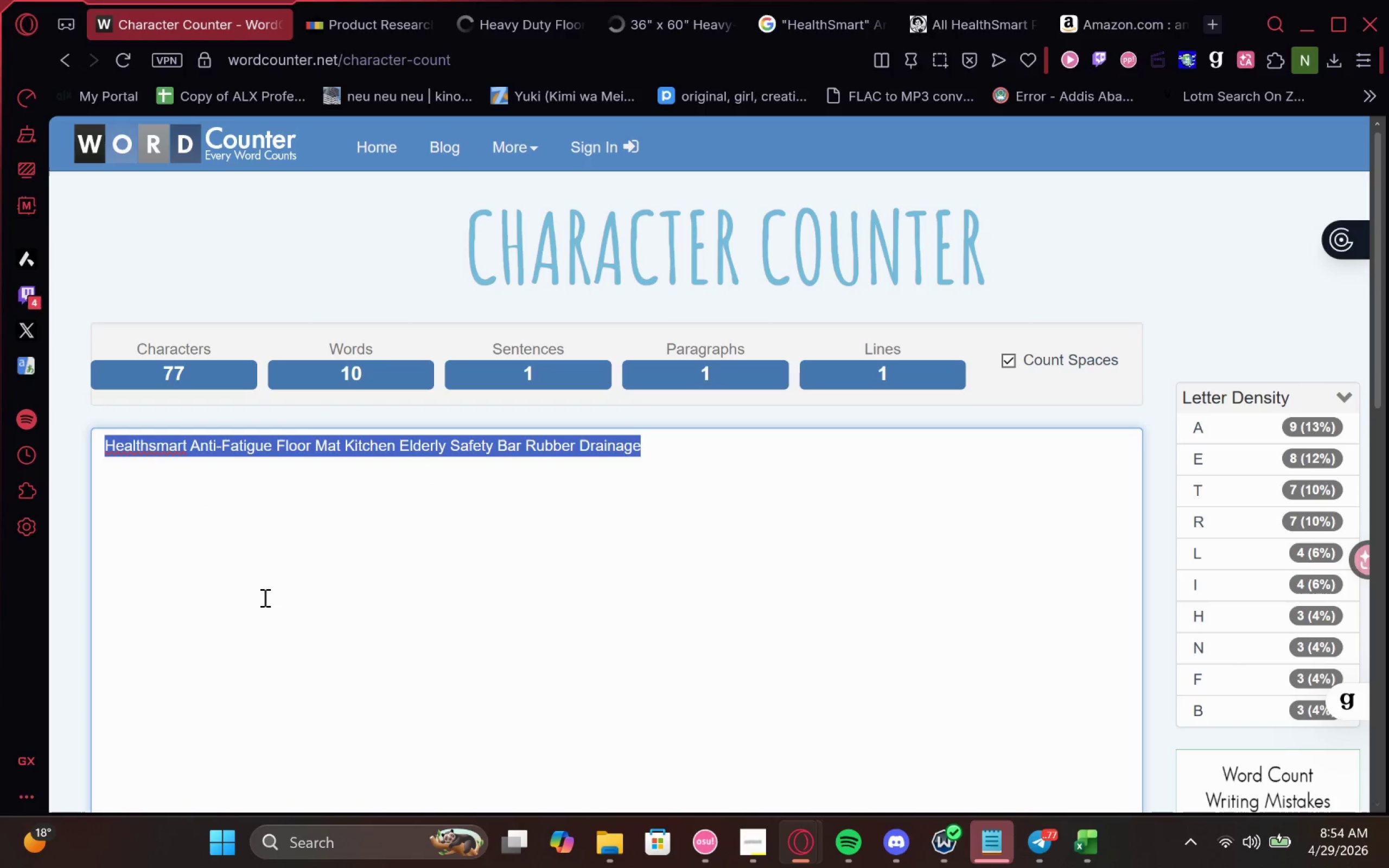 
key(Control+C)
 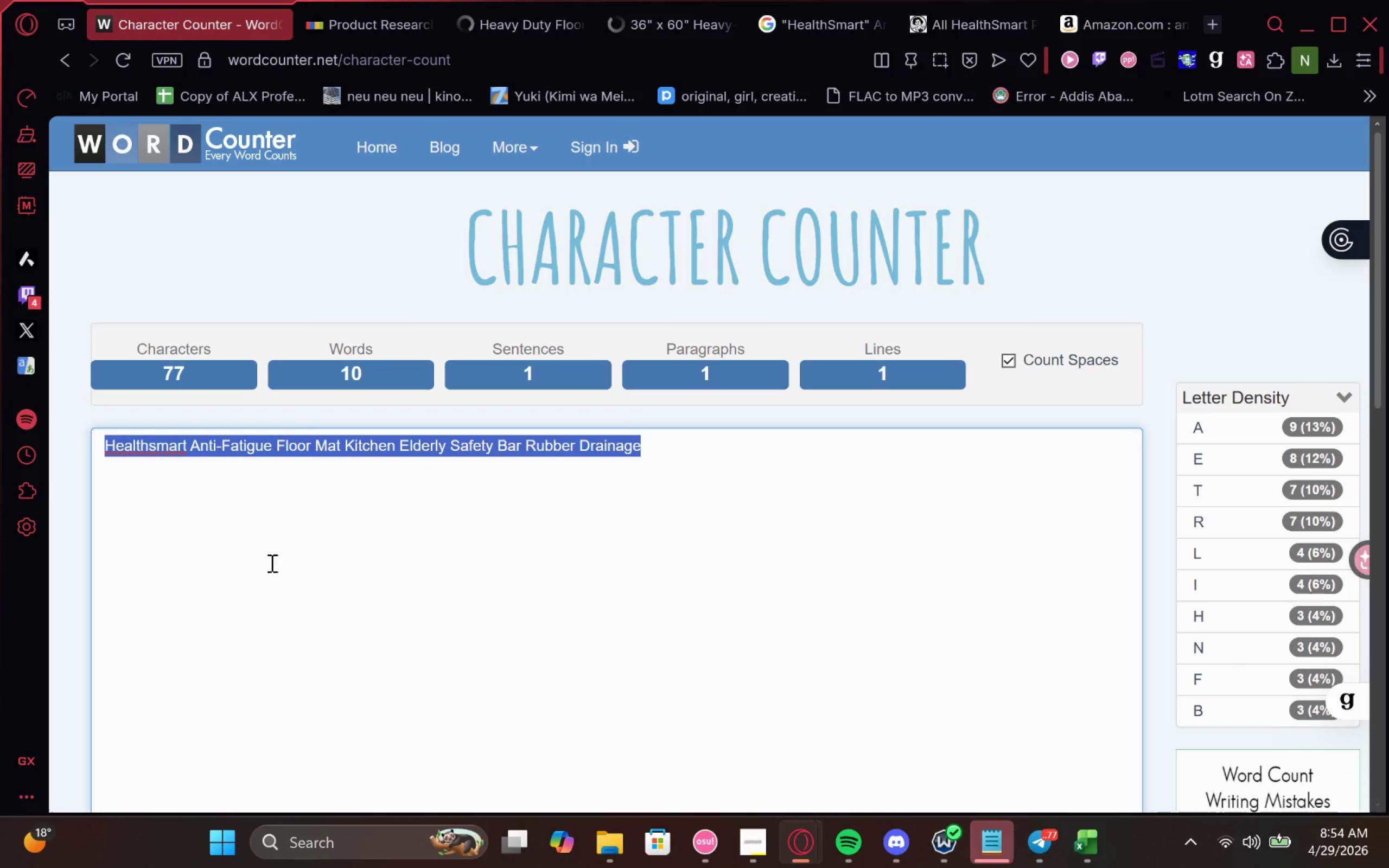 
key(Control+C)
 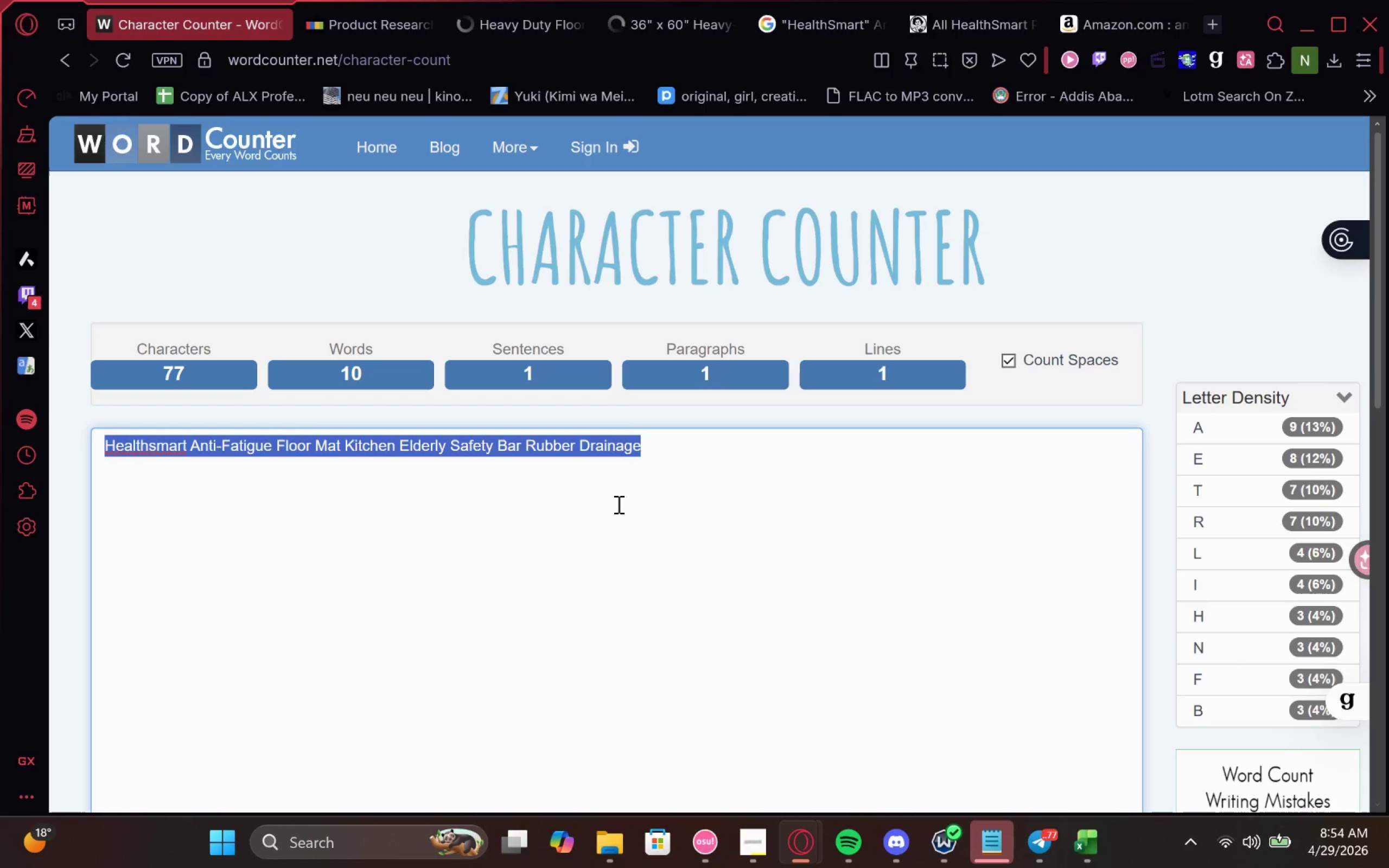 
key(Control+C)
 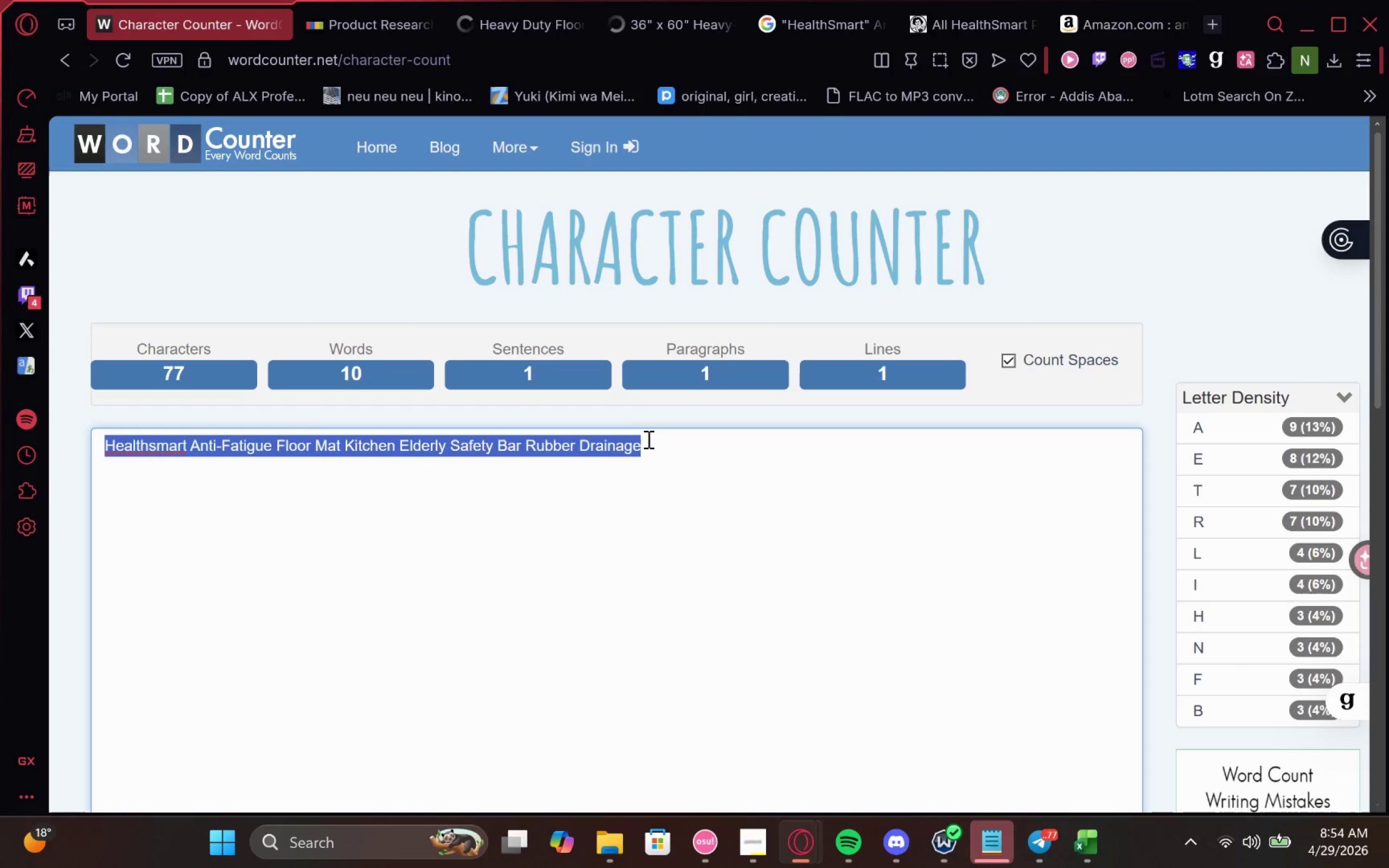 
key(Control+C)
 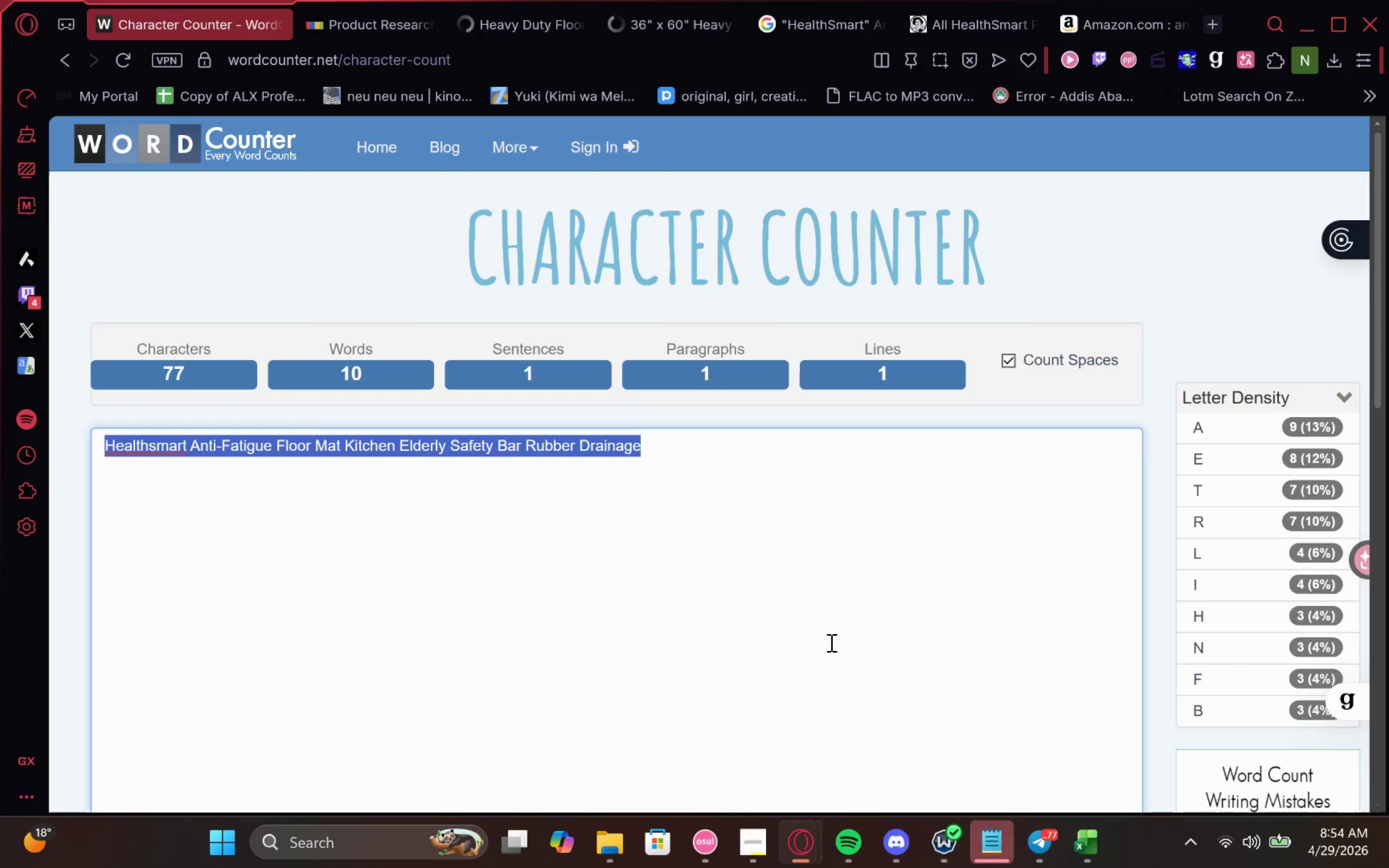 
key(Control+C)
 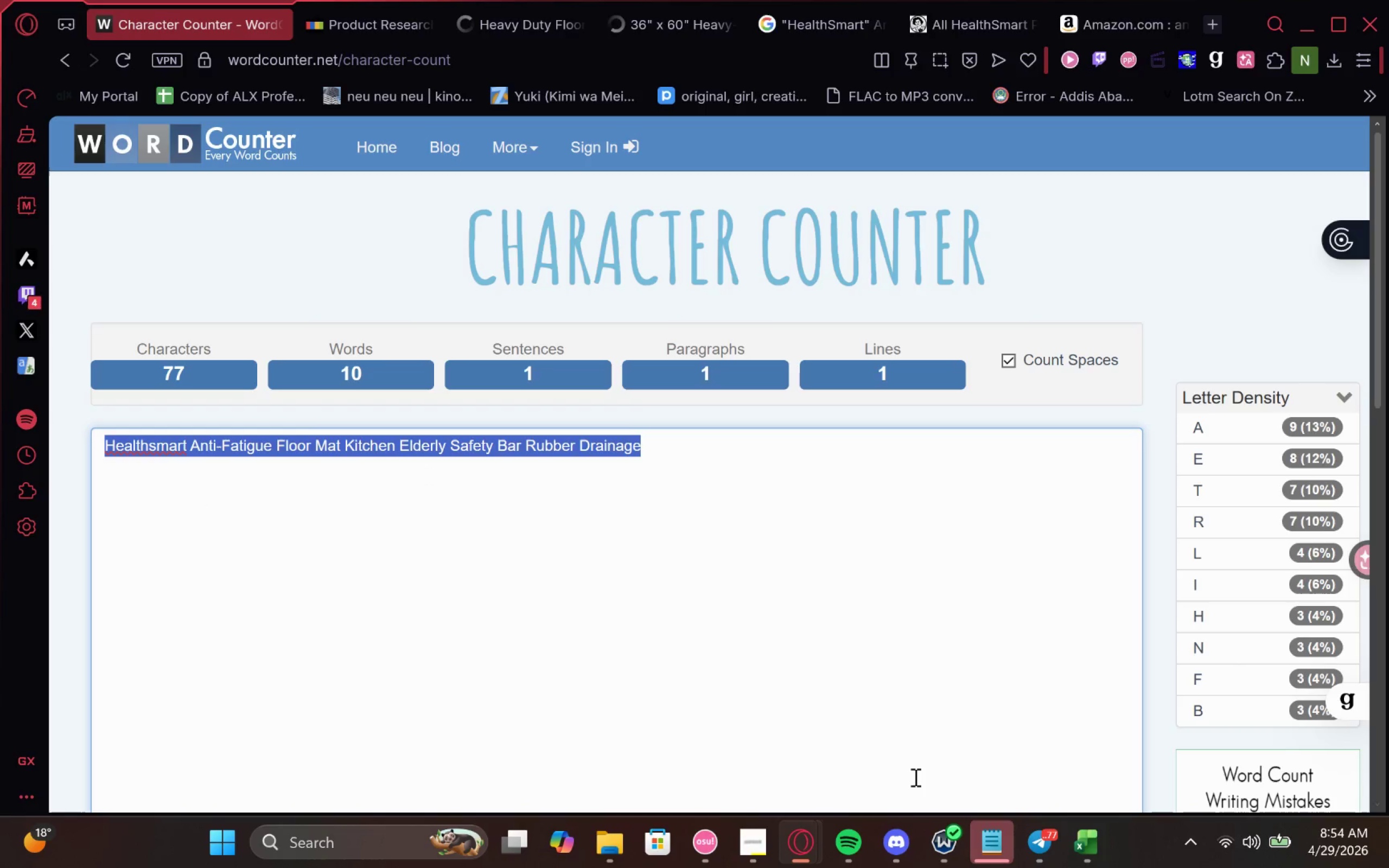 
key(Control+C)
 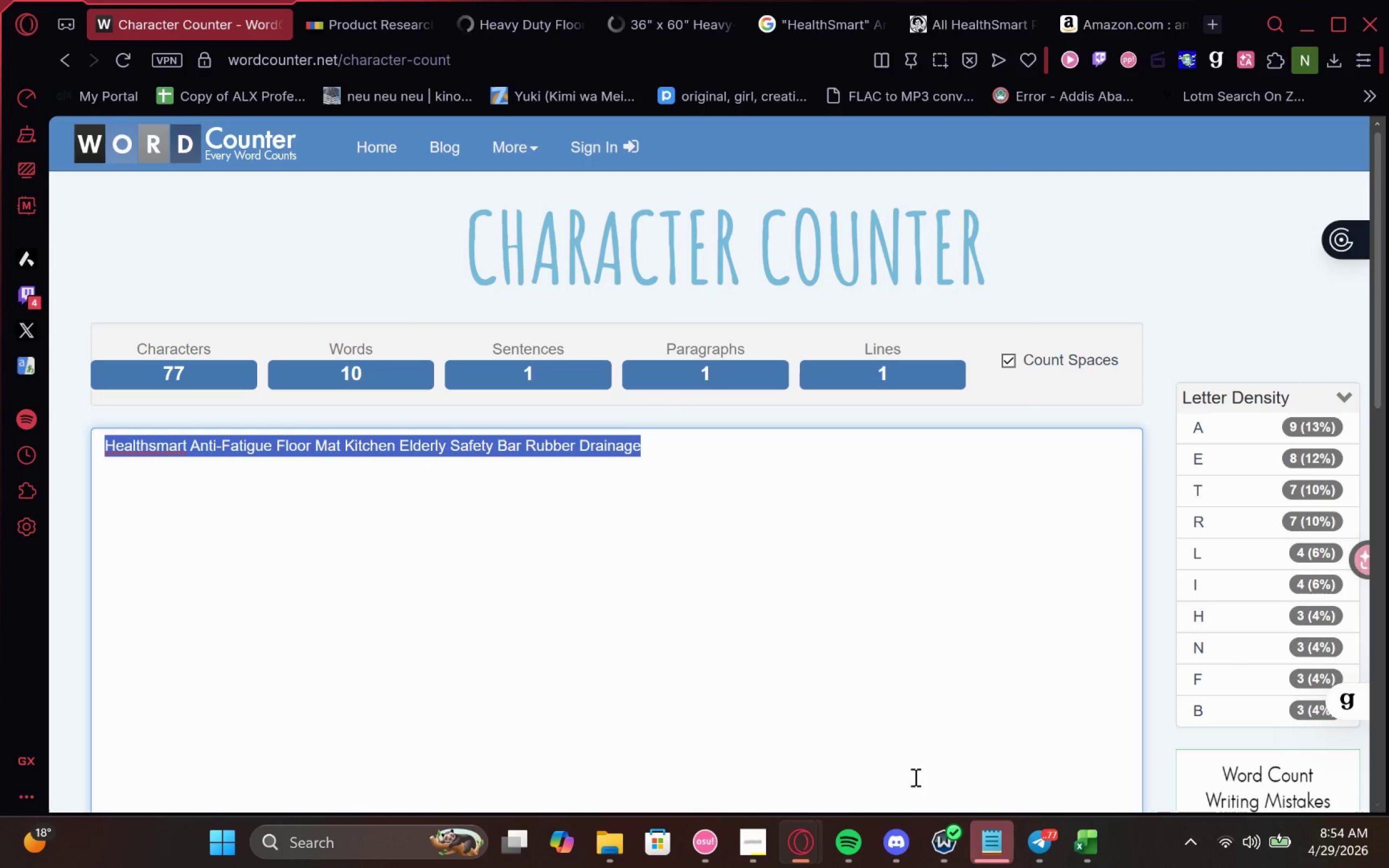 
key(Control+C)
 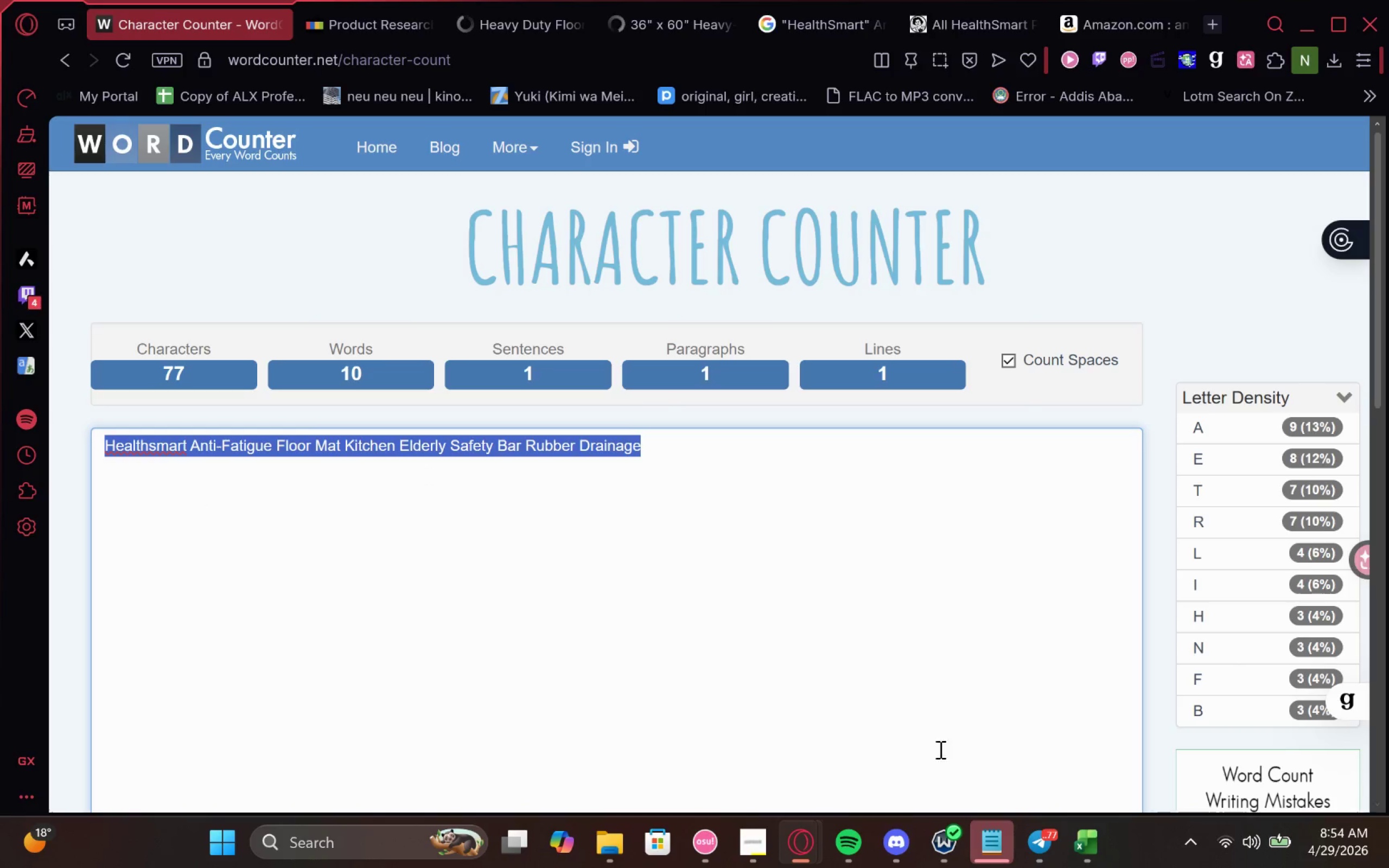 
key(Control+C)
 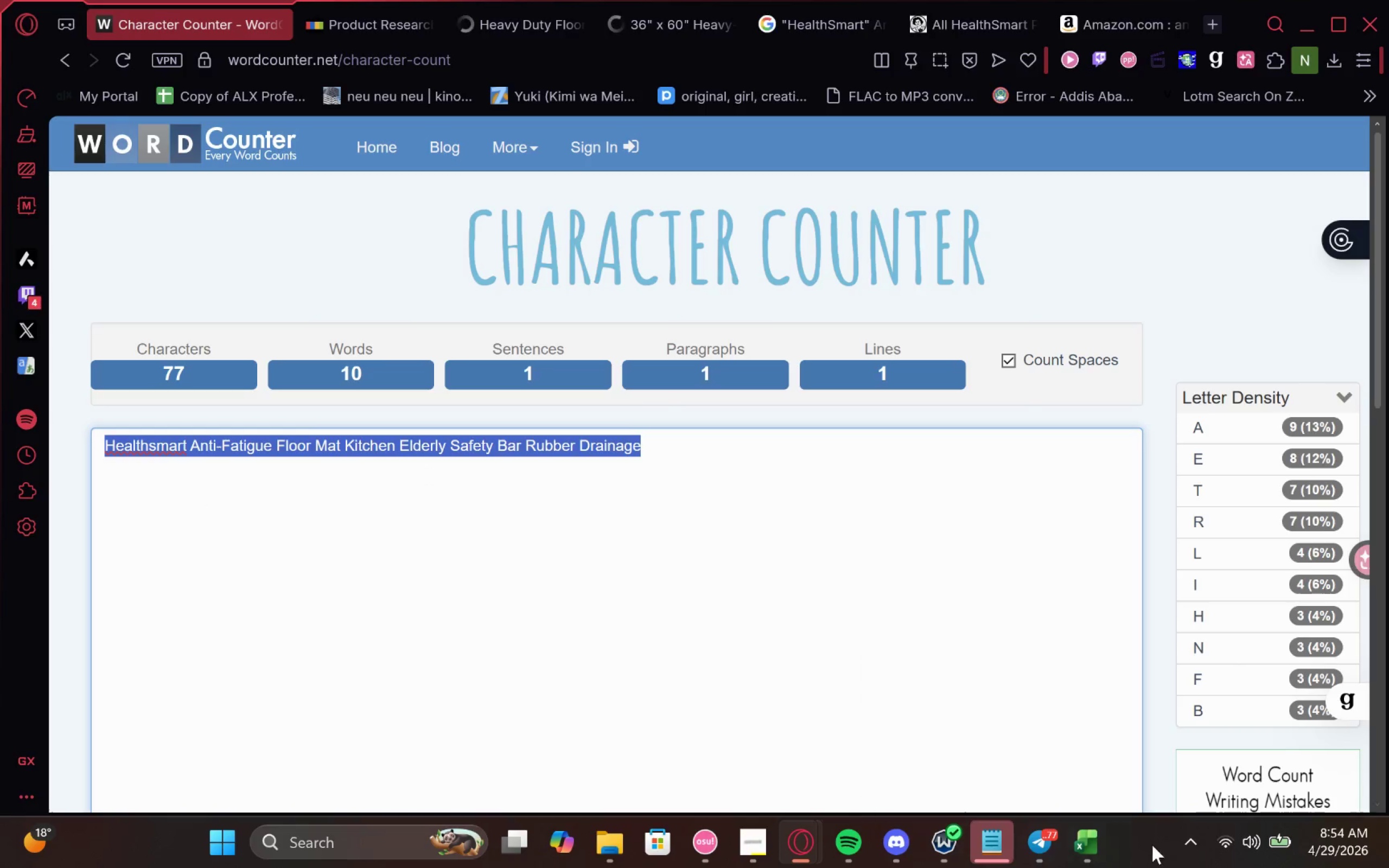 
left_click([1093, 844])
 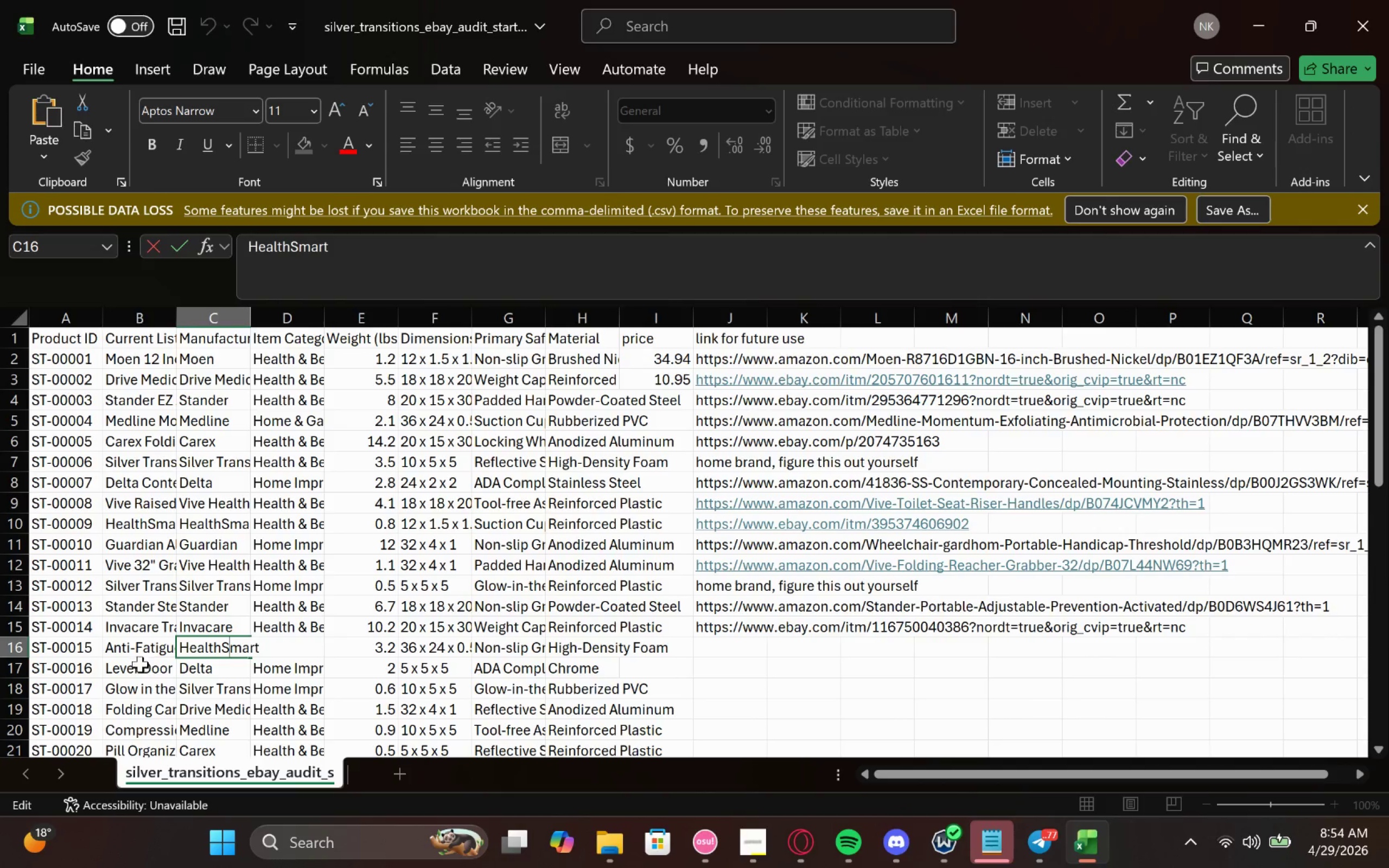 
left_click([142, 652])
 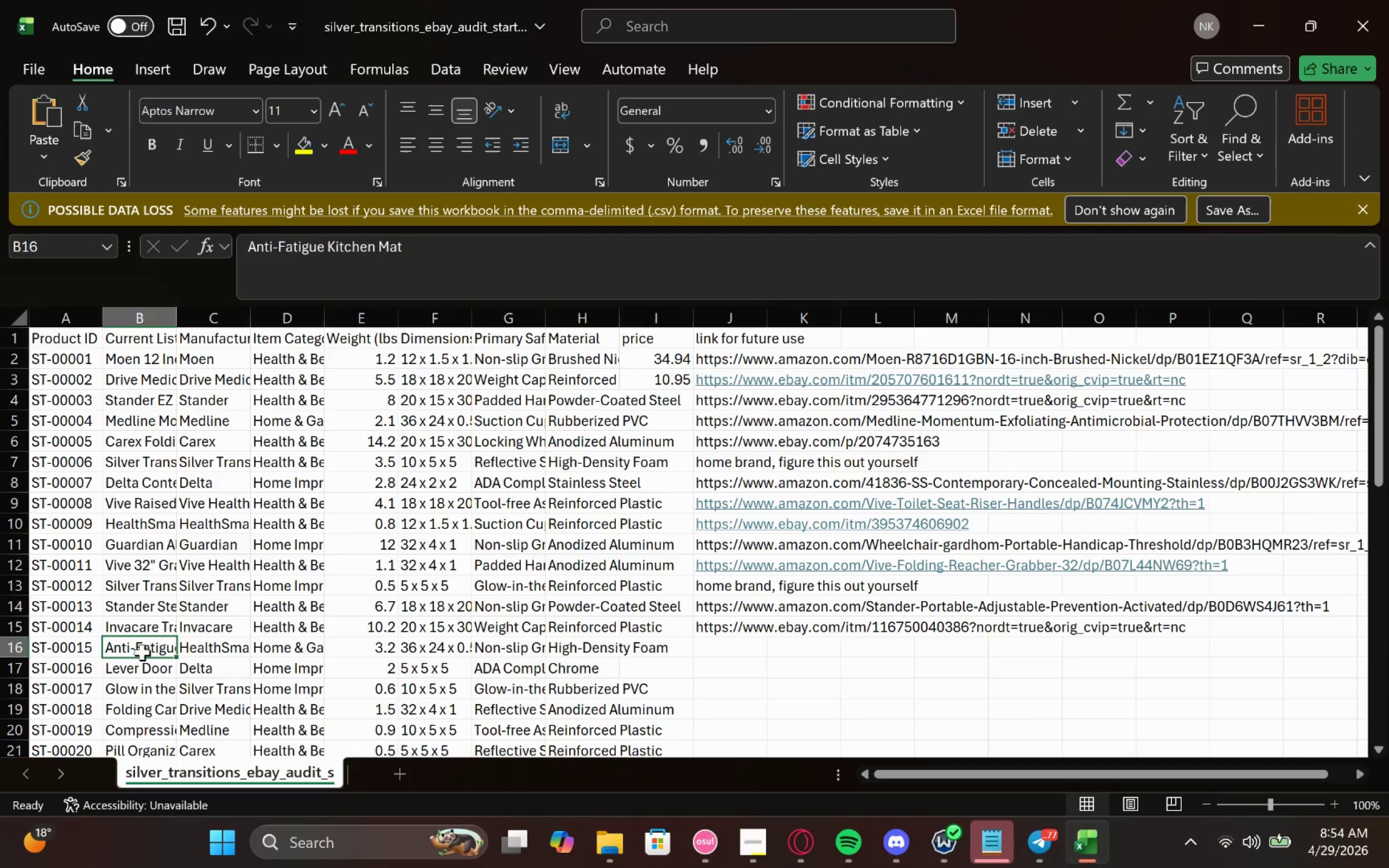 
key(Control+V)
 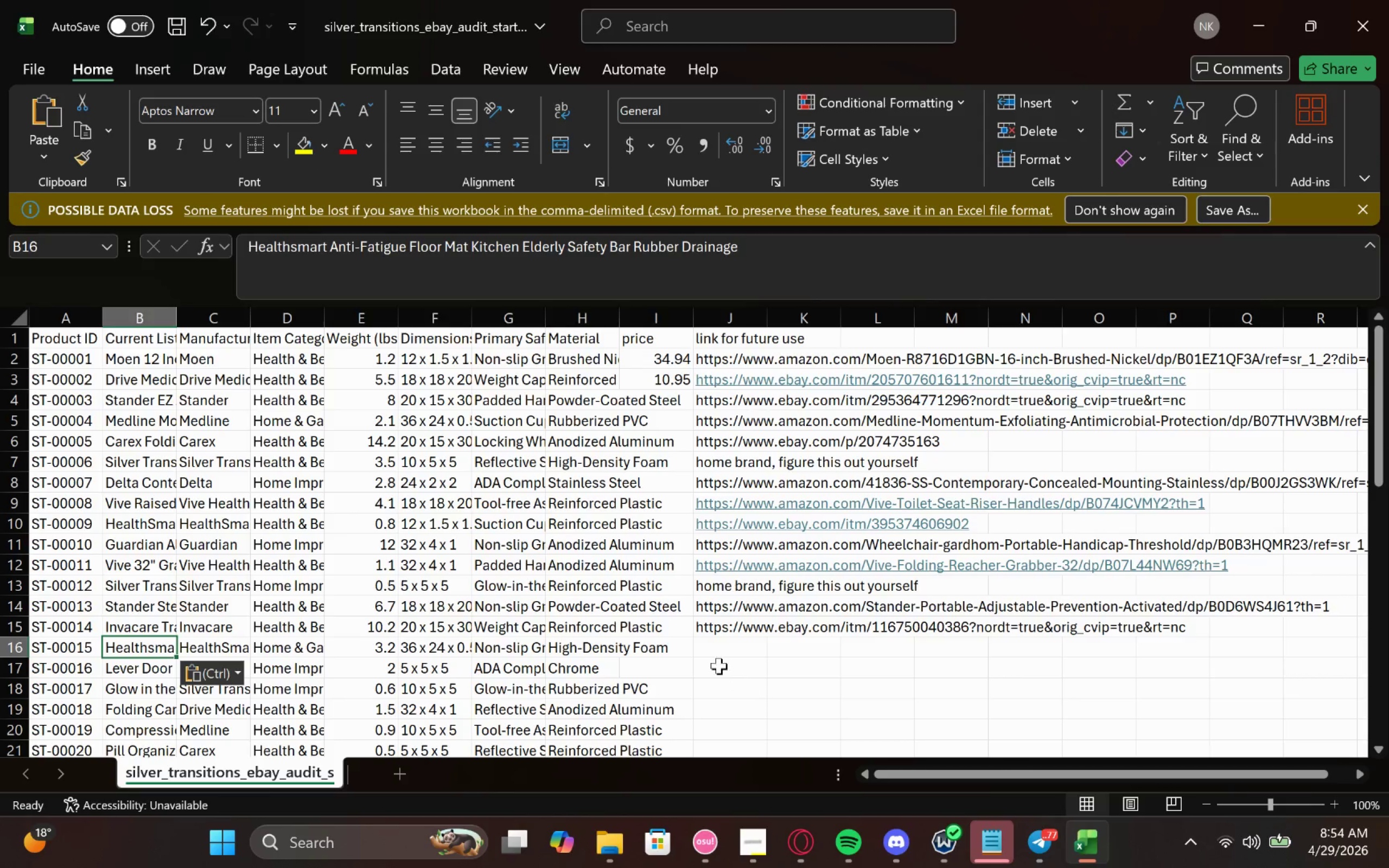 
left_click([724, 642])
 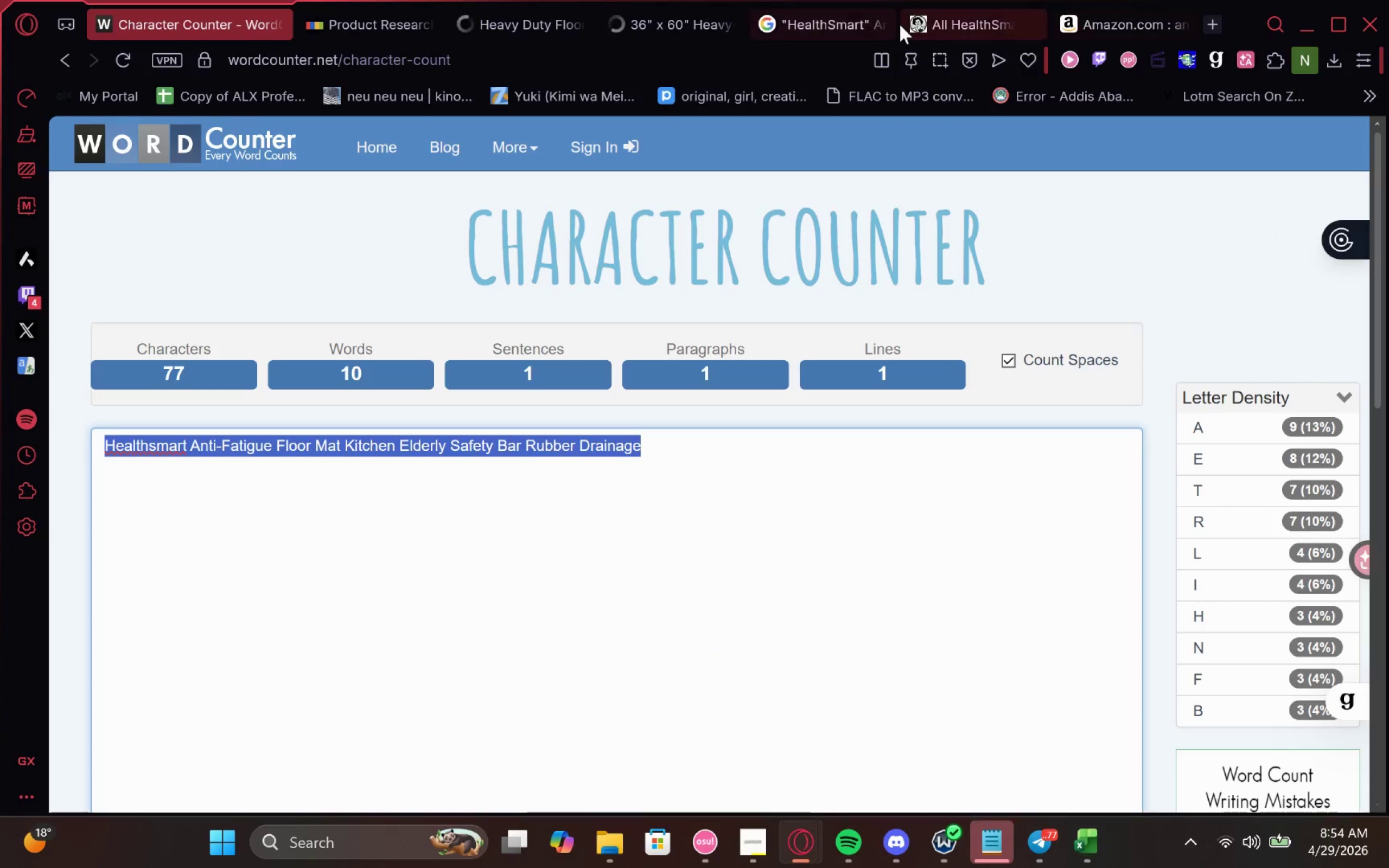 
left_click([660, 17])
 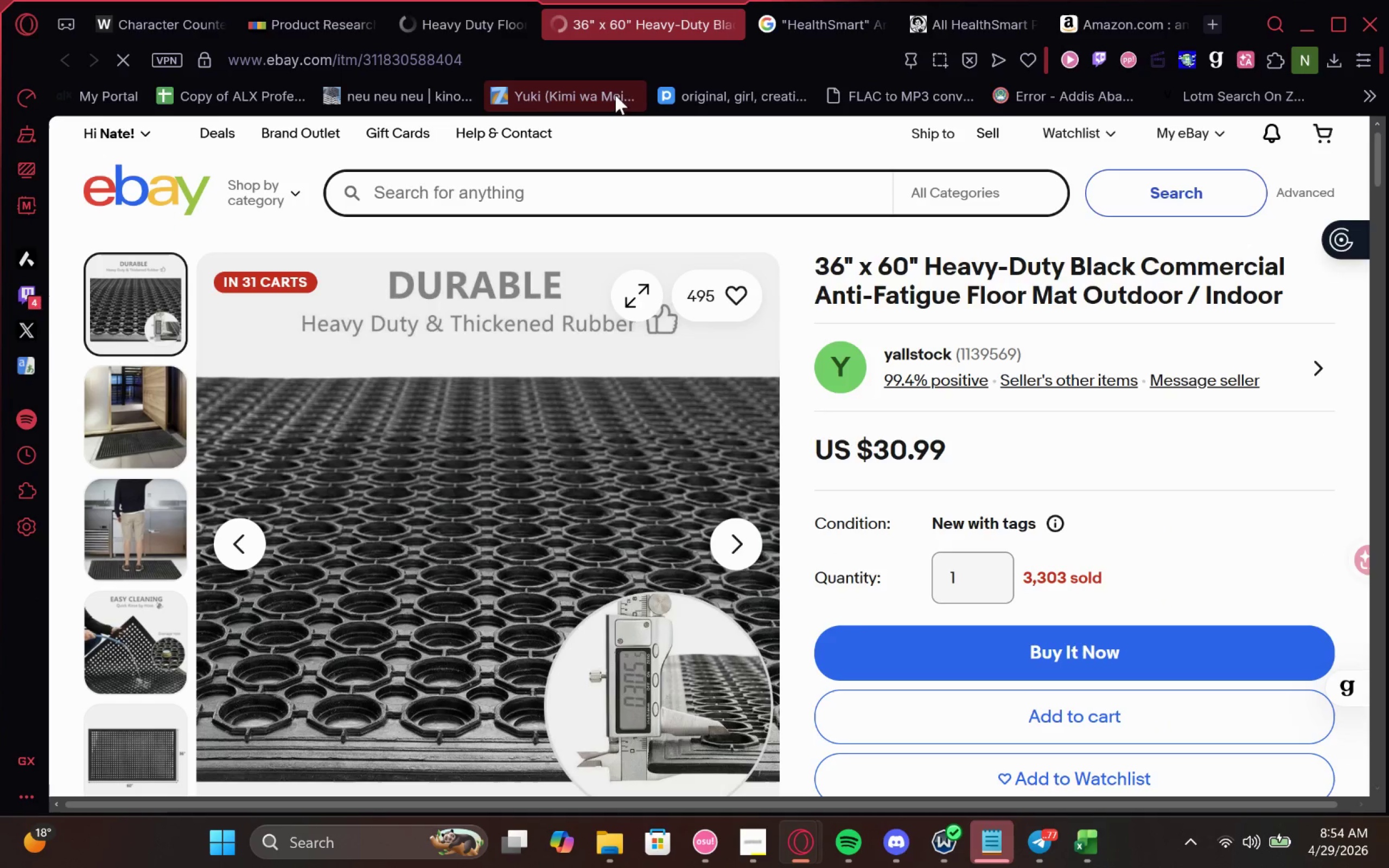 
left_click([680, 53])
 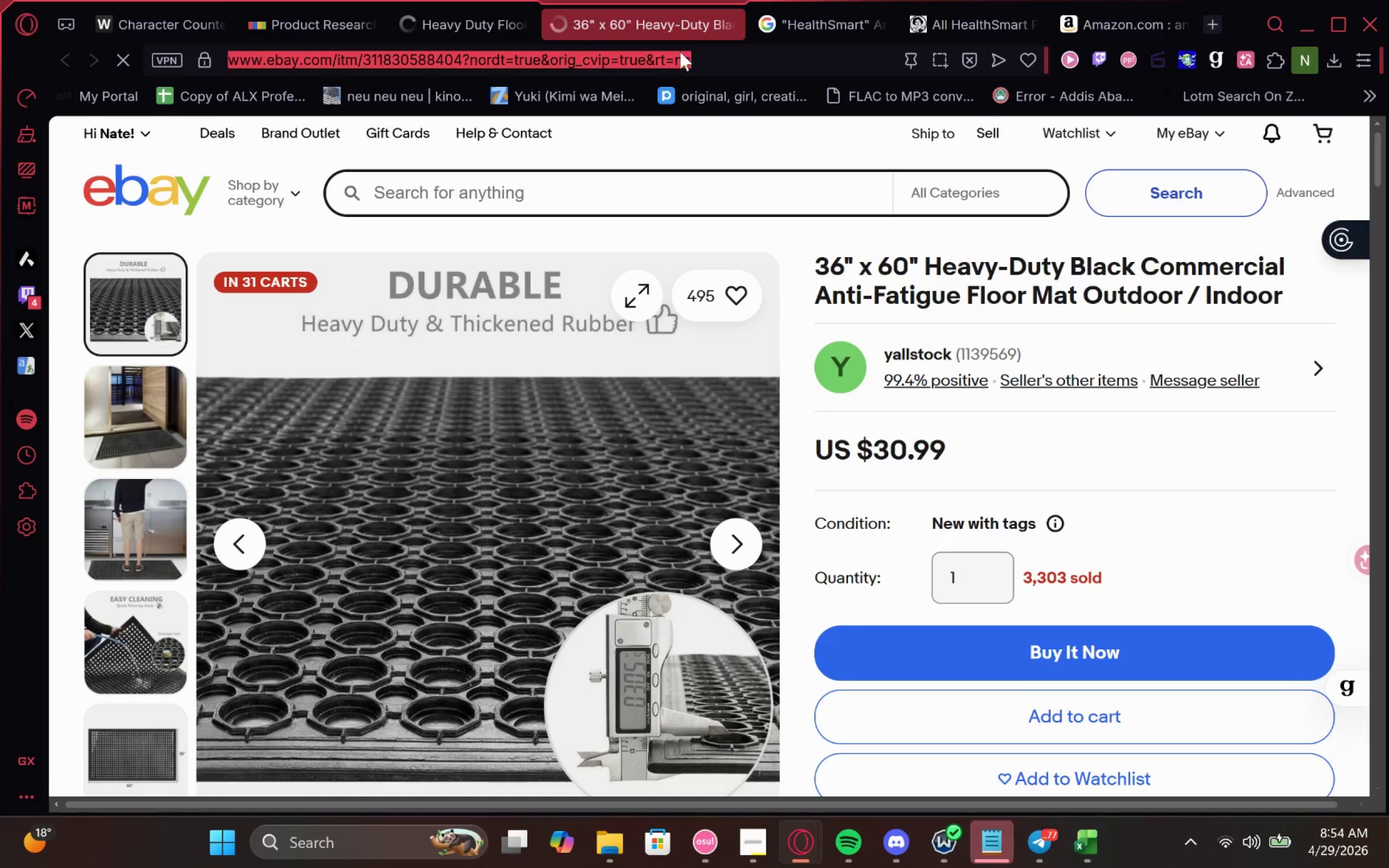 
key(Control+C)
 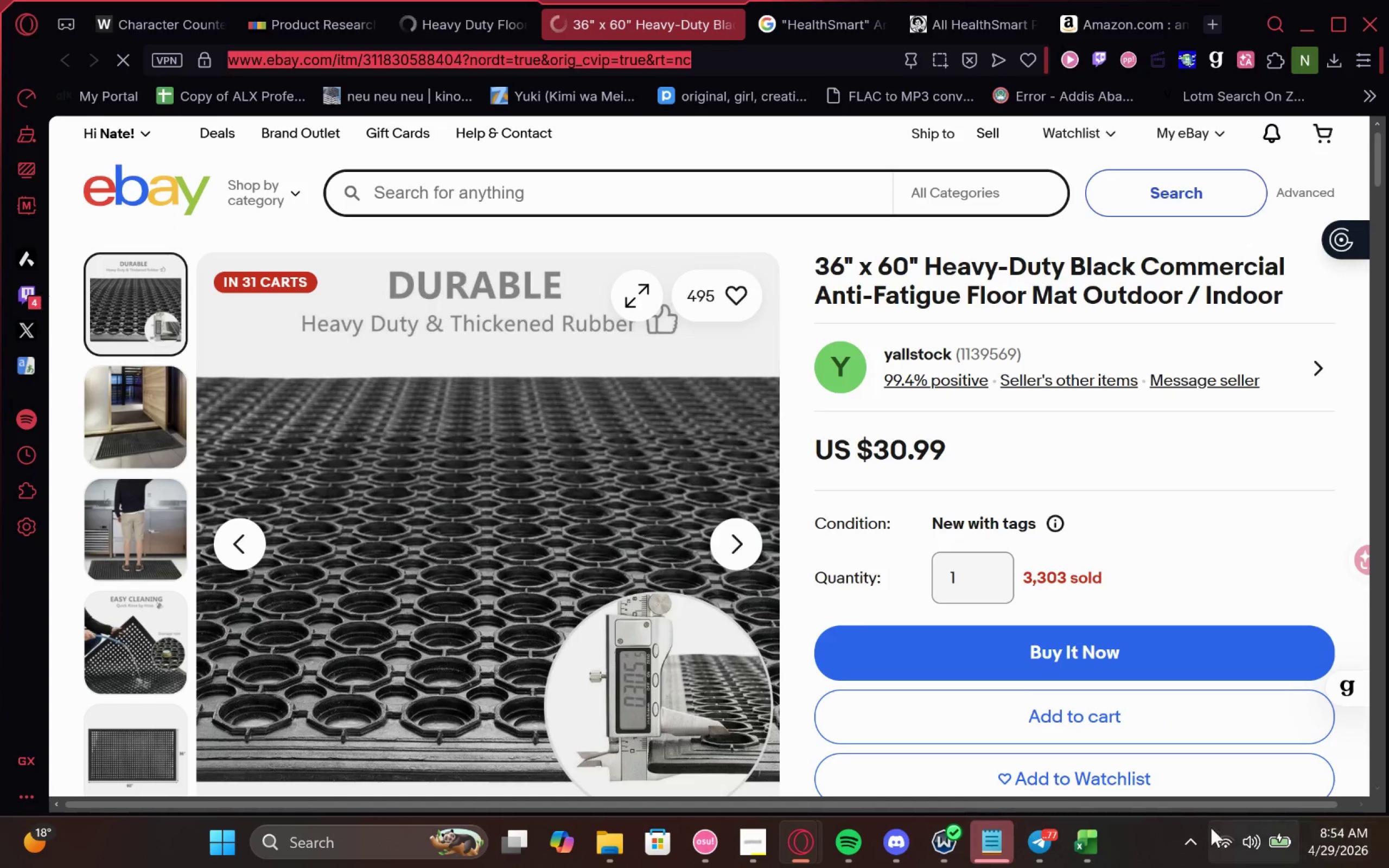 
key(Control+C)
 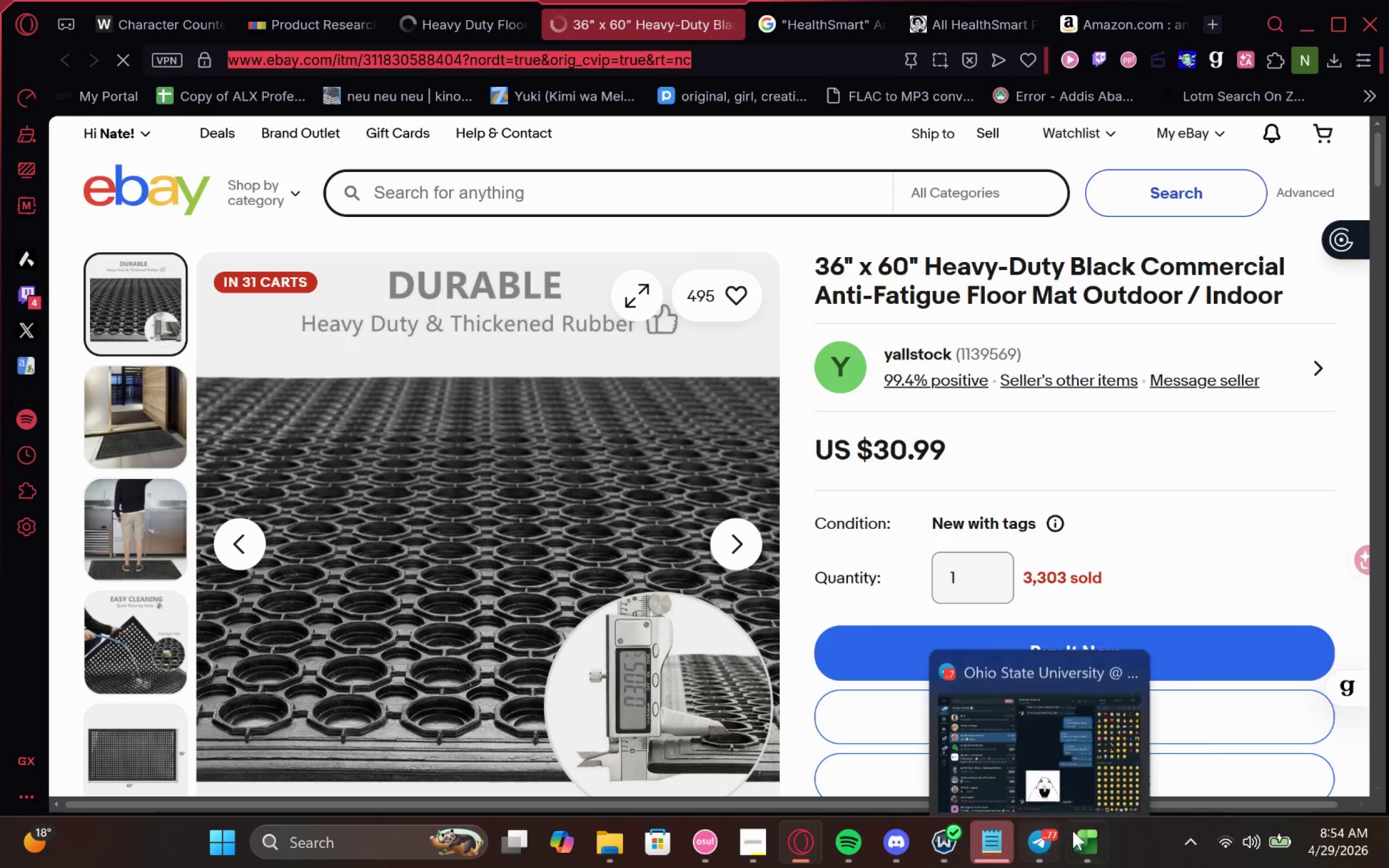 
left_click([1089, 825])
 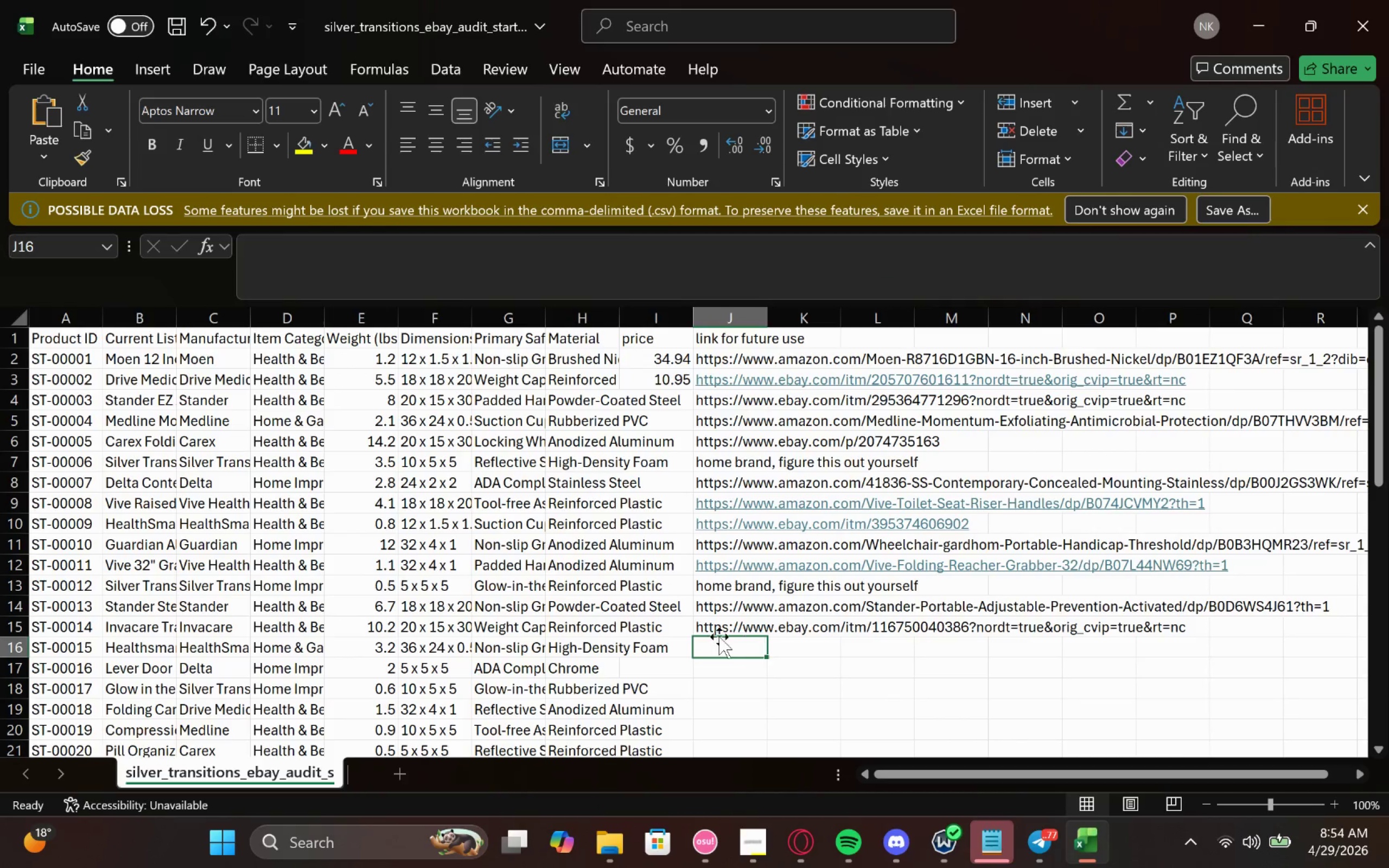 
key(Control+V)
 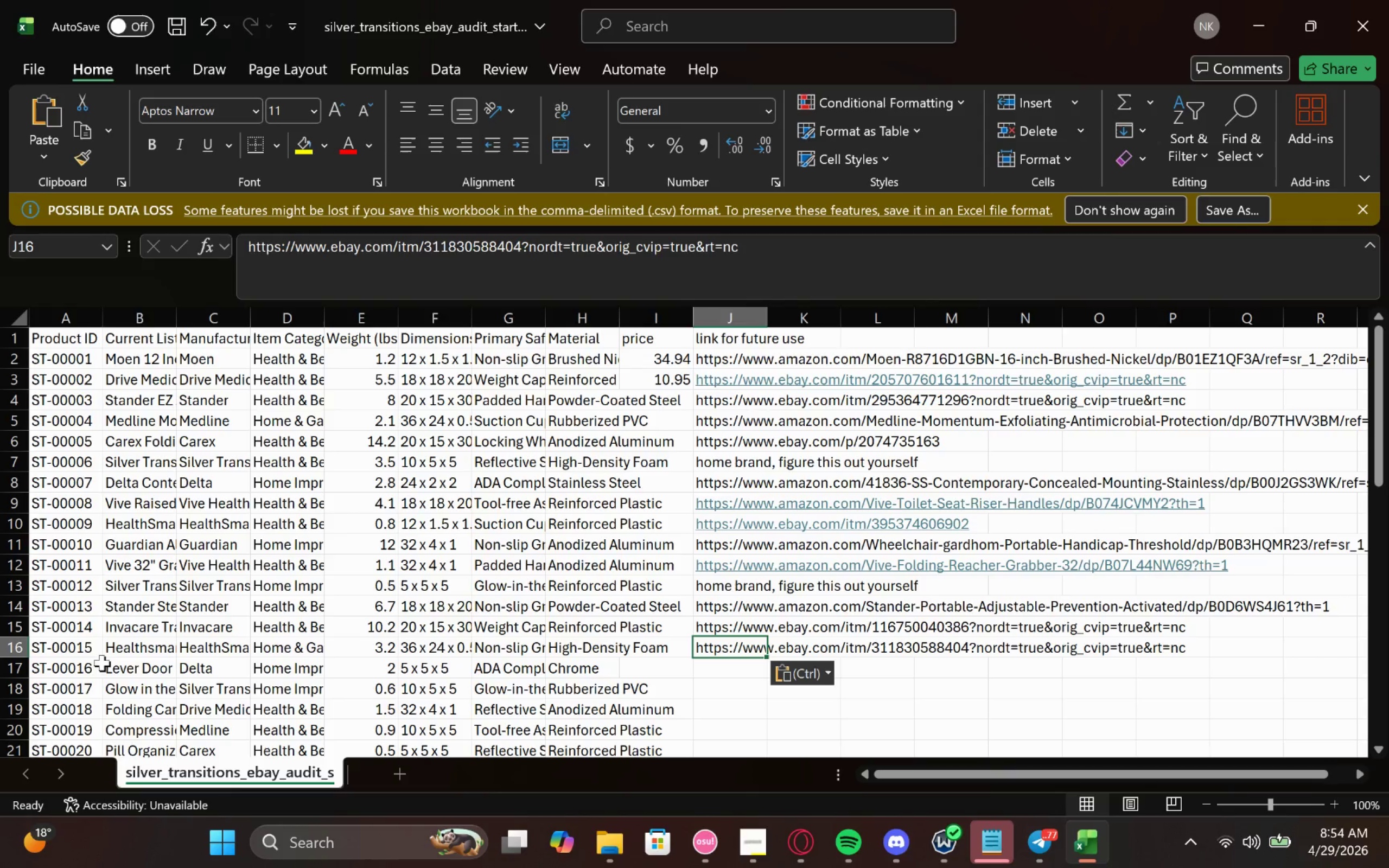 
left_click([140, 673])
 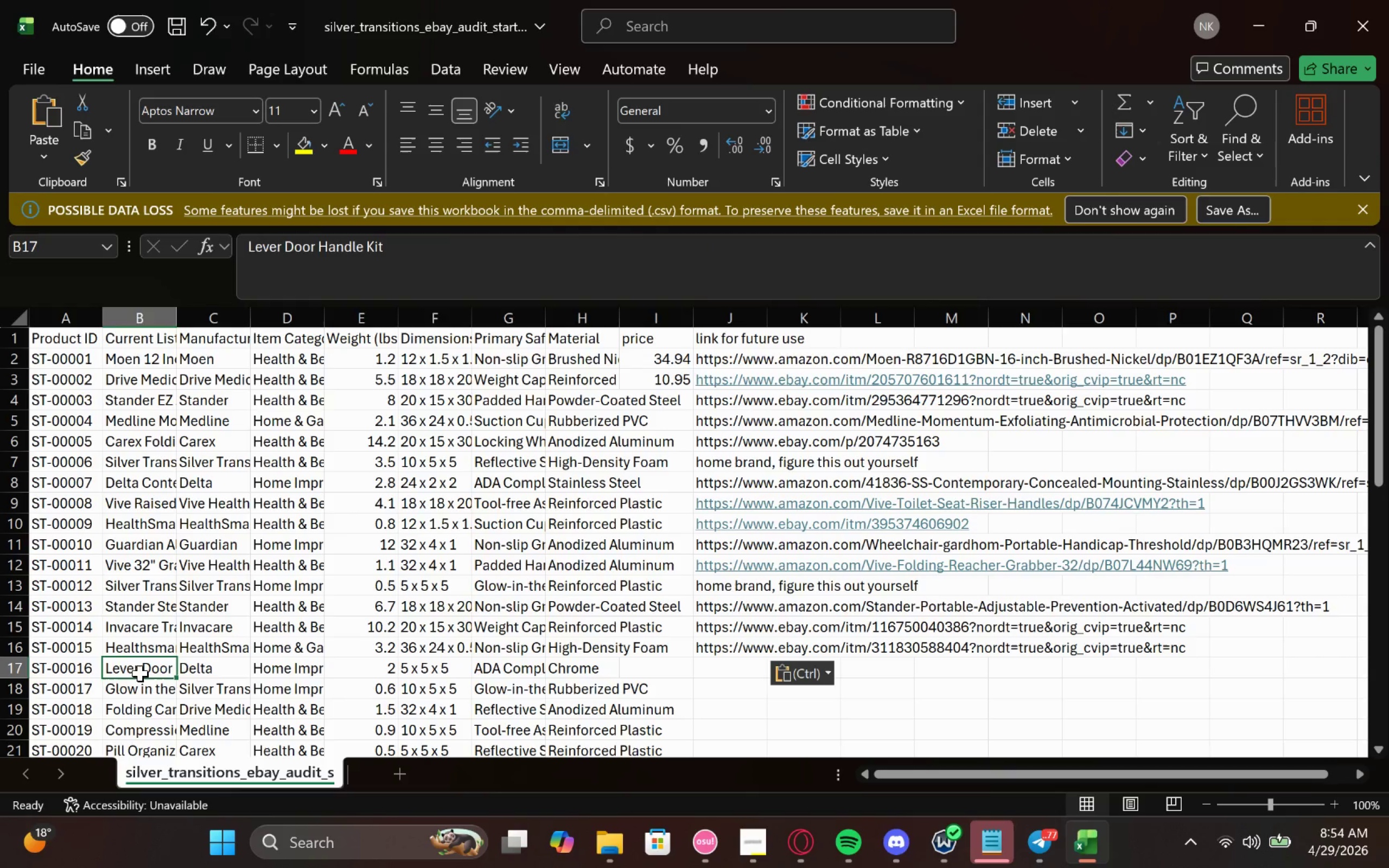 
hold_key(key=ControlLeft, duration=1.25)
 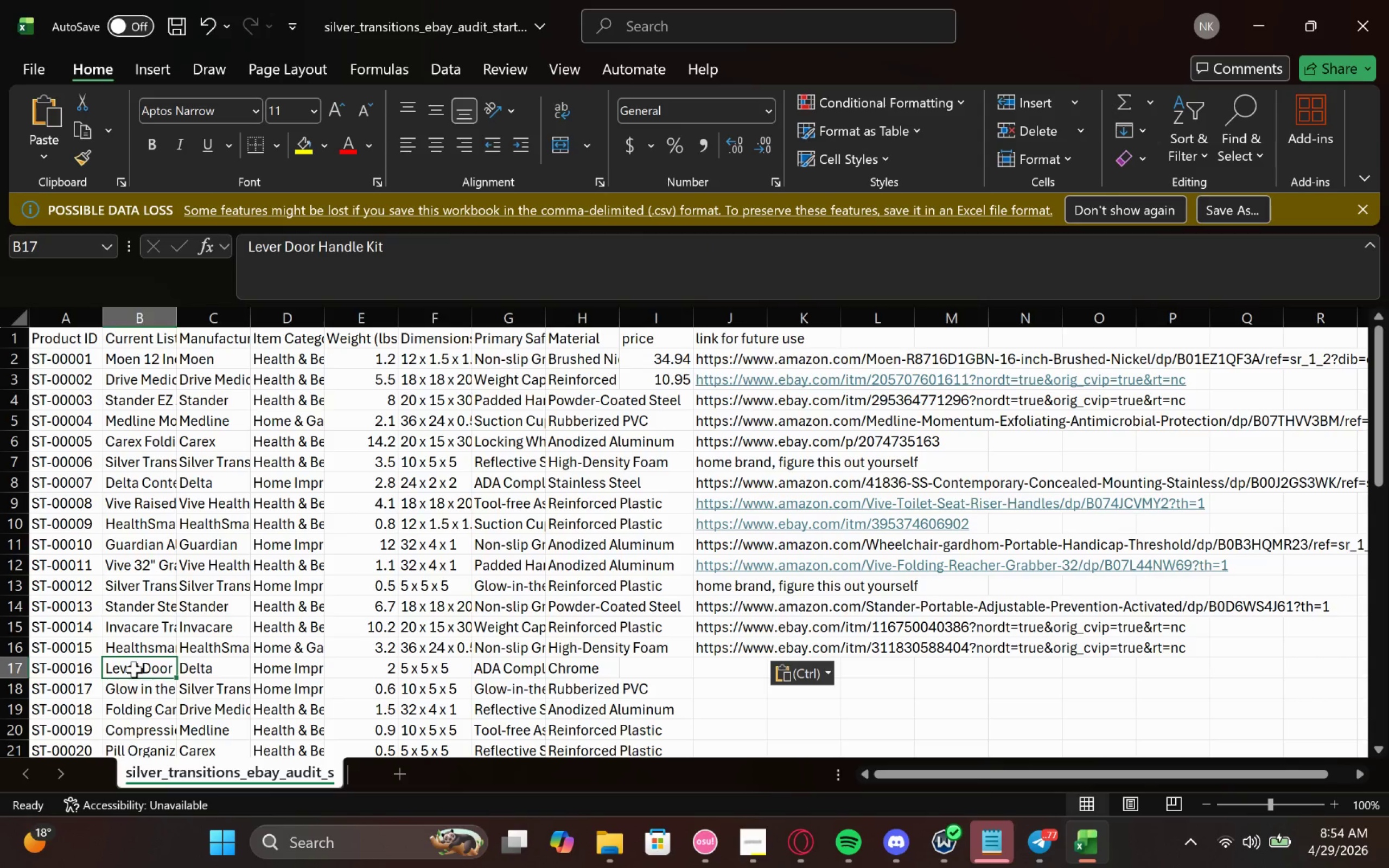 
left_click([134, 669])
 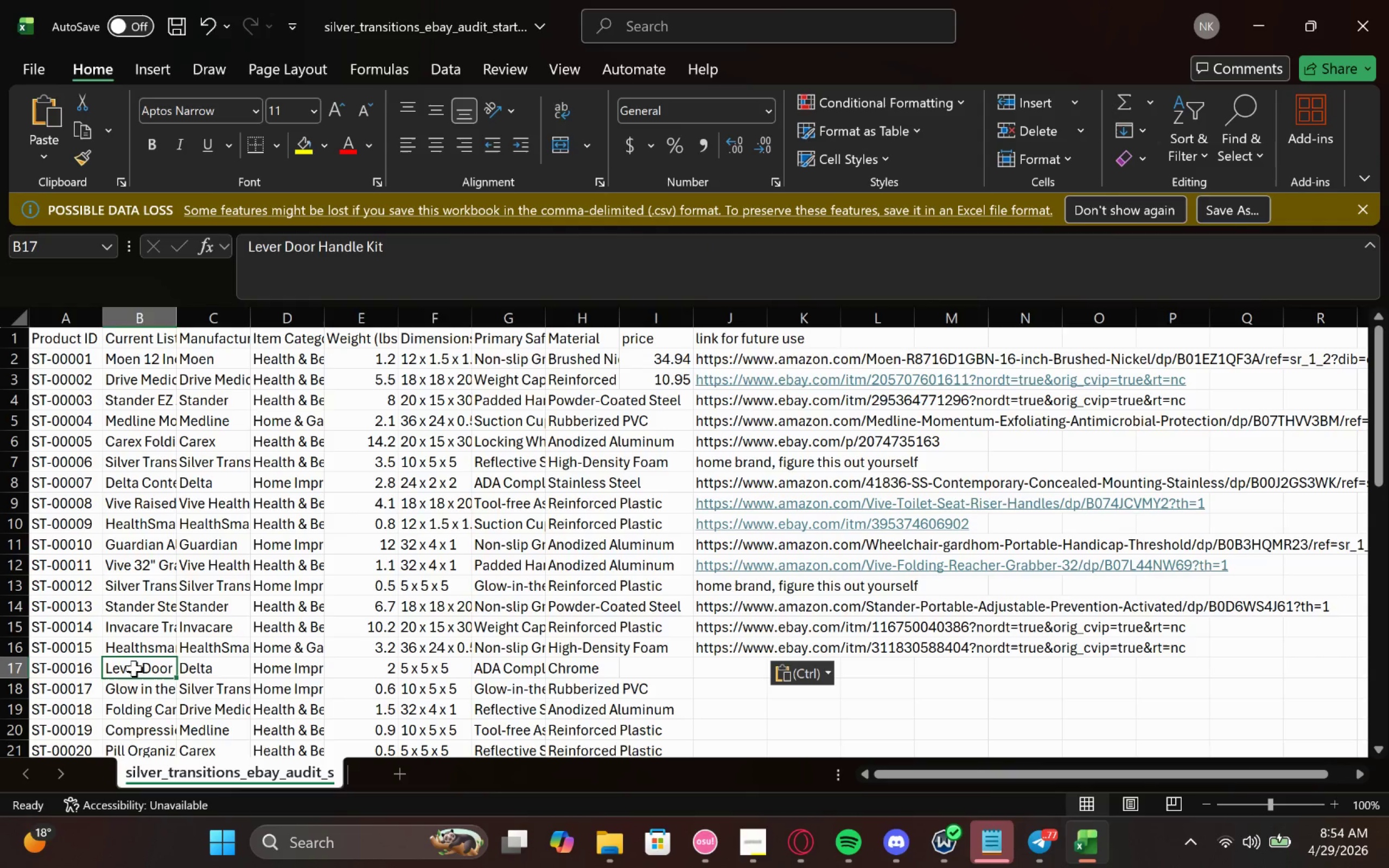 
triple_click([134, 668])
 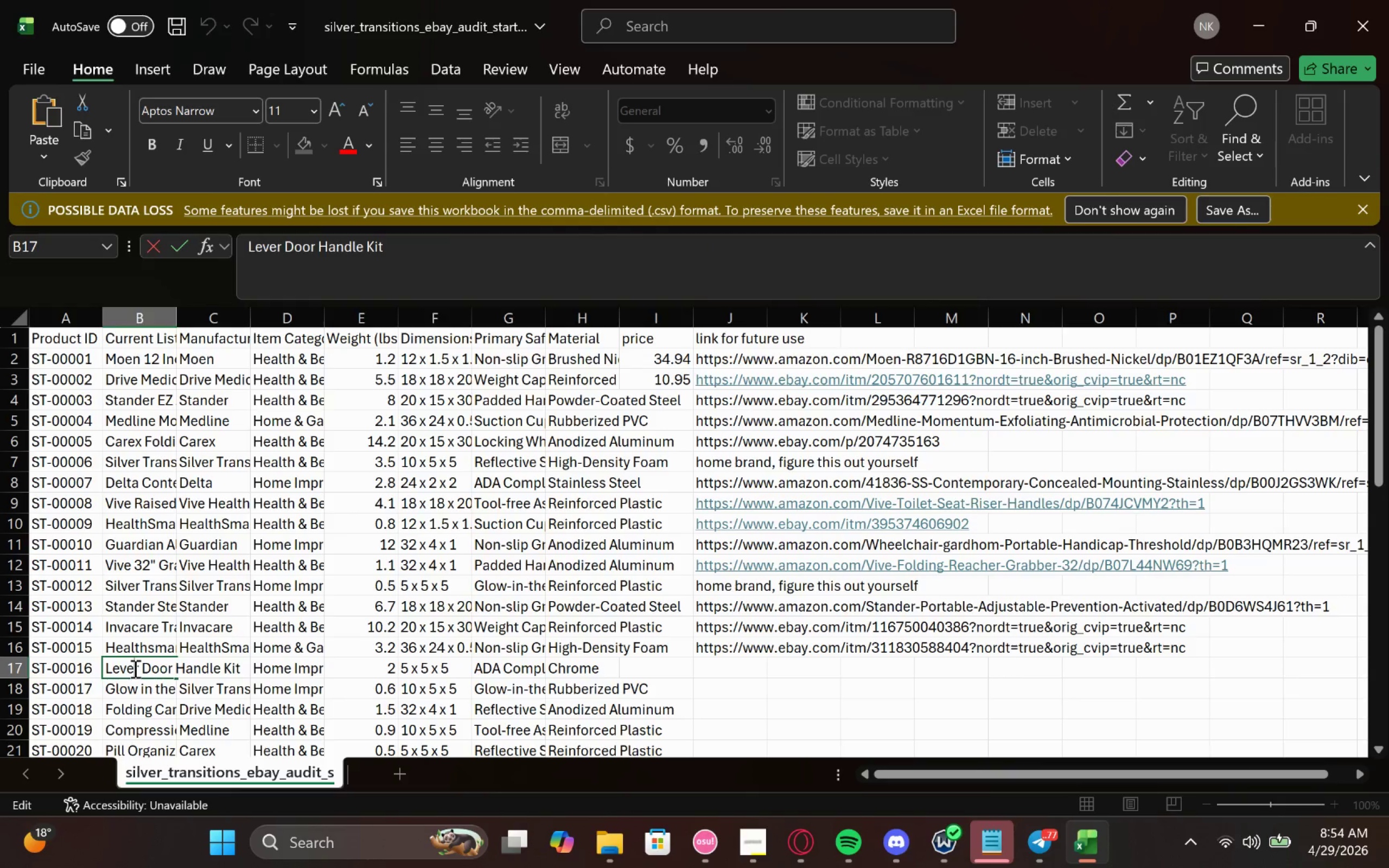 
key(A)
 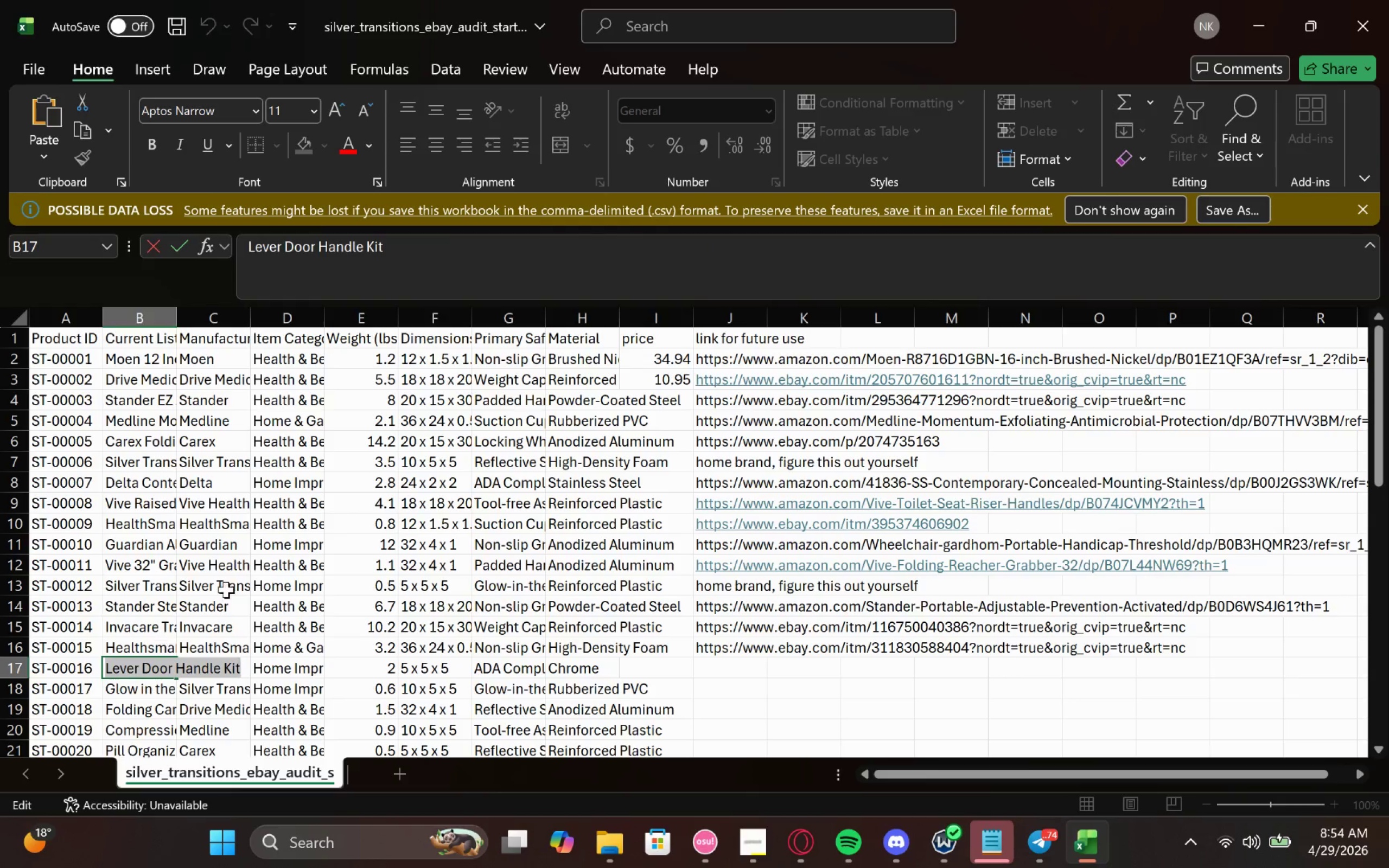 
key(Control+C)
 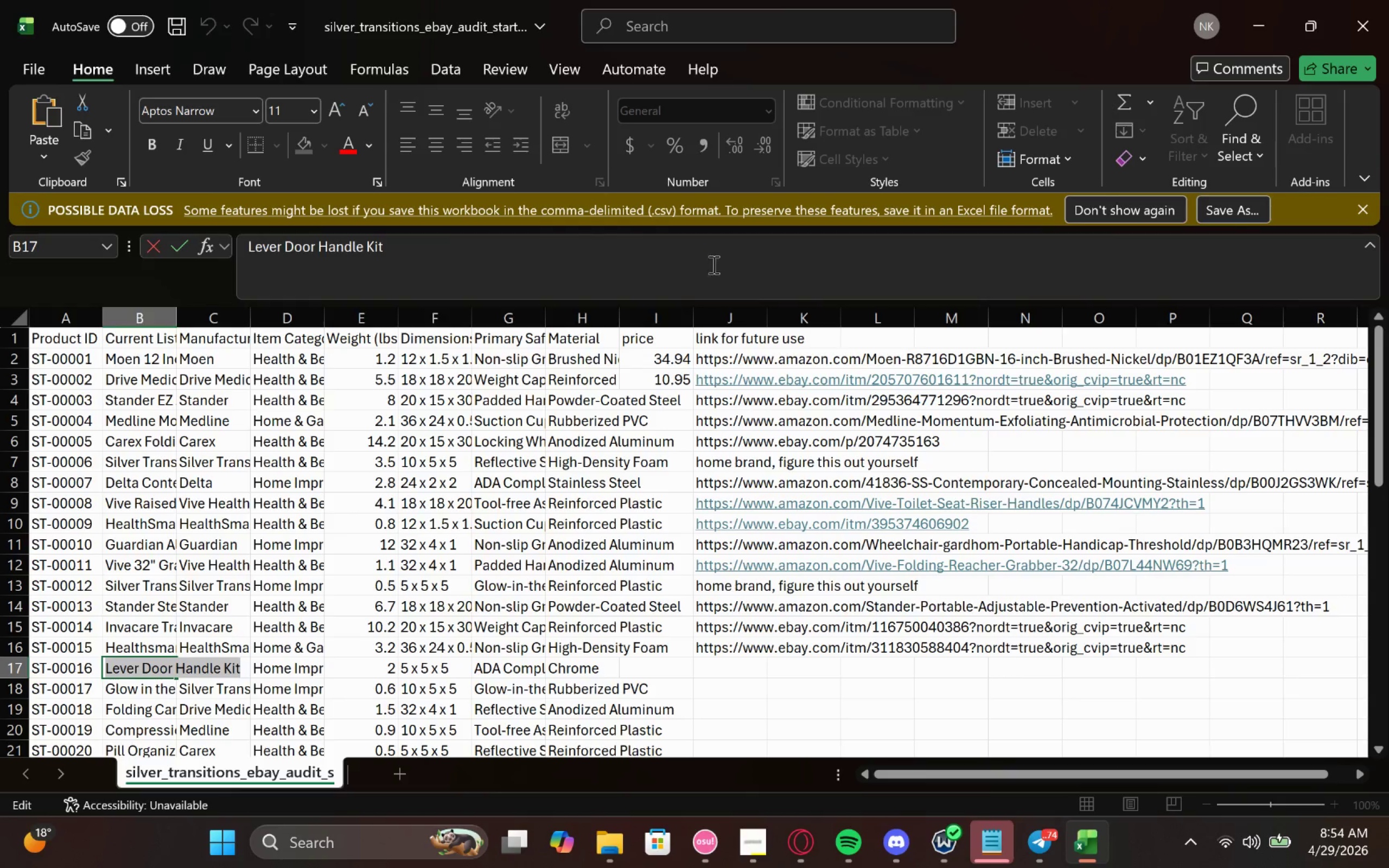 
key(Control+C)
 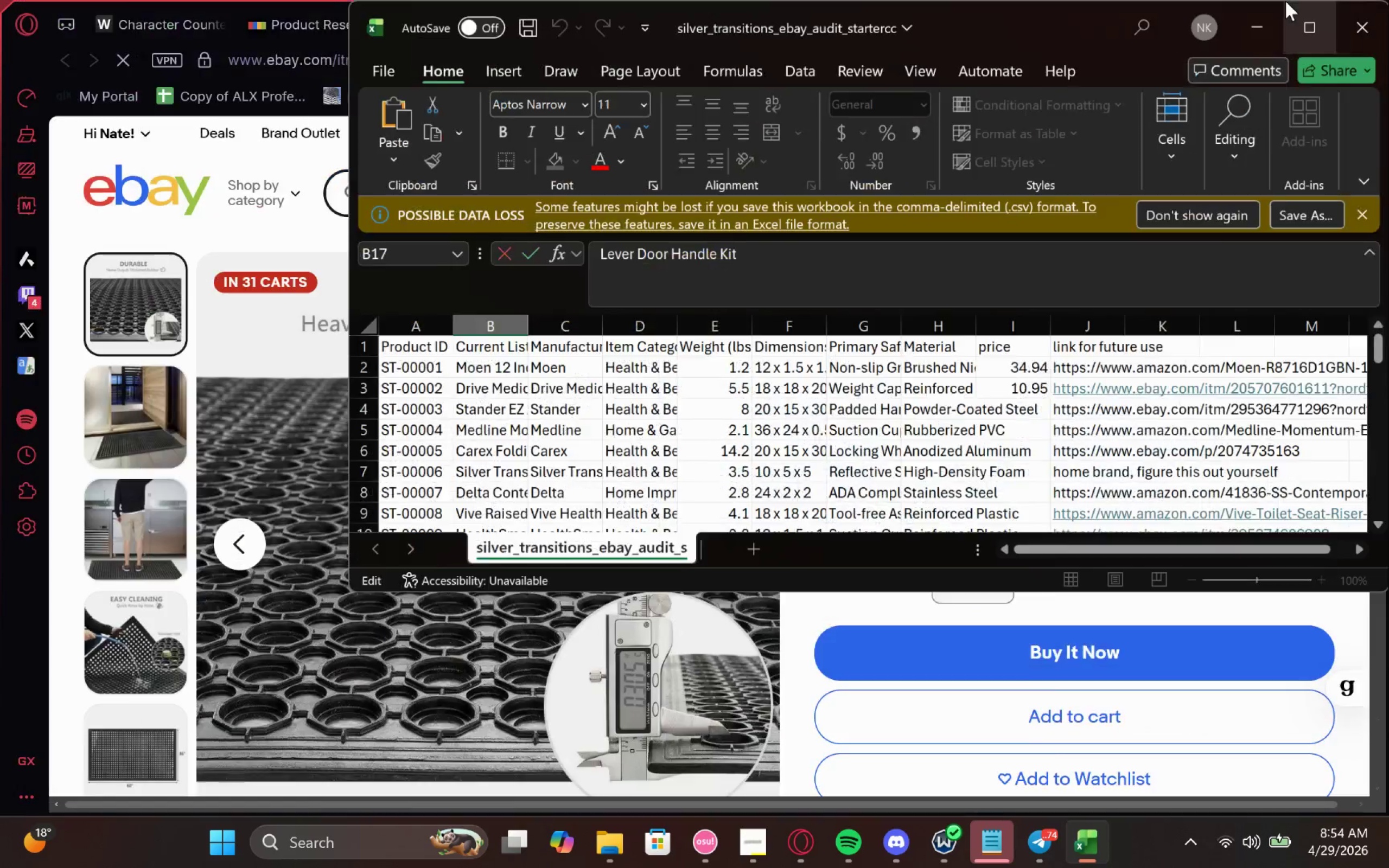 
left_click([1297, 21])
 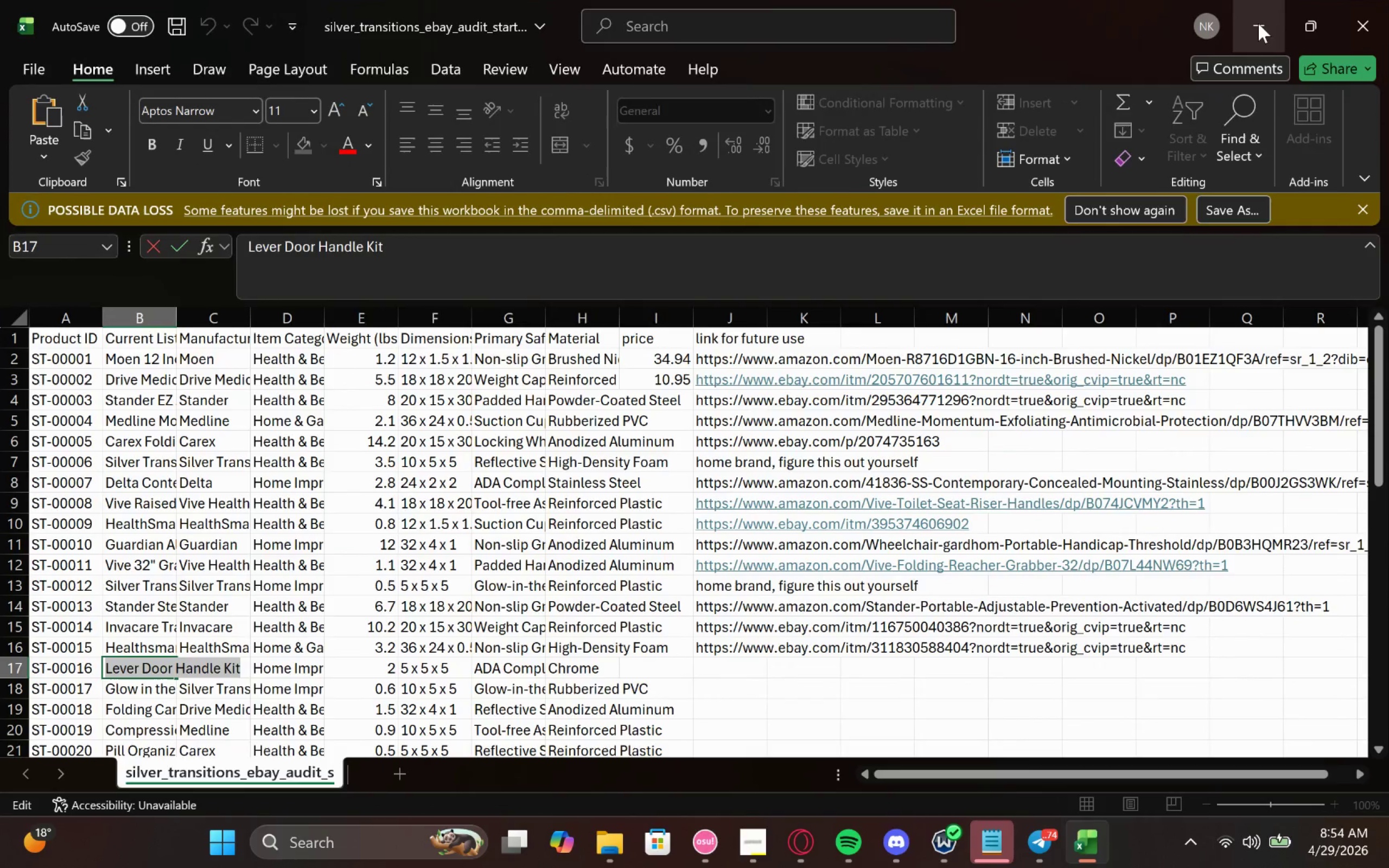 
left_click([1257, 23])
 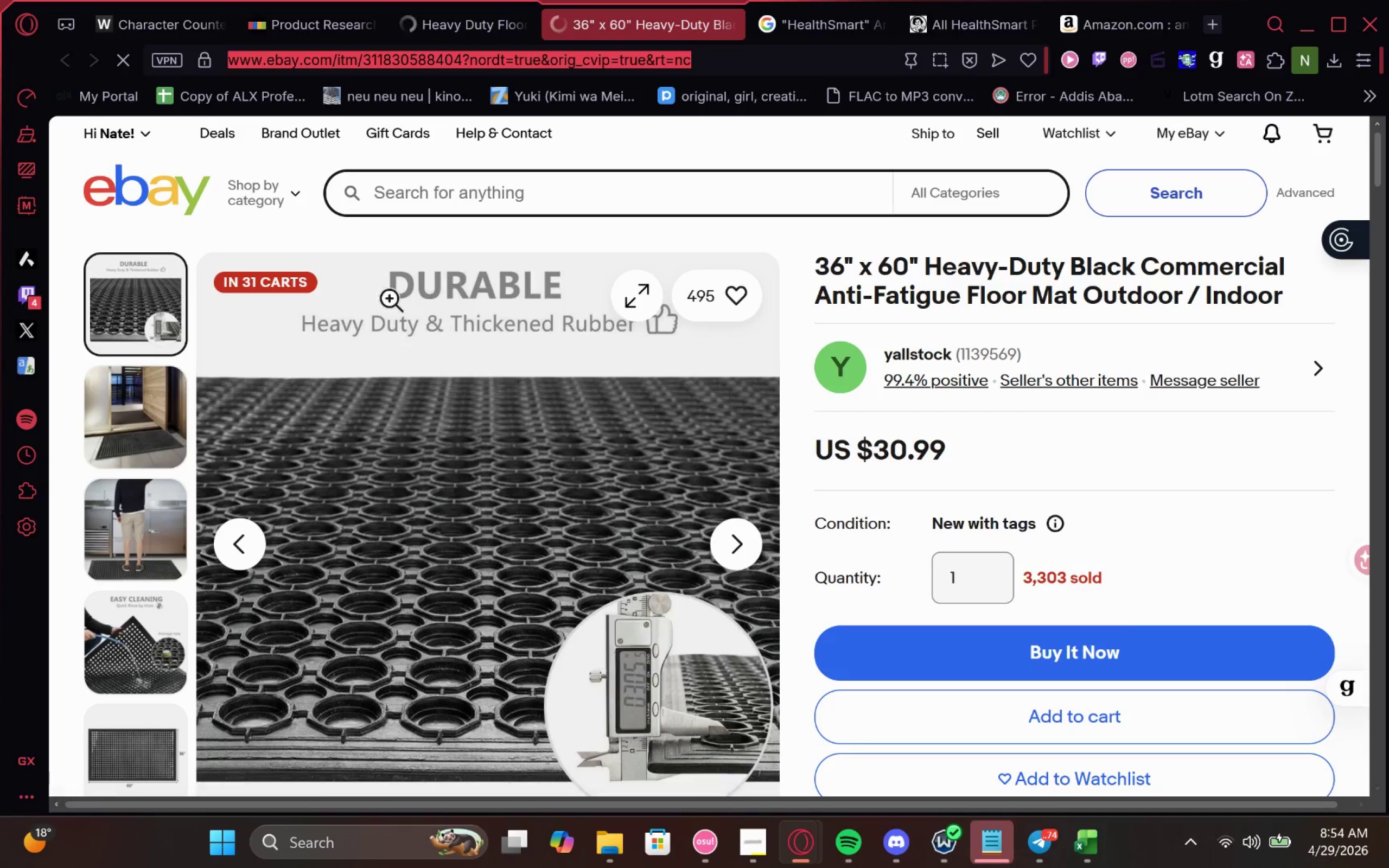 
wait(9.96)
 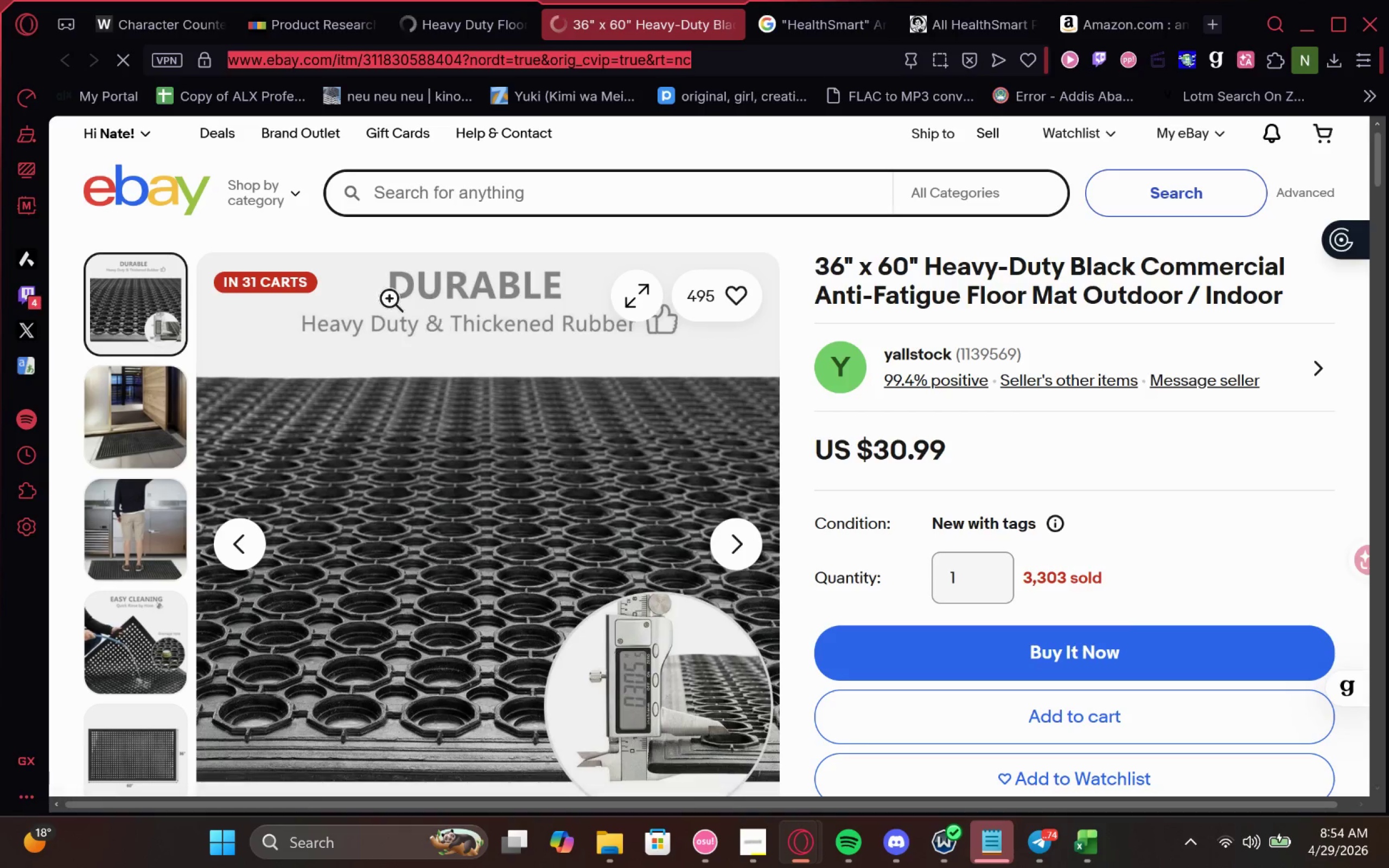 
left_click([638, 14])
 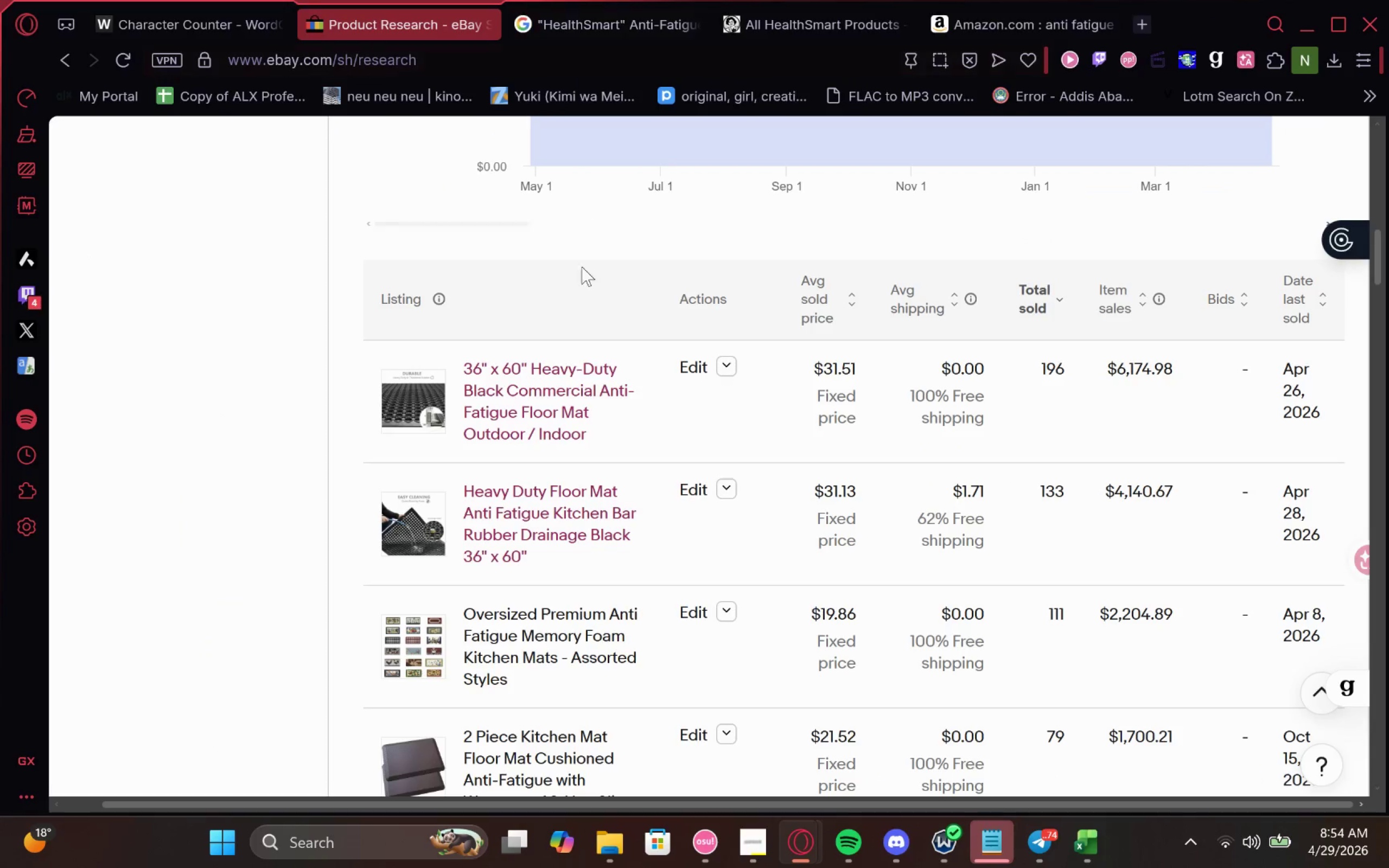 
scroll: coordinate [639, 314], scroll_direction: up, amount: 4.0
 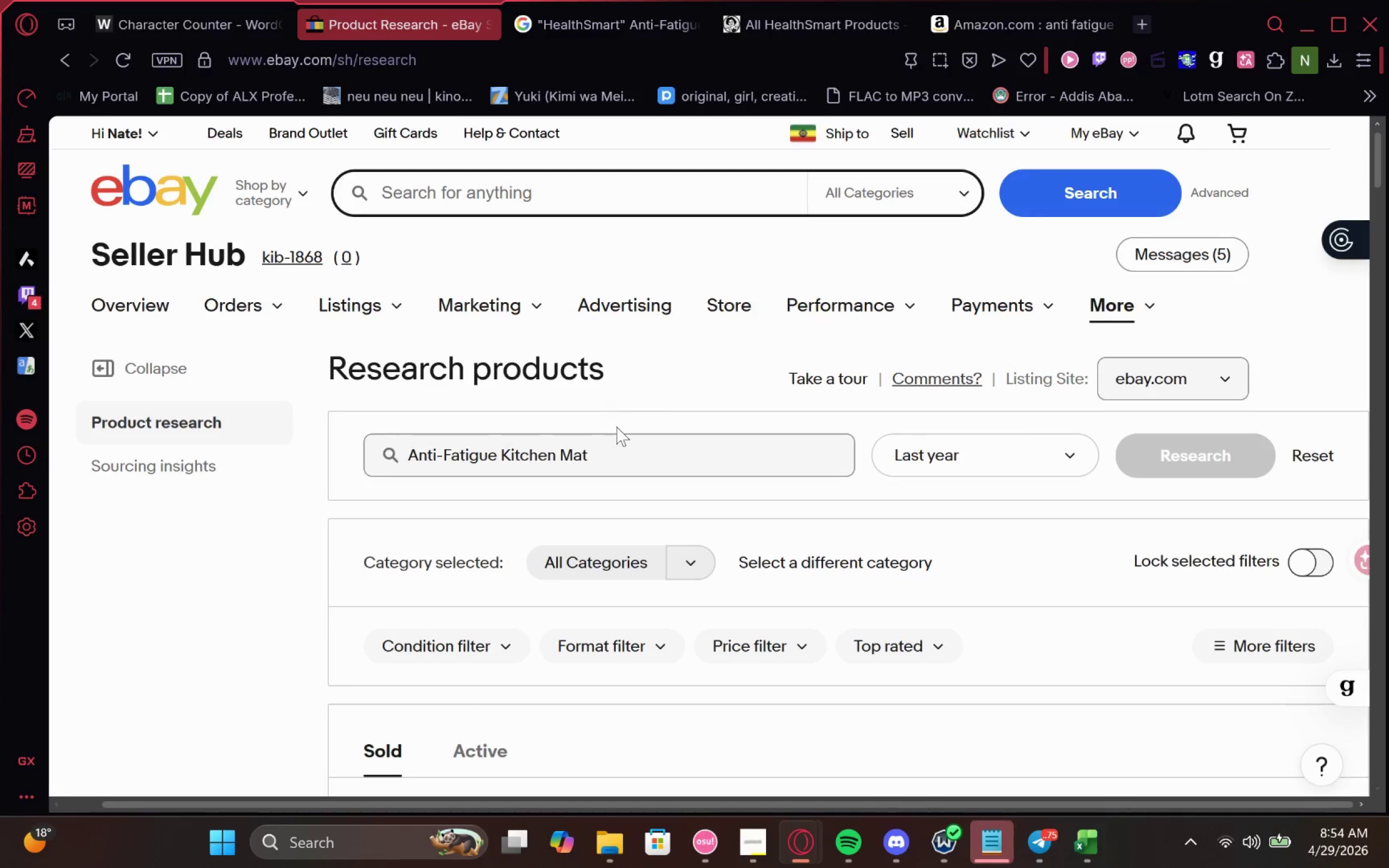 
left_click_drag(start_coordinate=[626, 458], to_coordinate=[483, 457])
 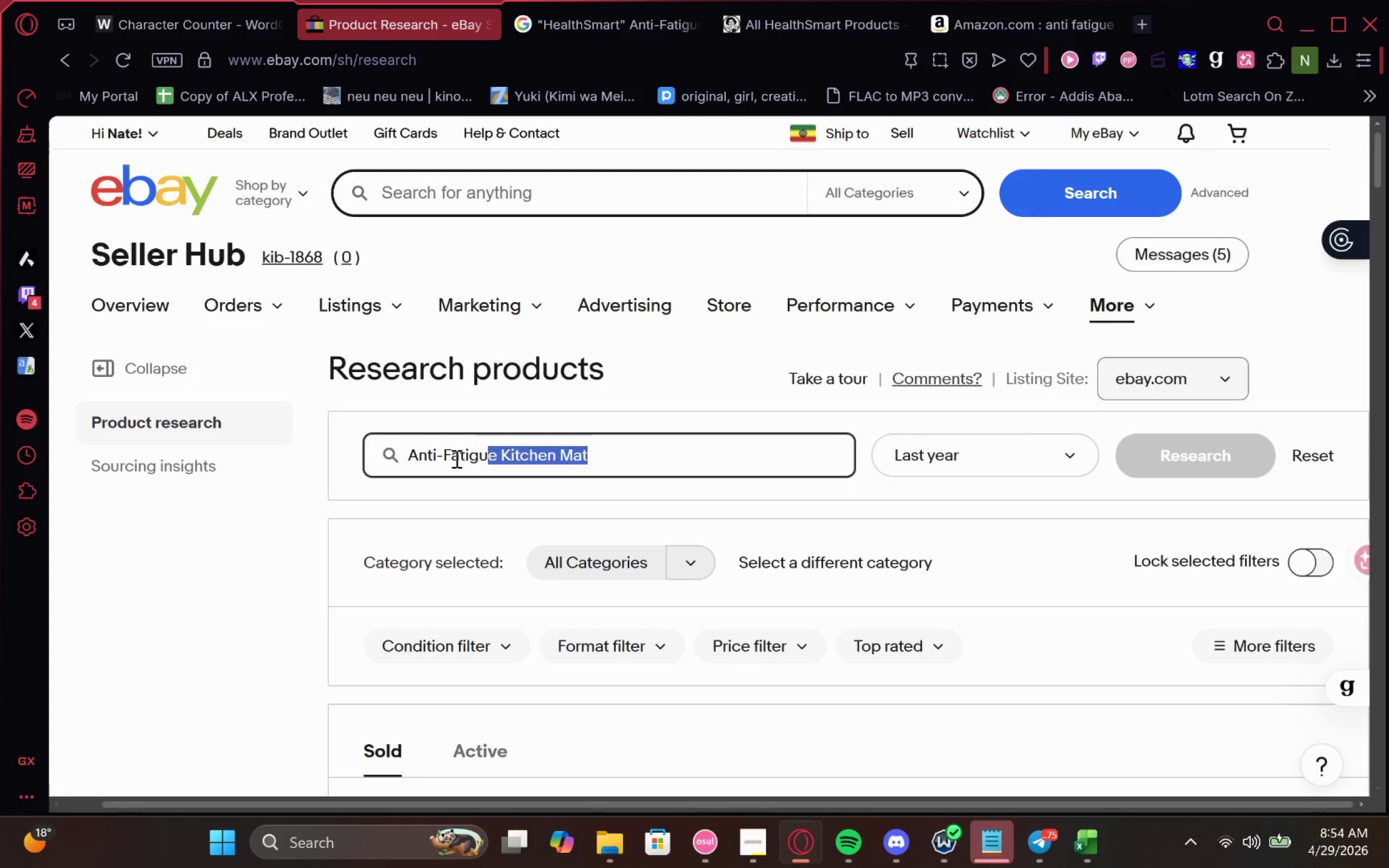 
left_click_drag(start_coordinate=[453, 460], to_coordinate=[443, 466])
 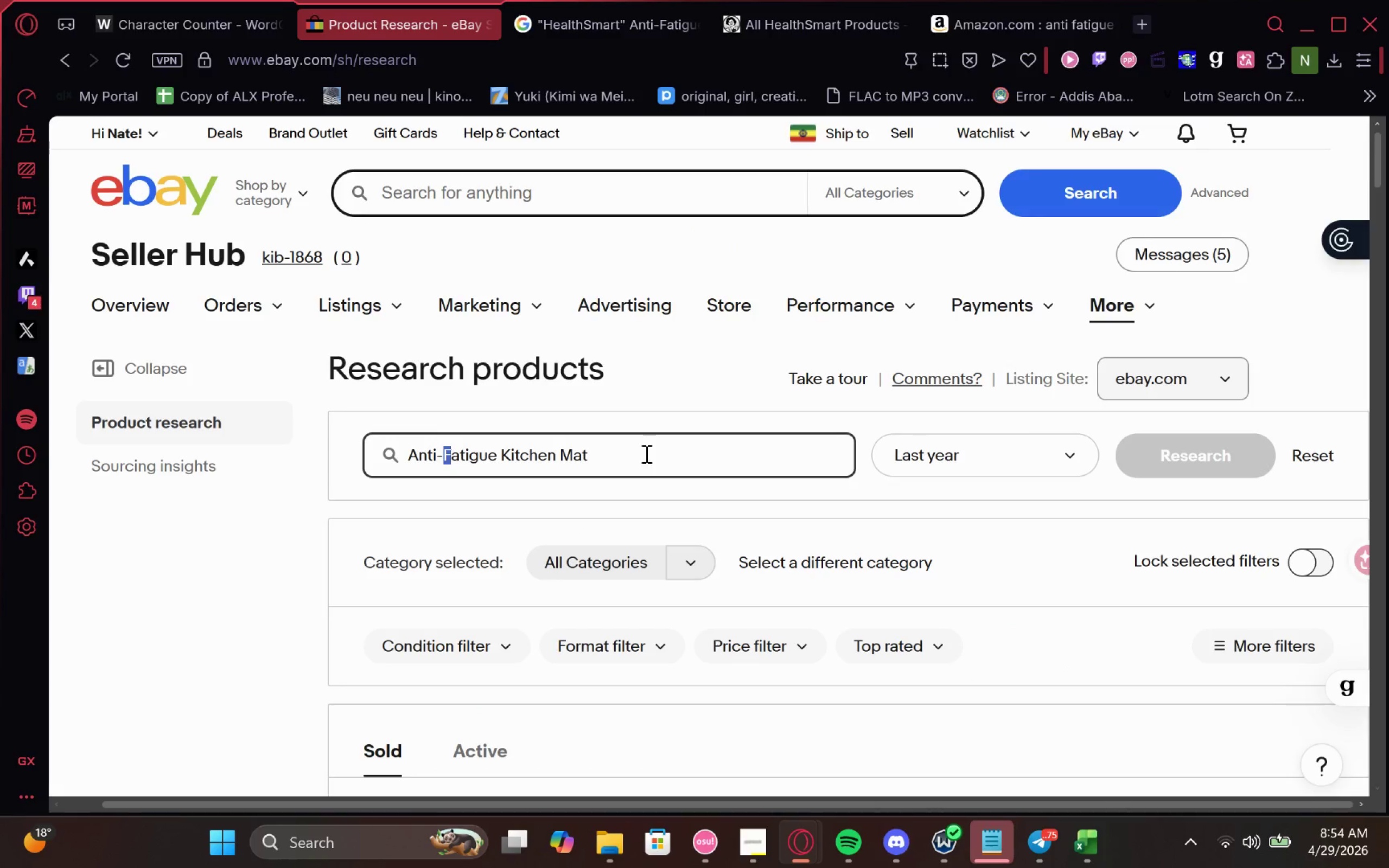 
left_click_drag(start_coordinate=[651, 452], to_coordinate=[184, 459])
 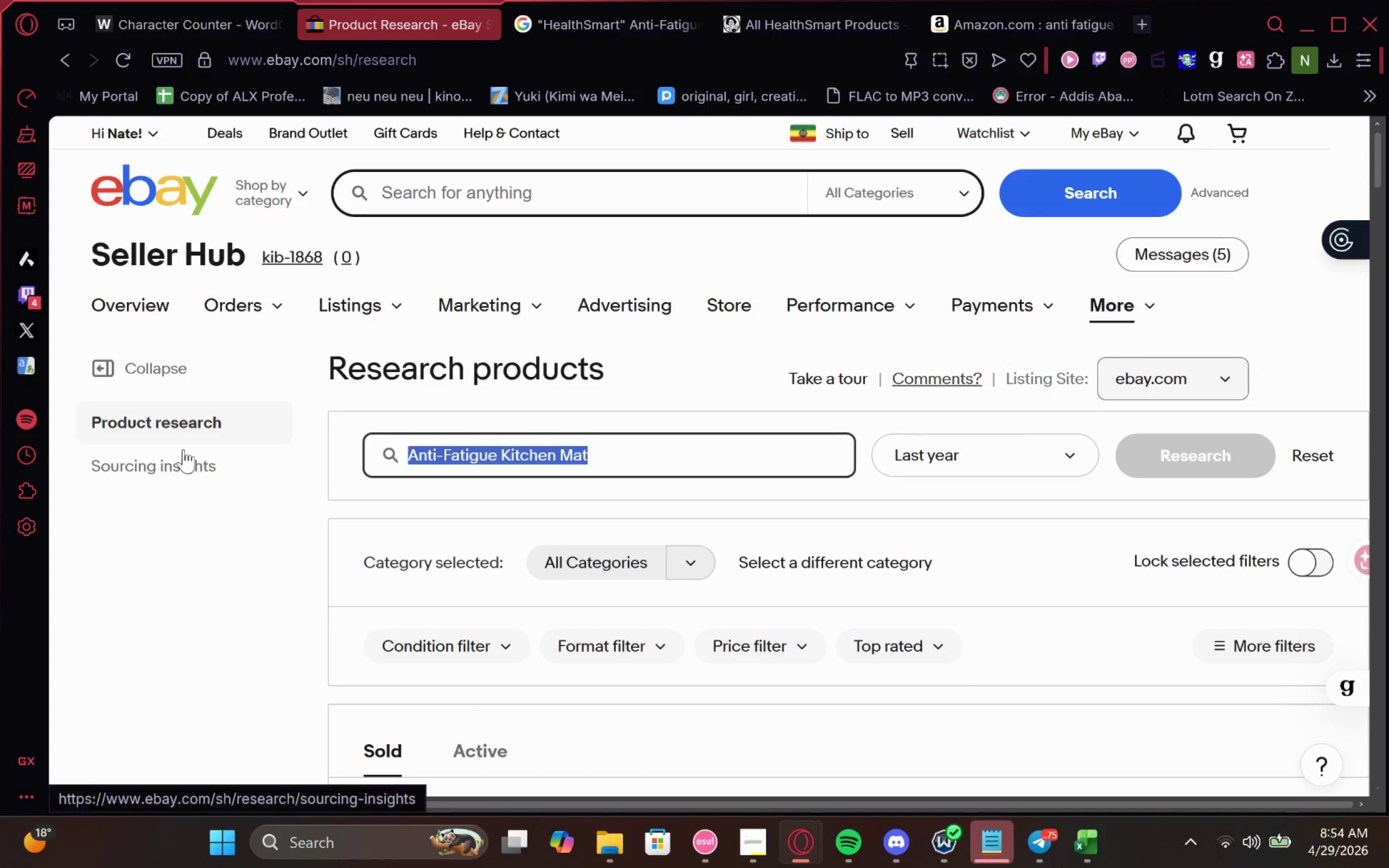 
key(Control+V)
 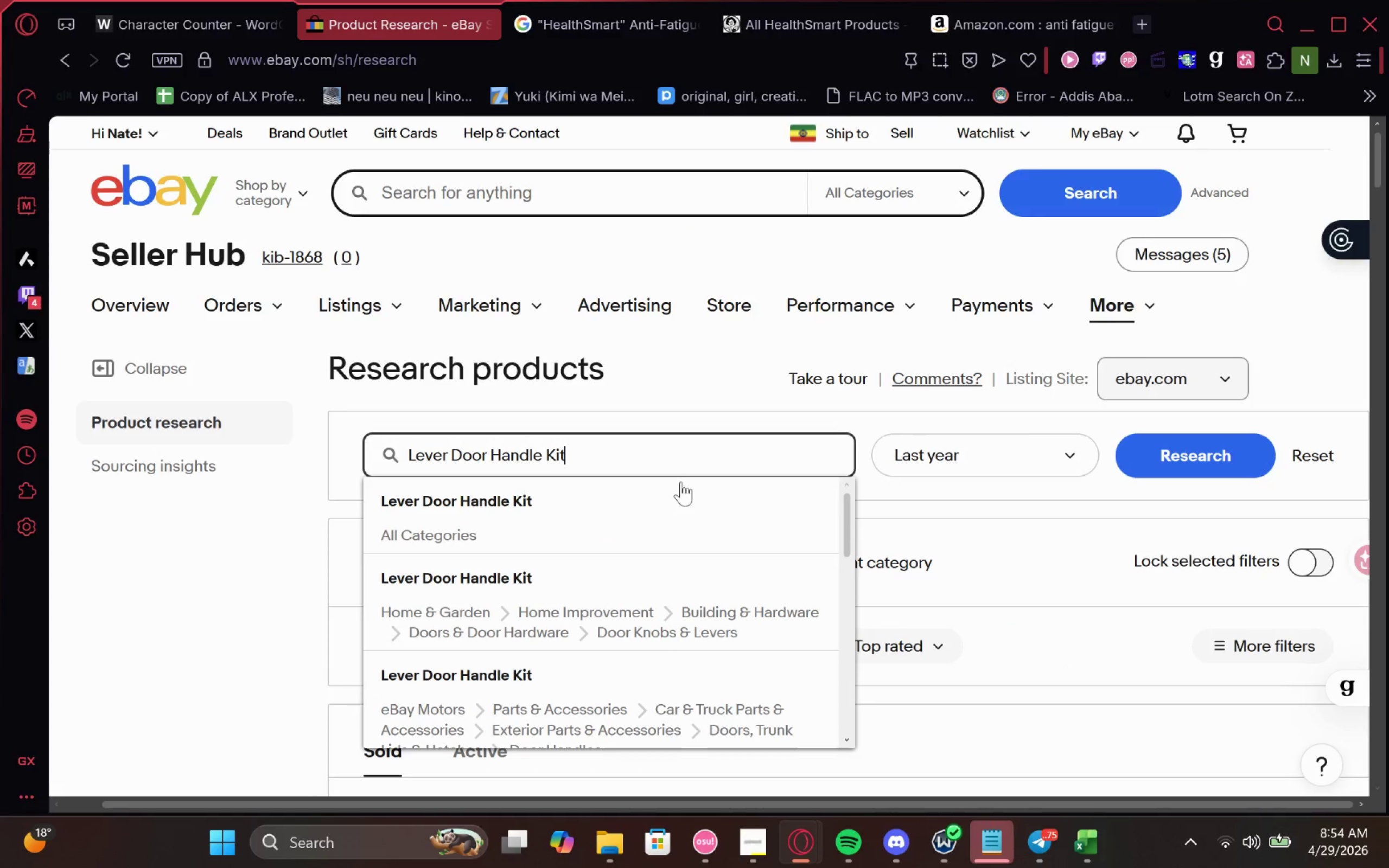 
key(Space)
 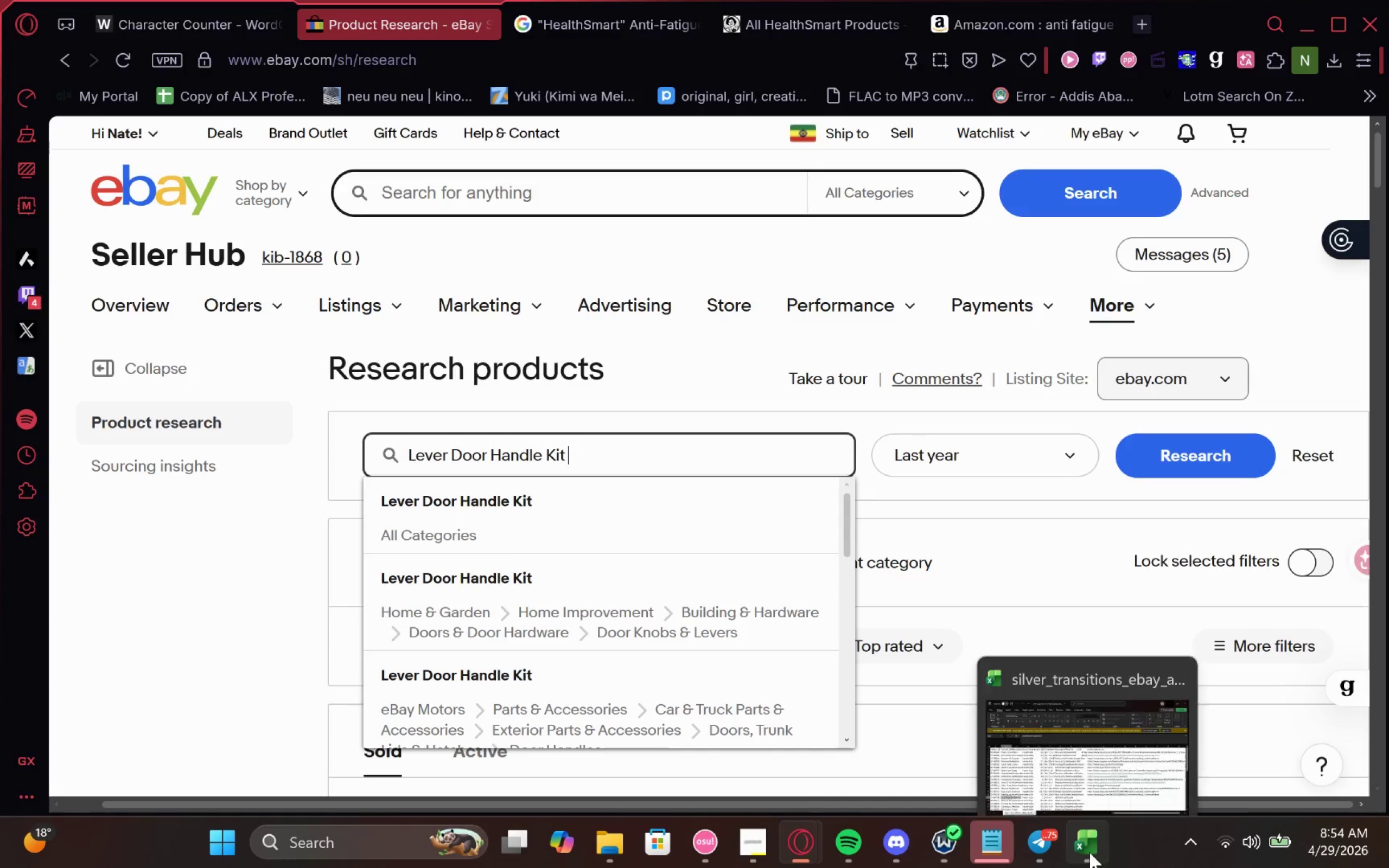 
left_click([299, 663])
 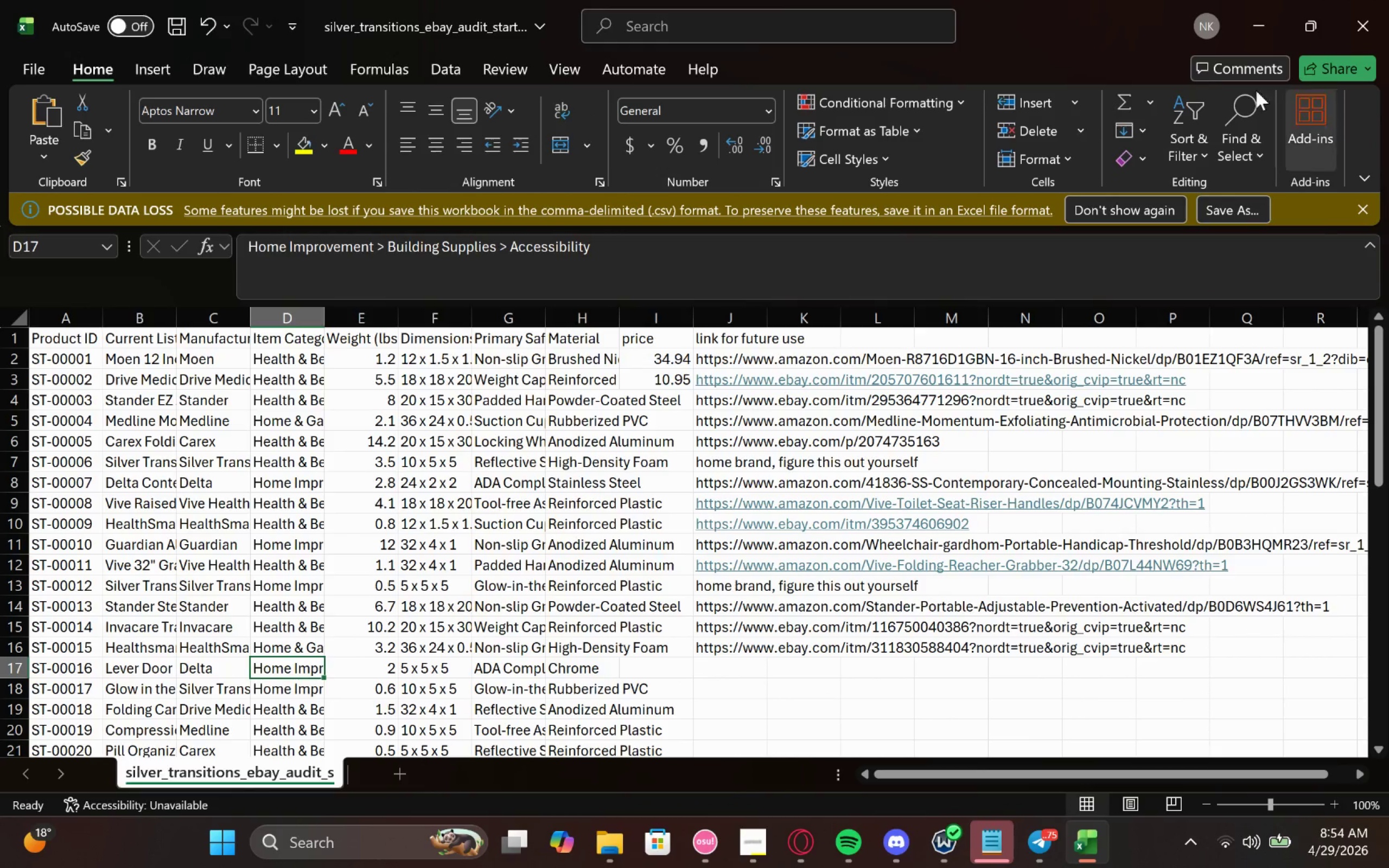 
left_click([1259, 34])
 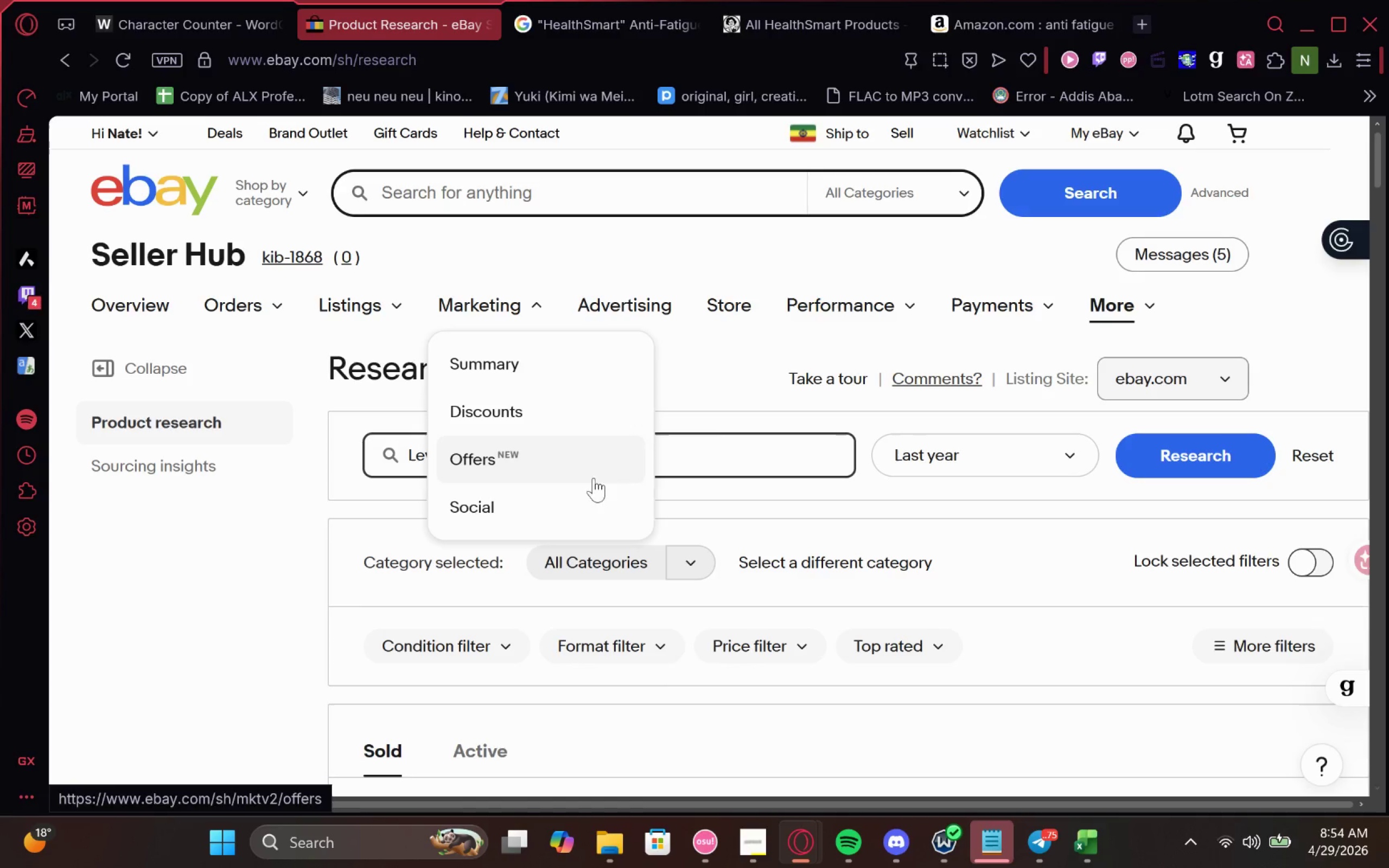 
left_click_drag(start_coordinate=[737, 446], to_coordinate=[729, 448])
 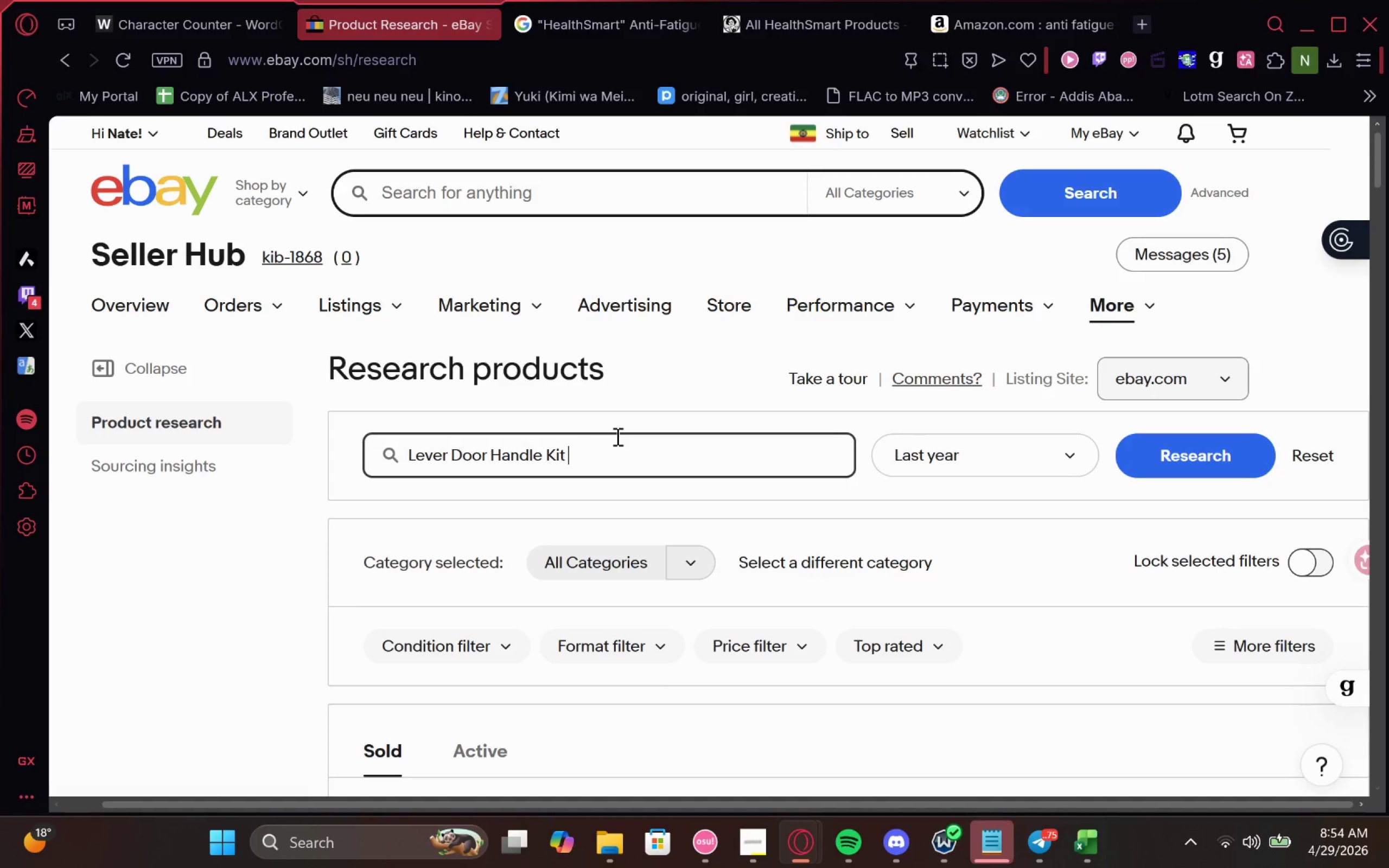 
type([Home]Delta )
 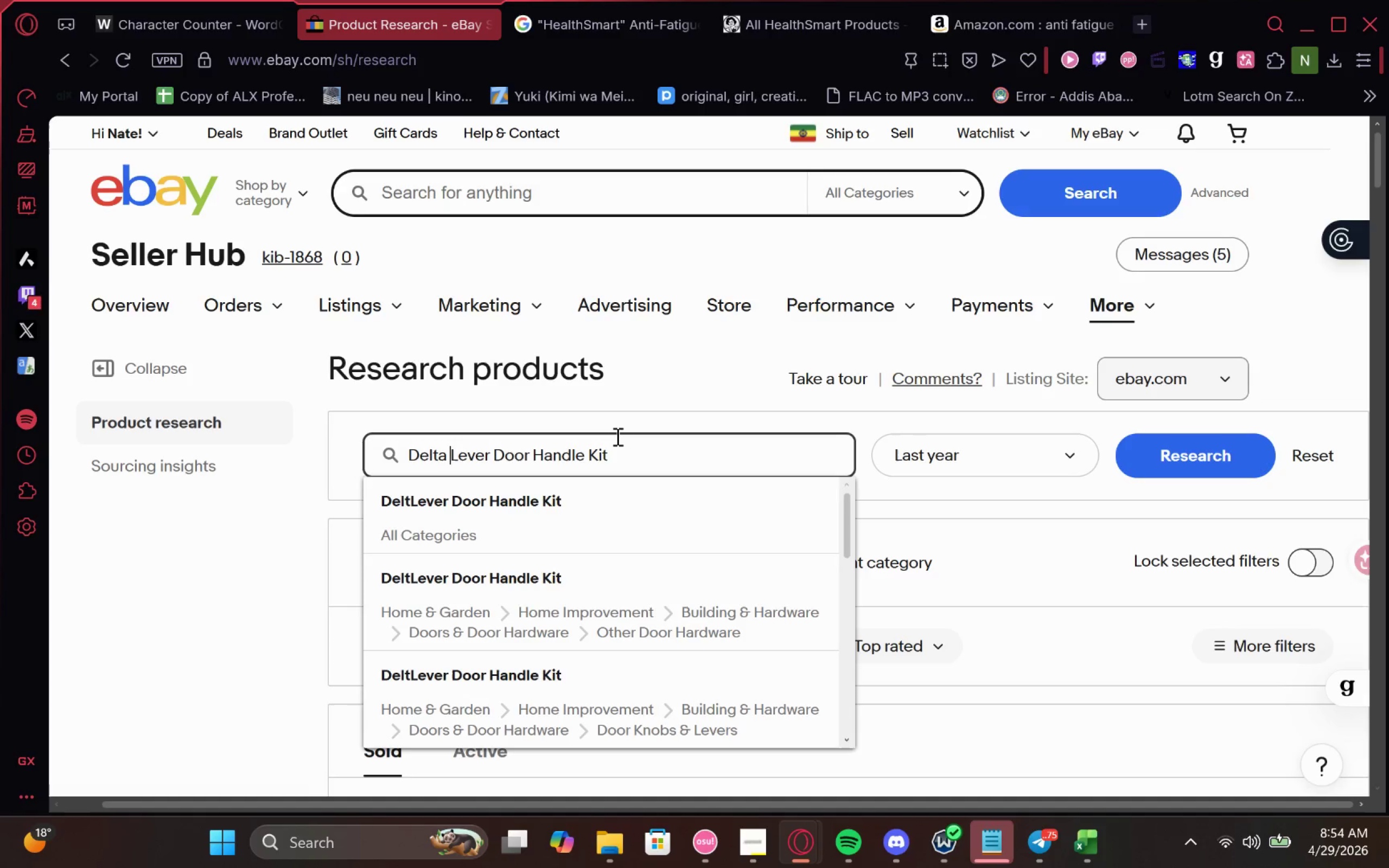 
left_click([1163, 455])
 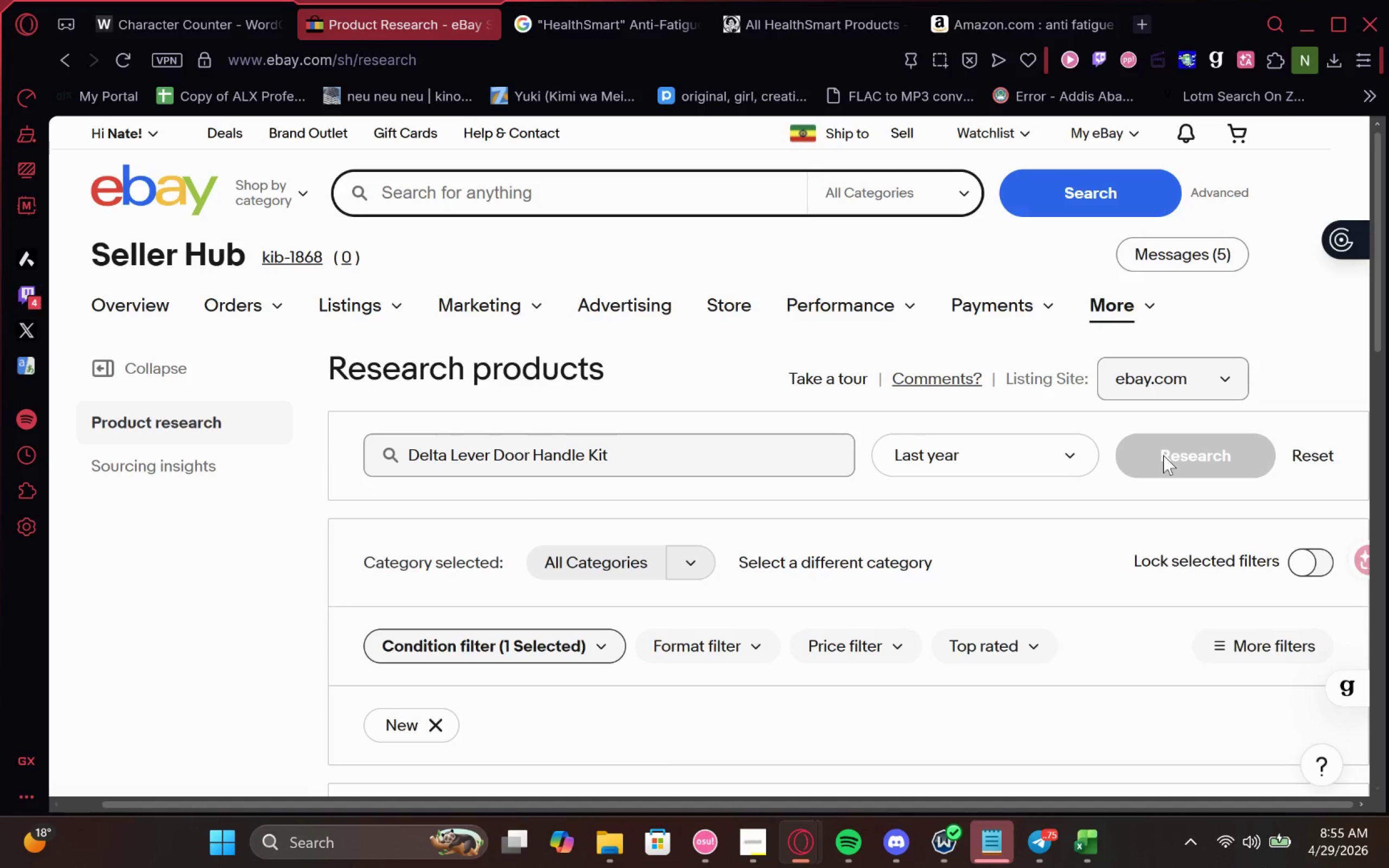 
mouse_move([625, 546])
 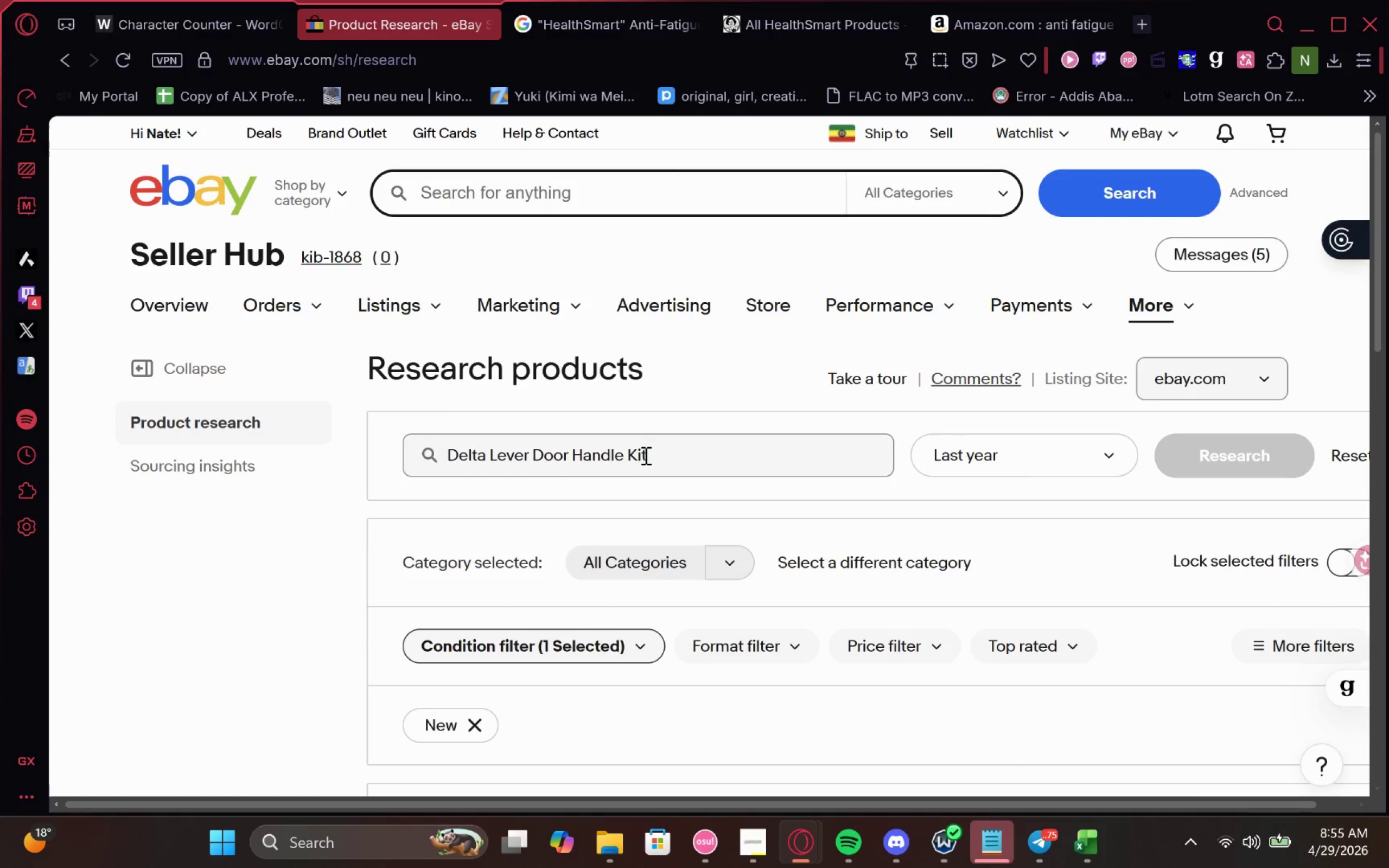 
left_click_drag(start_coordinate=[645, 454], to_coordinate=[330, 436])
 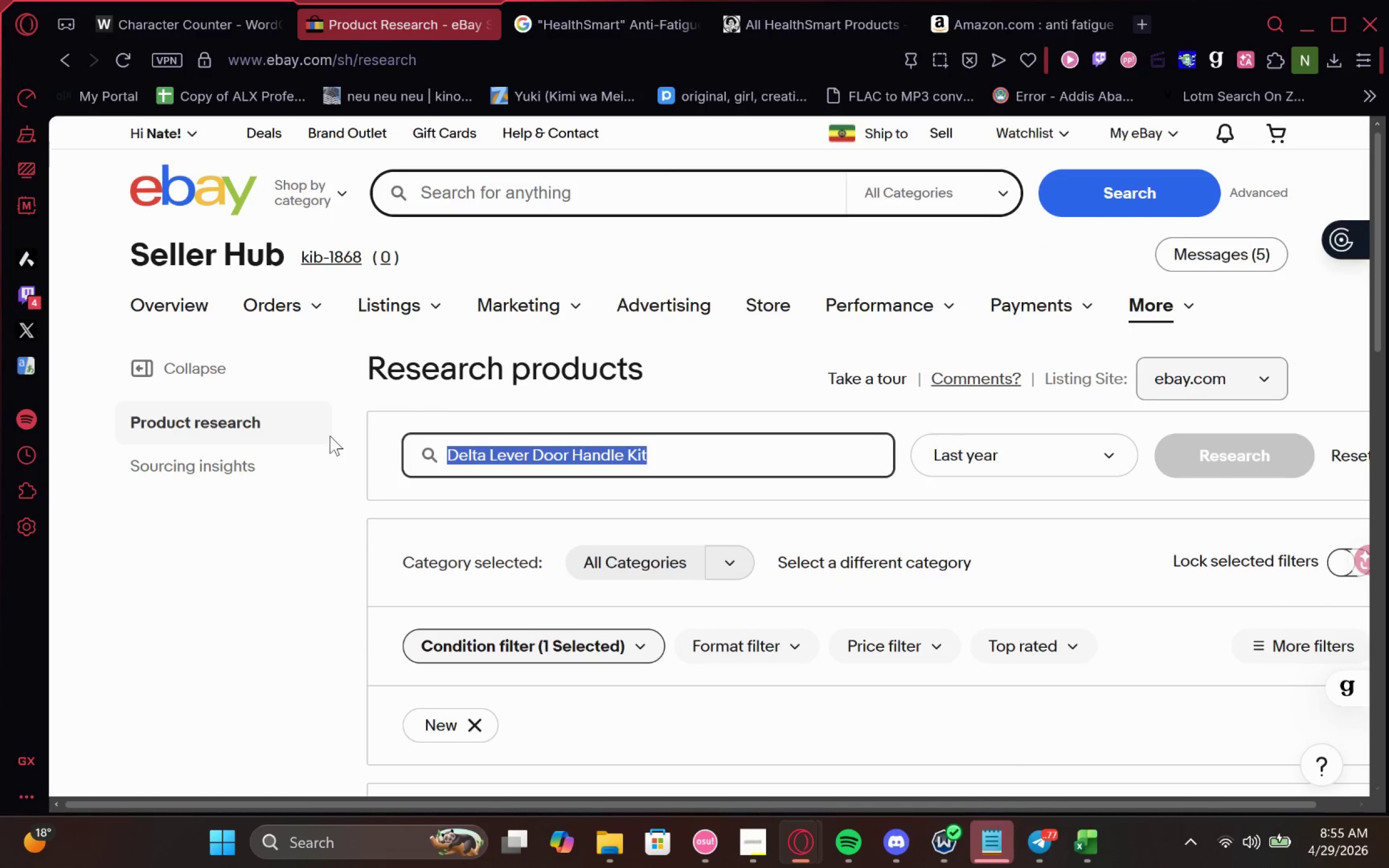 
key(Control+C)
 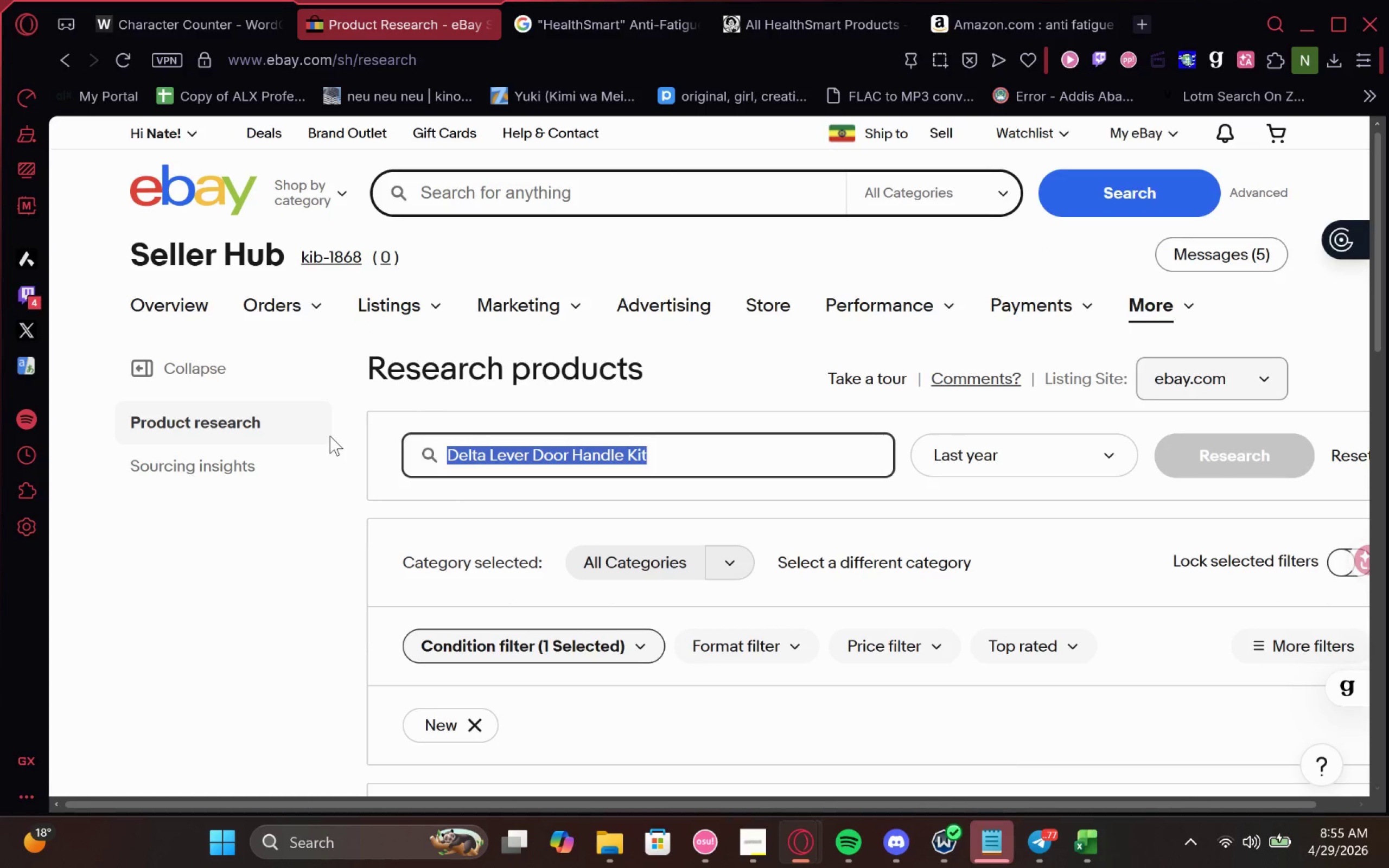 
key(Control+C)
 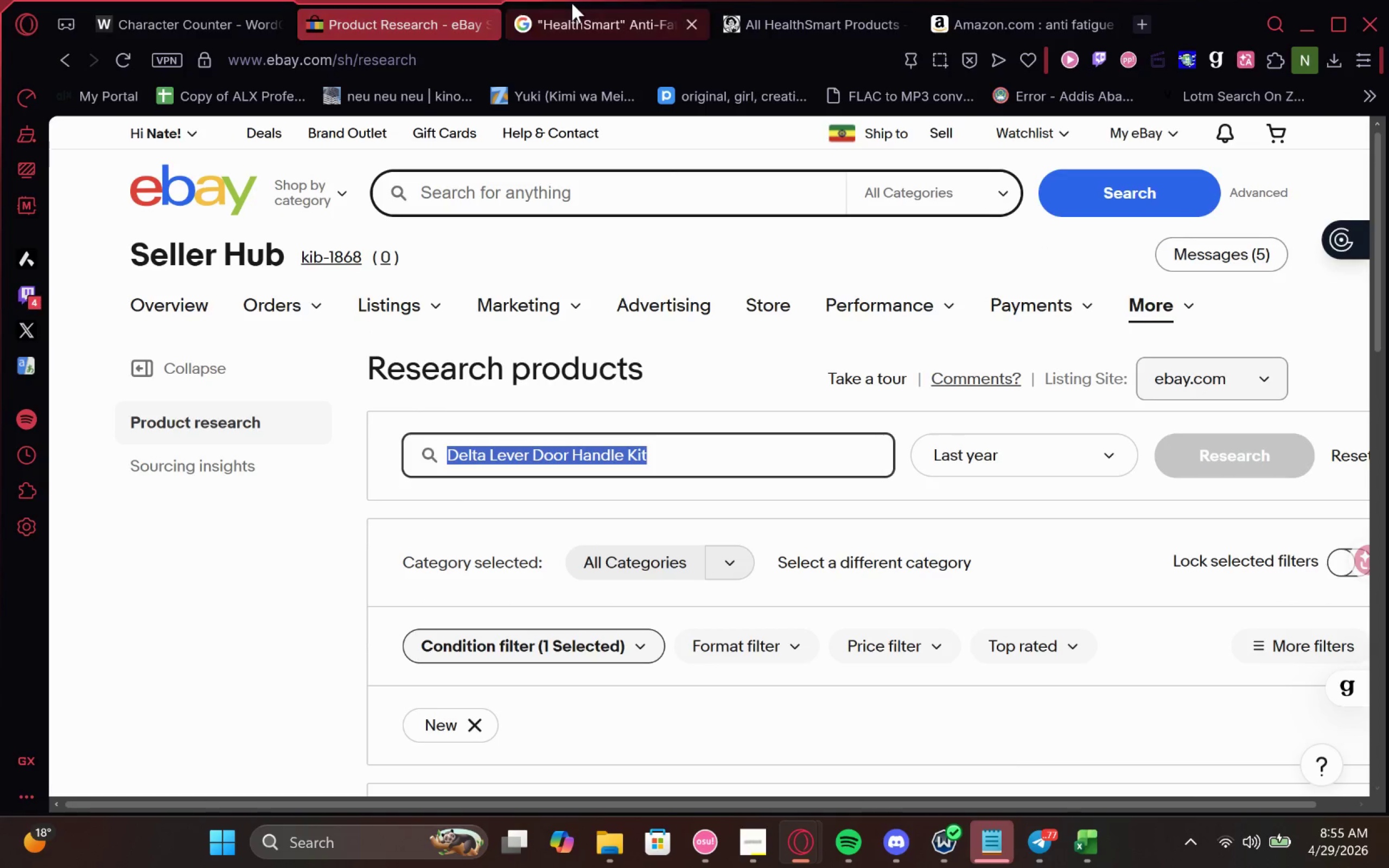 
left_click([566, 11])
 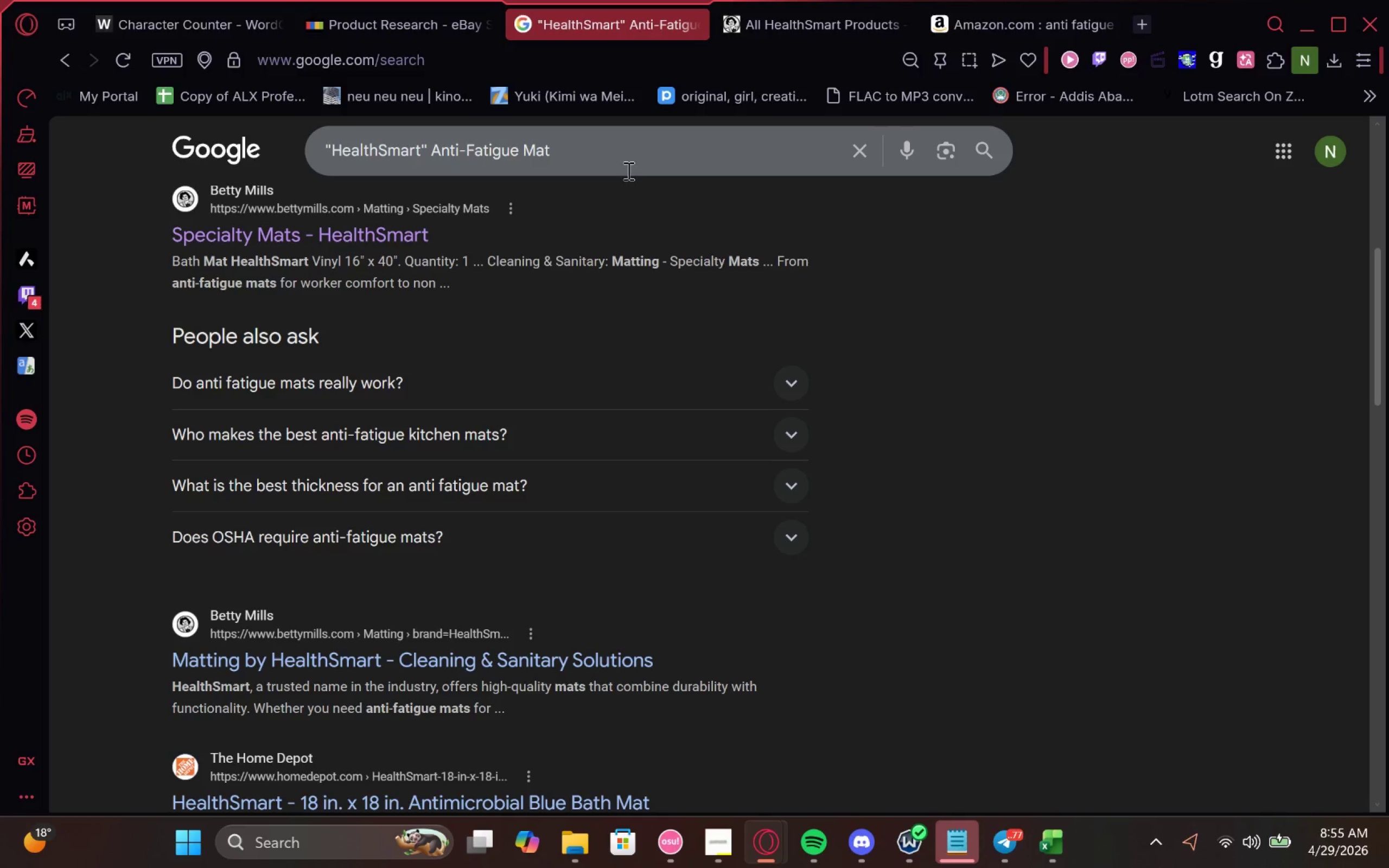 
left_click_drag(start_coordinate=[627, 162], to_coordinate=[0, 139])
 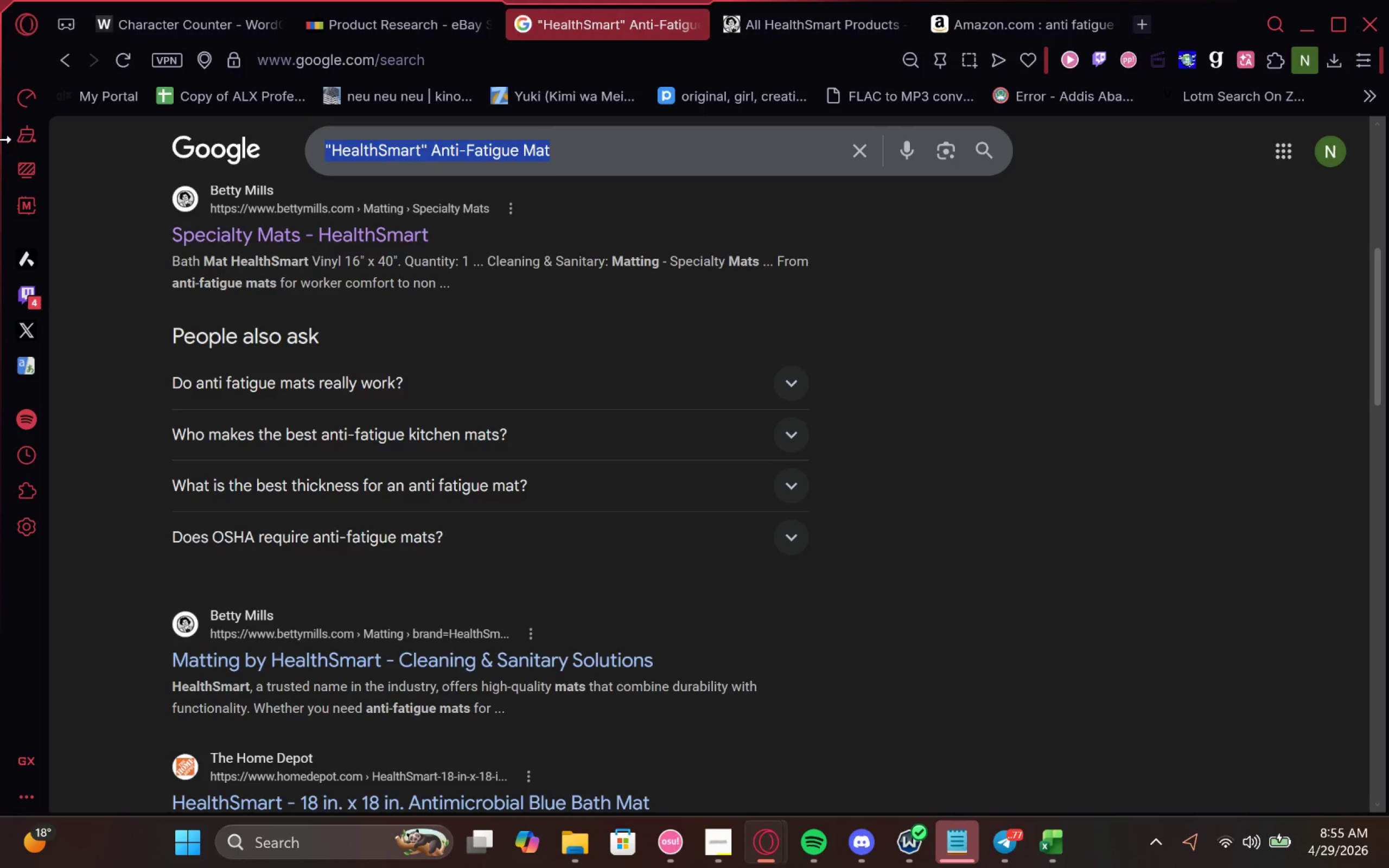 
key(Control+V)
 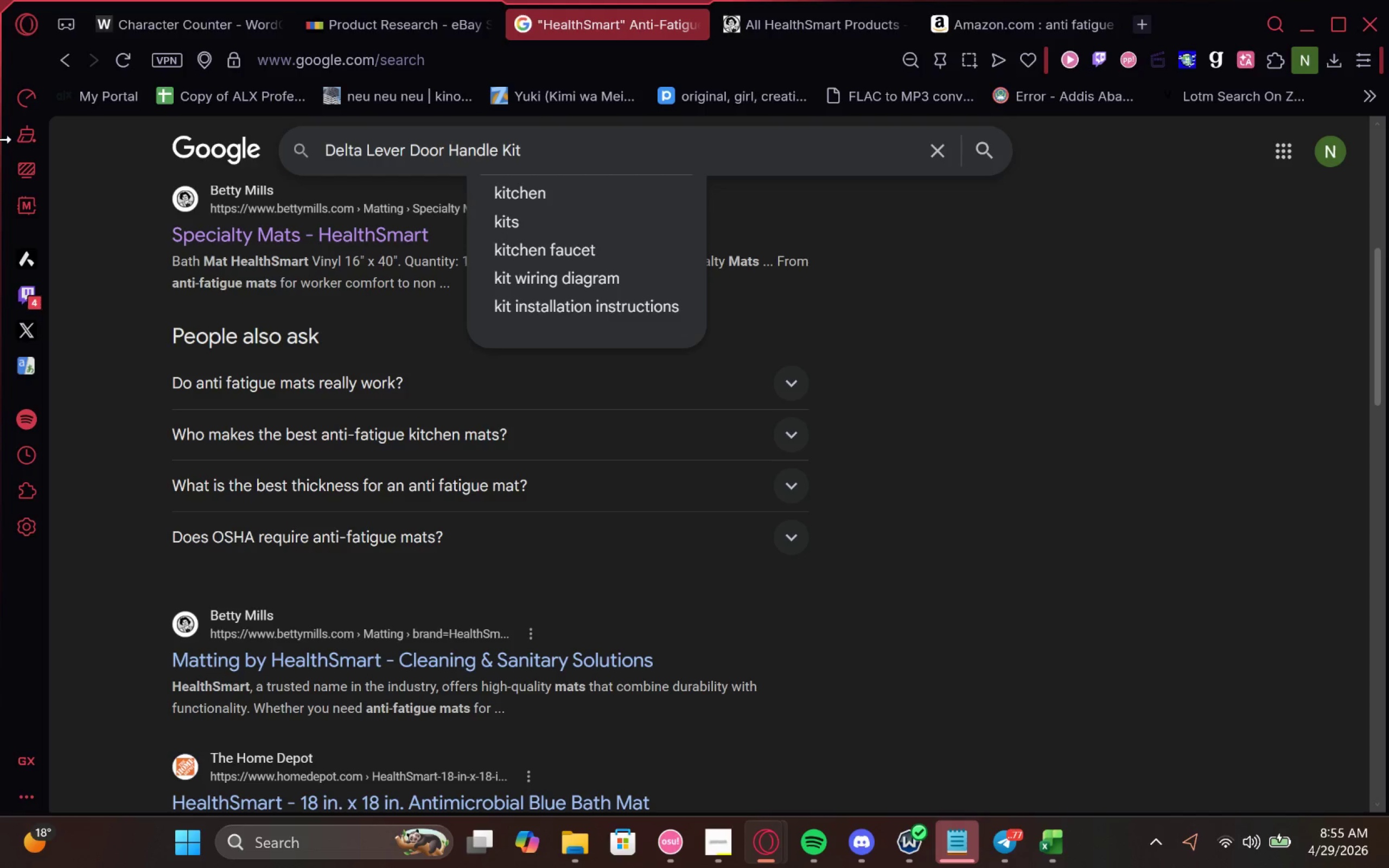 
key(Enter)
 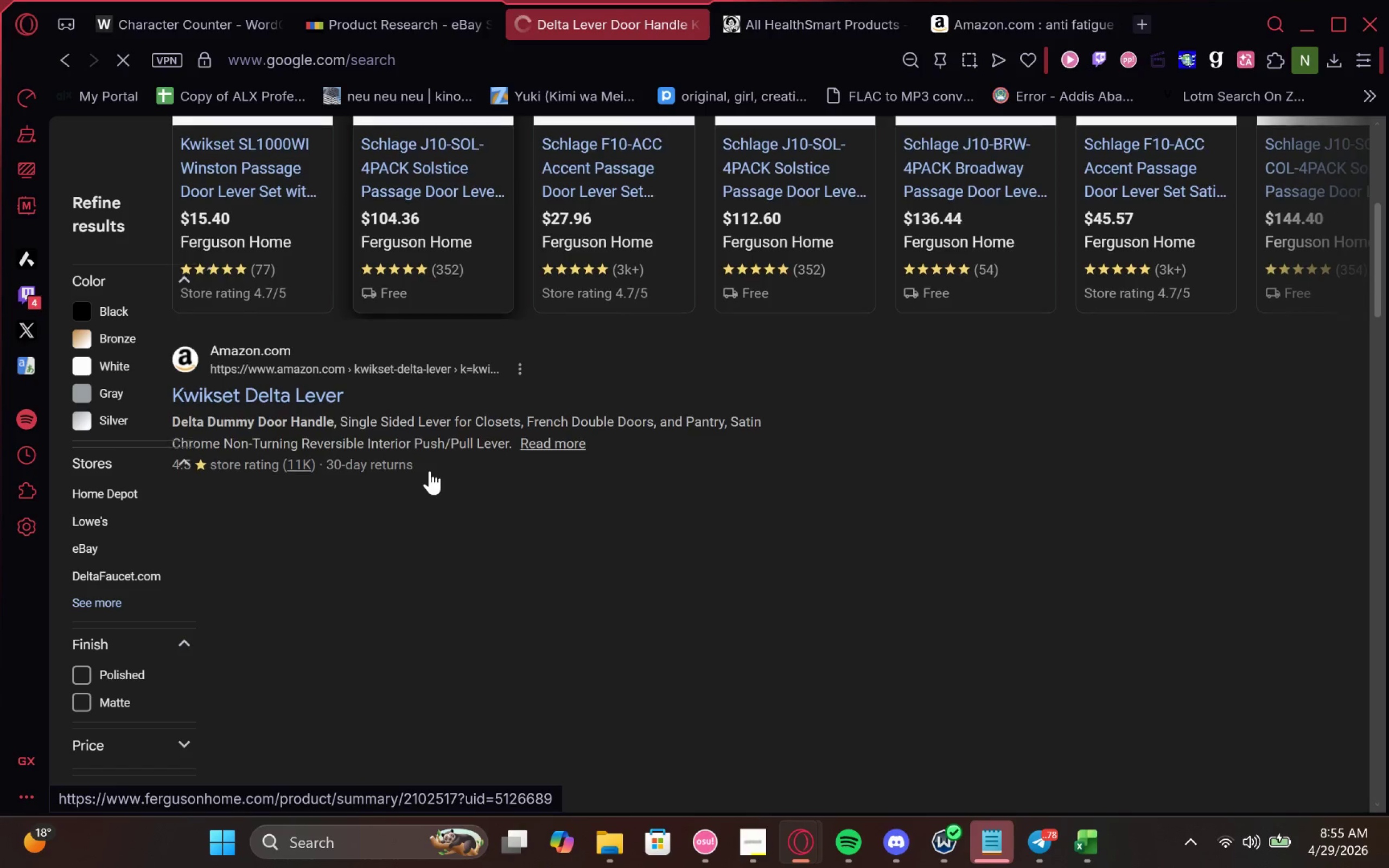 
wait(14.88)
 